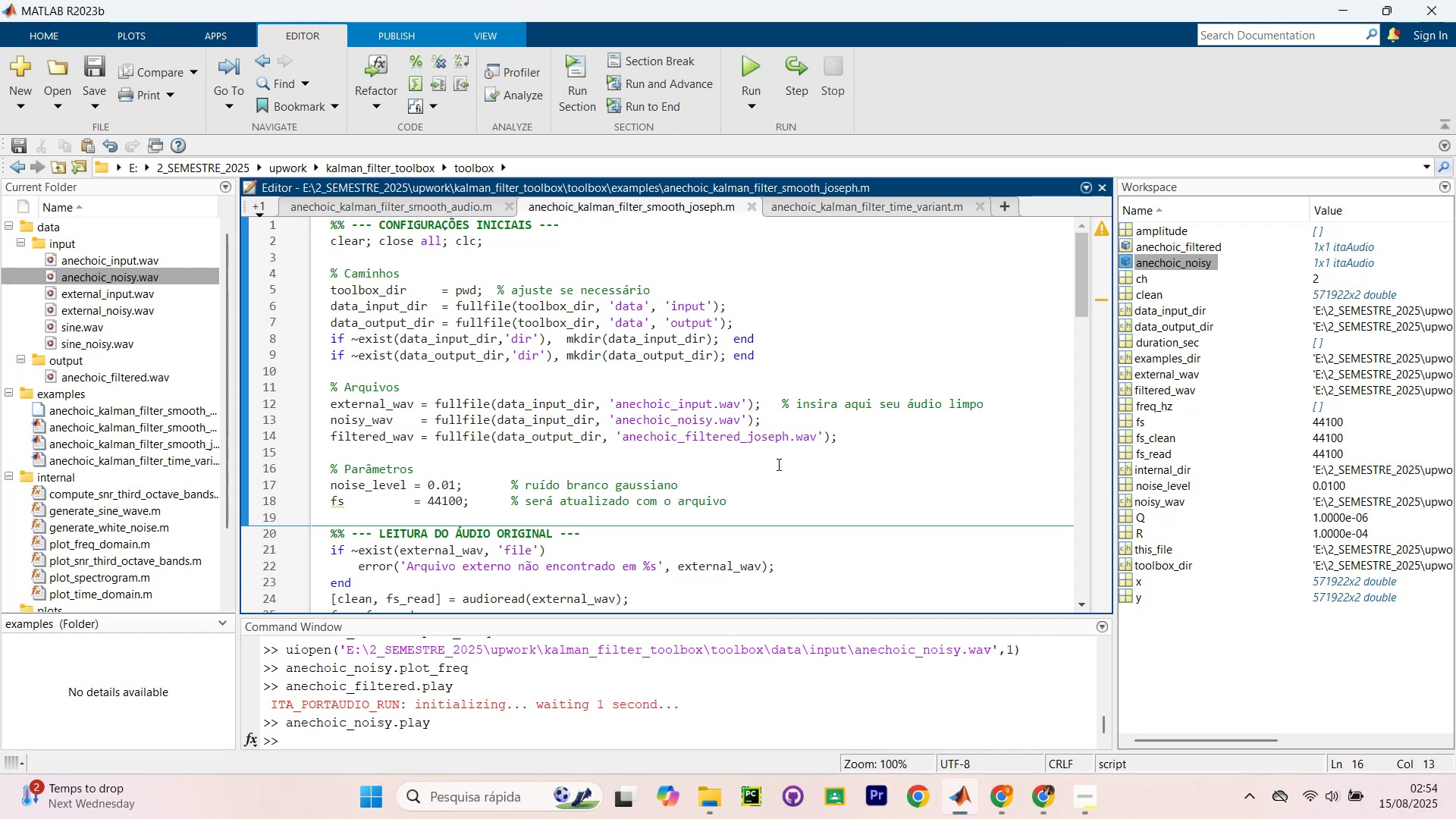 
key(Control+S)
 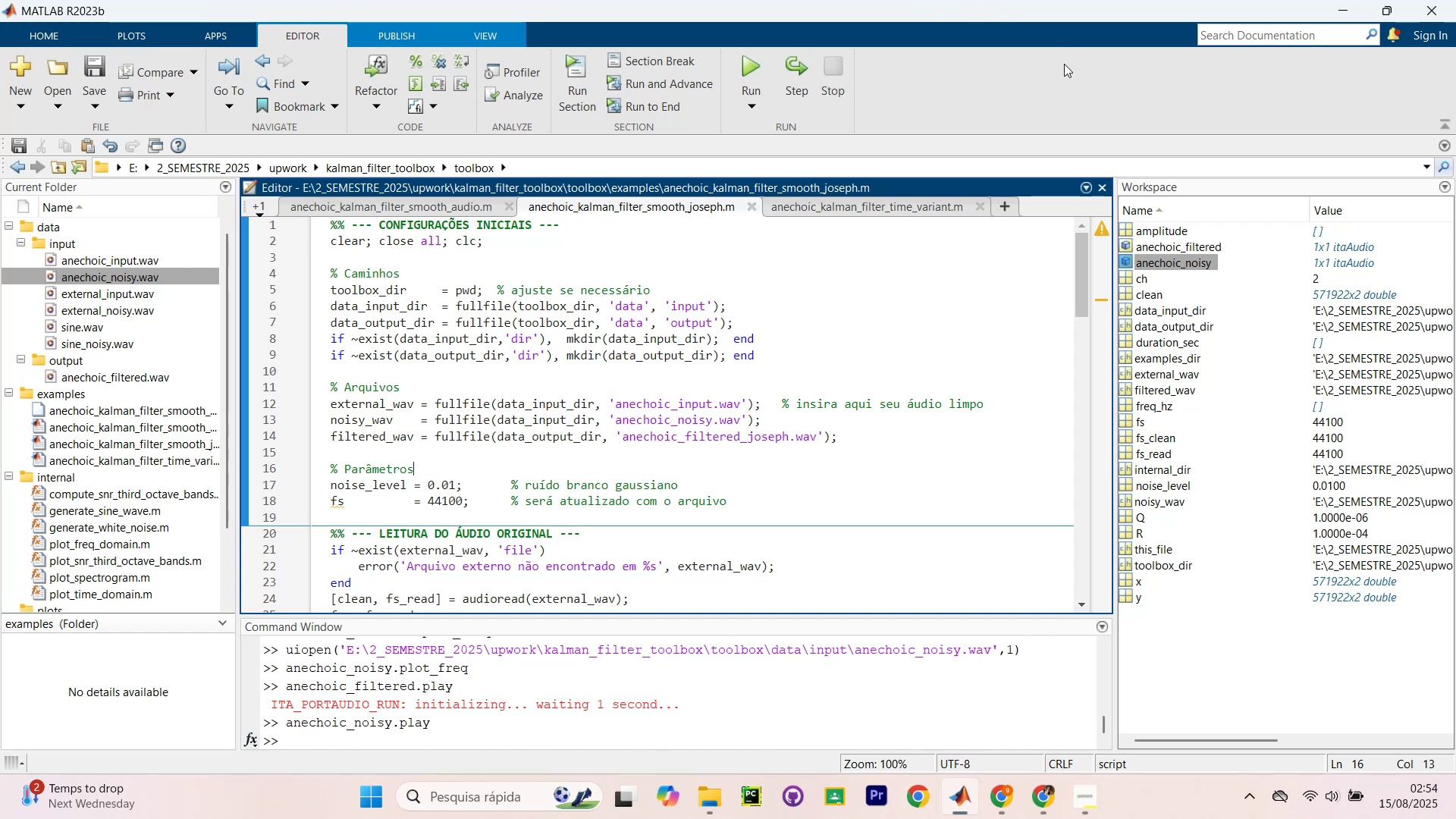 
left_click([1455, 4])
 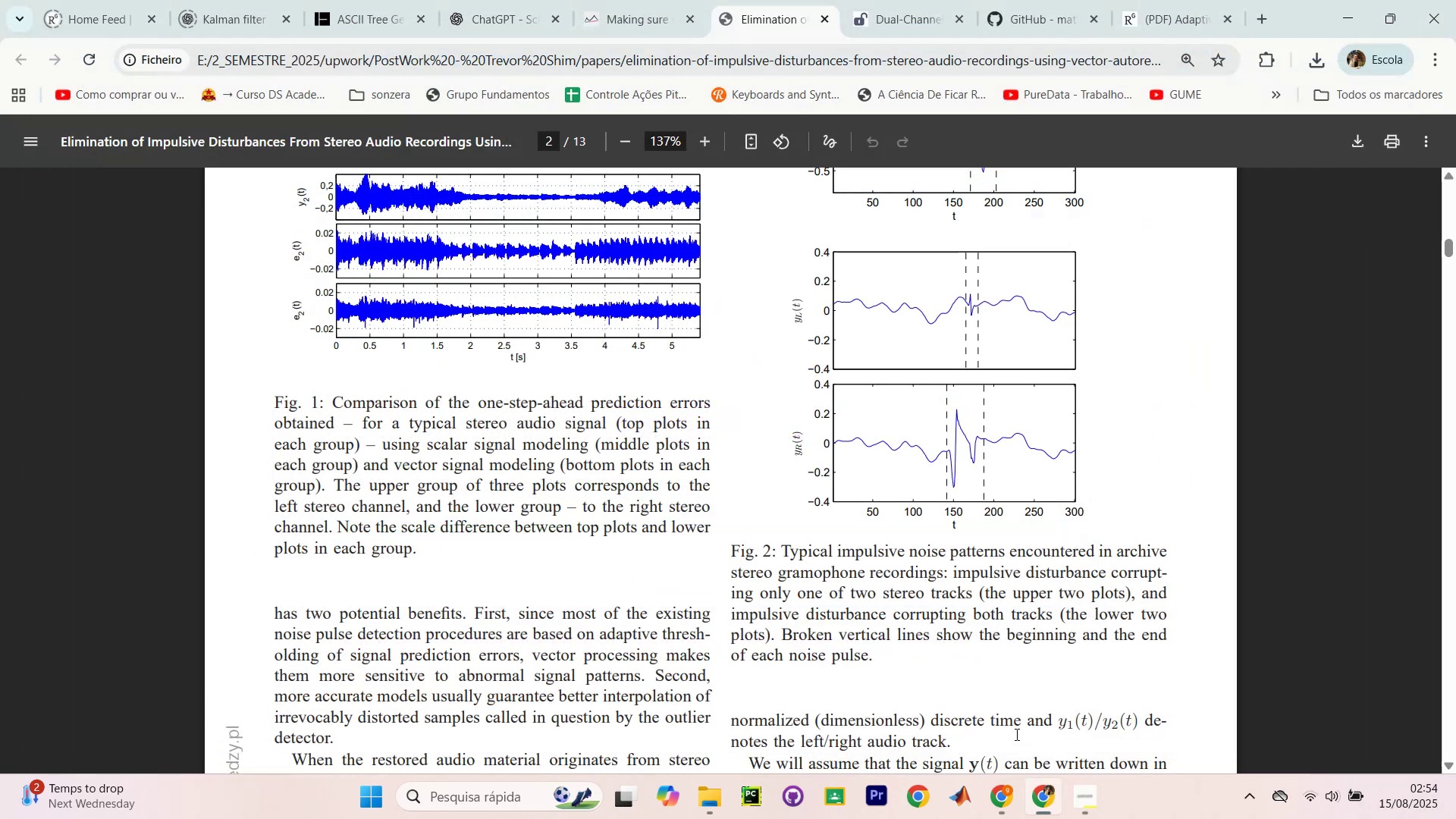 
left_click([954, 799])
 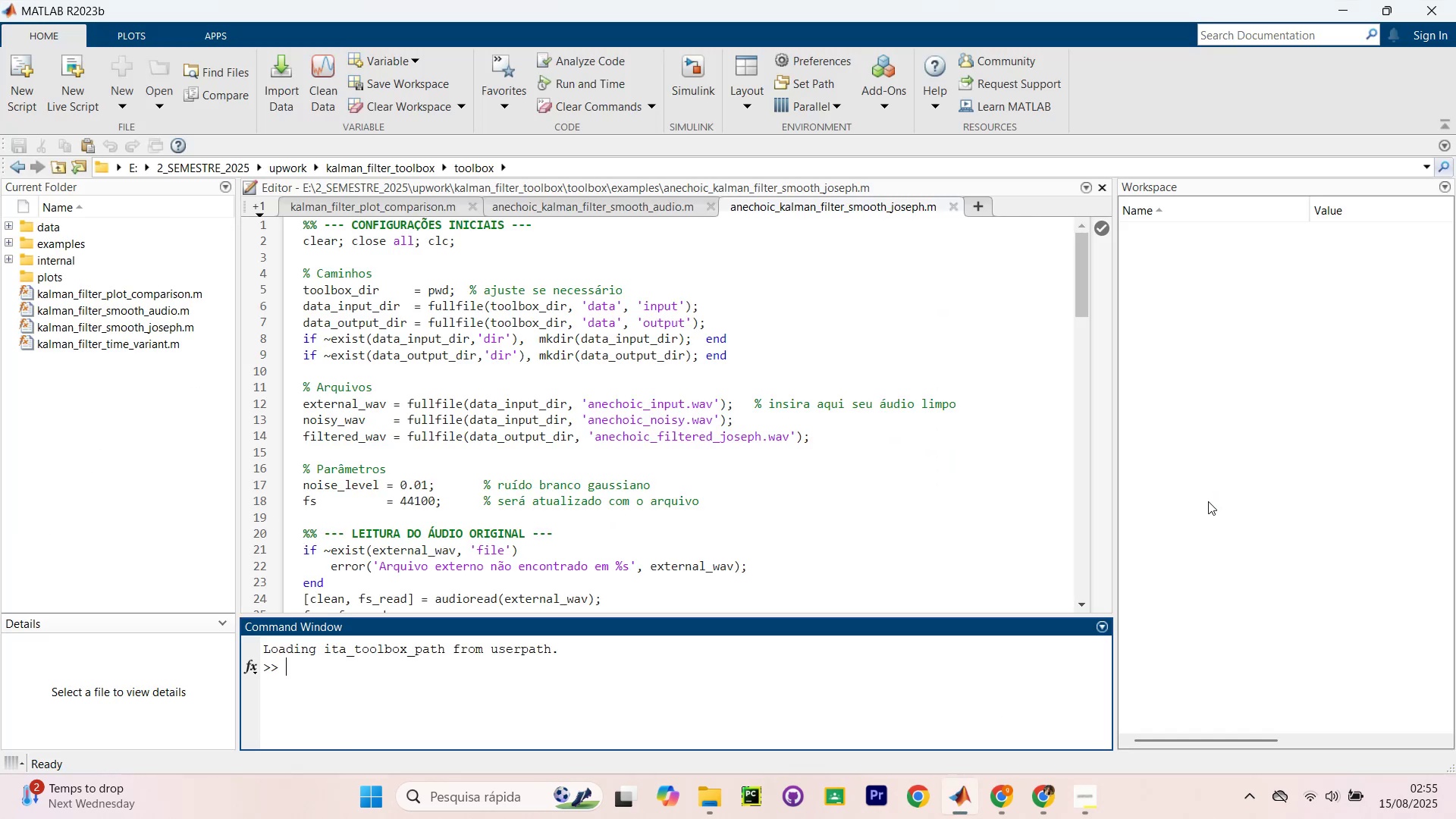 
wait(44.19)
 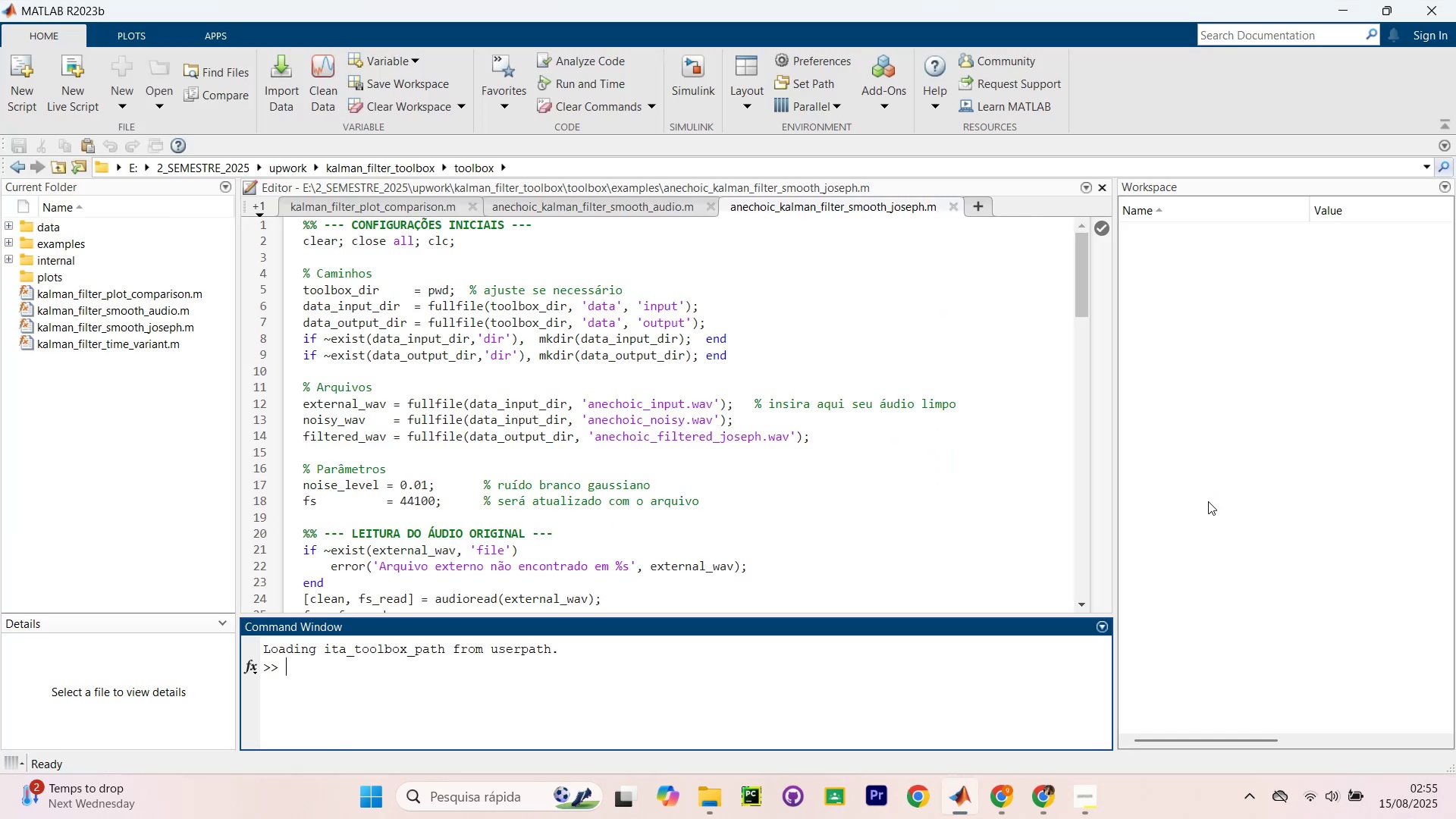 
key(Control+ControlLeft)
 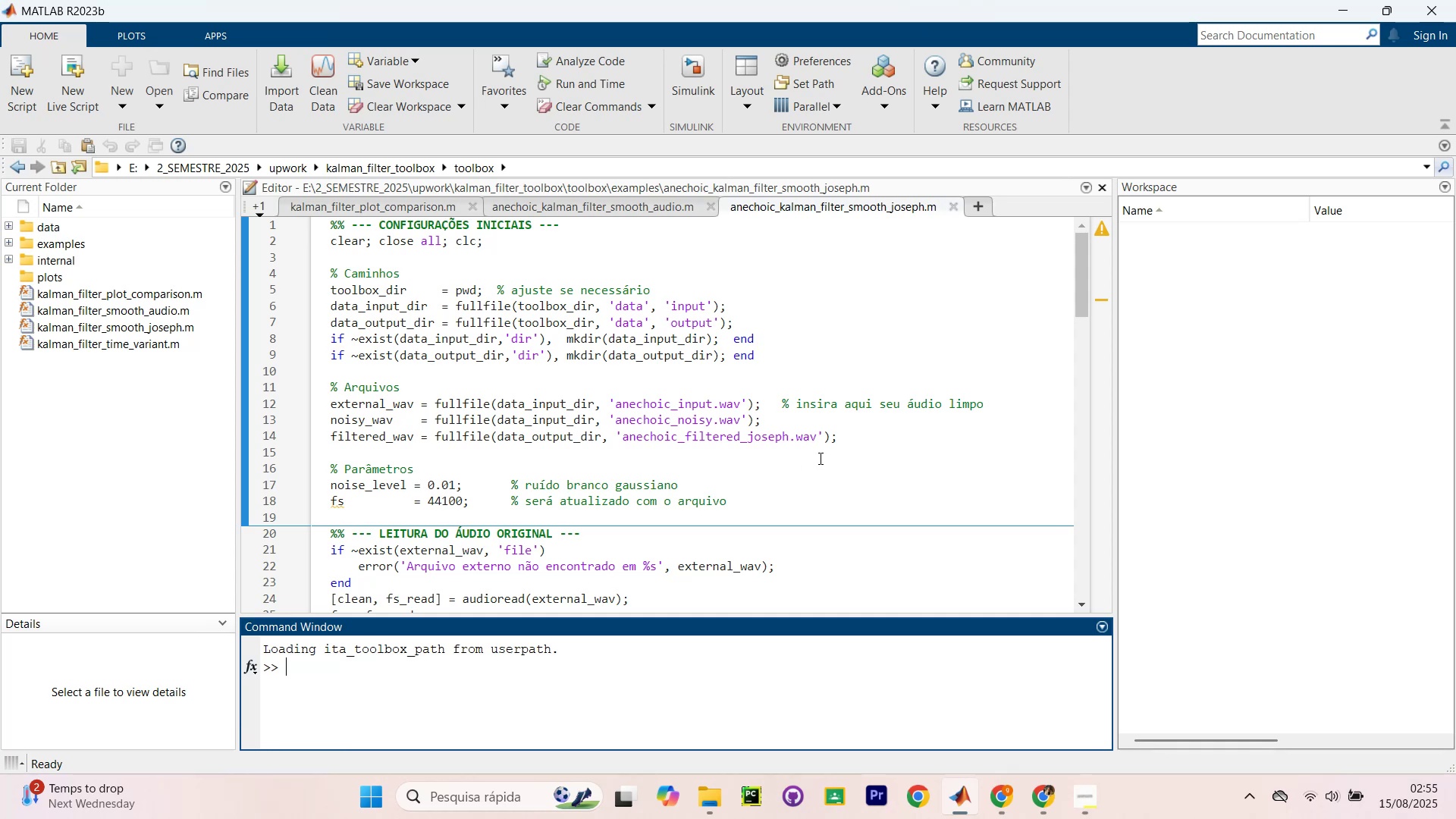 
key(Control+Shift+NumpadEnter)
 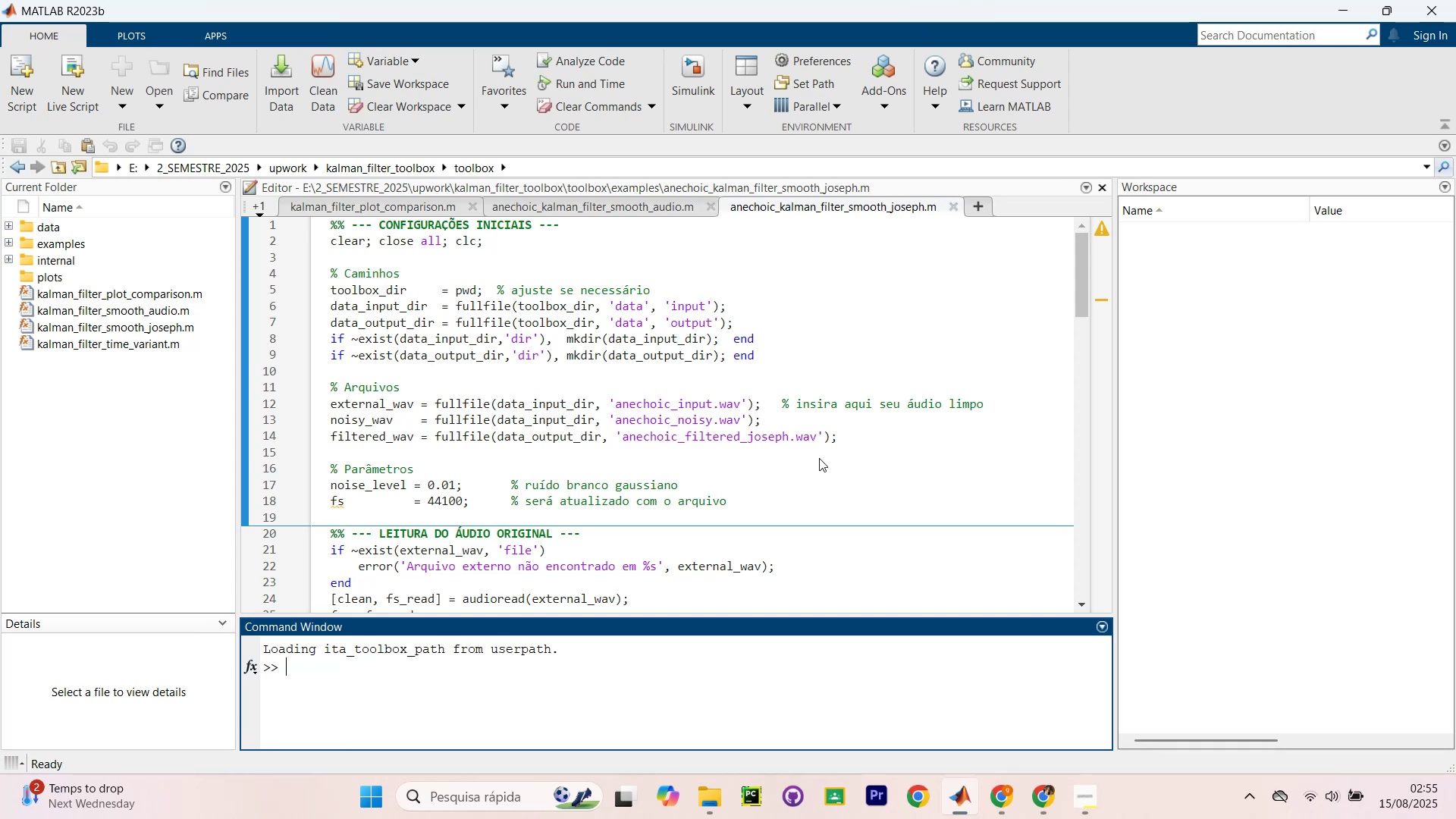 
key(Control+Shift+NumpadEnter)
 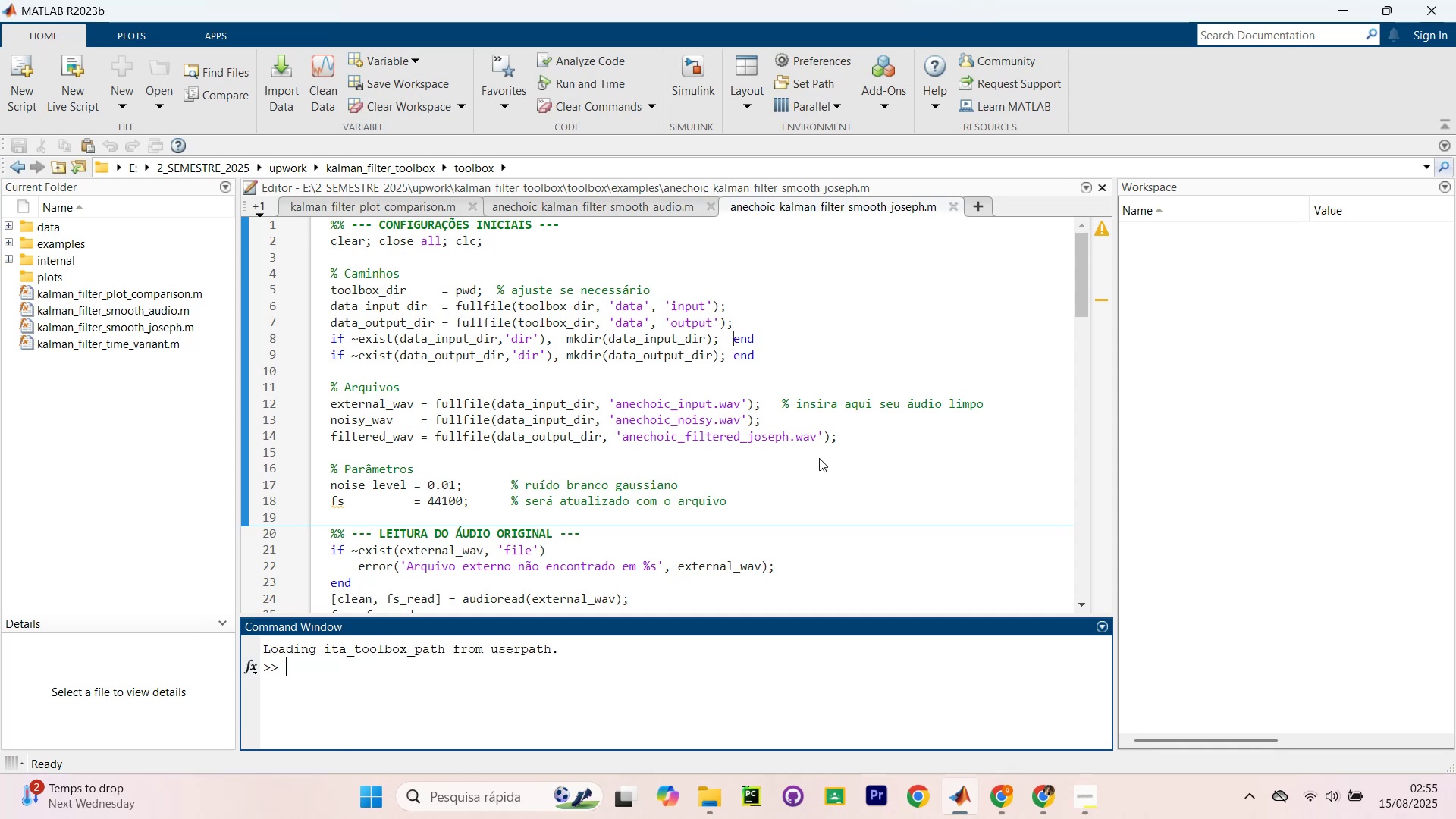 
key(Control+Shift+NumpadEnter)
 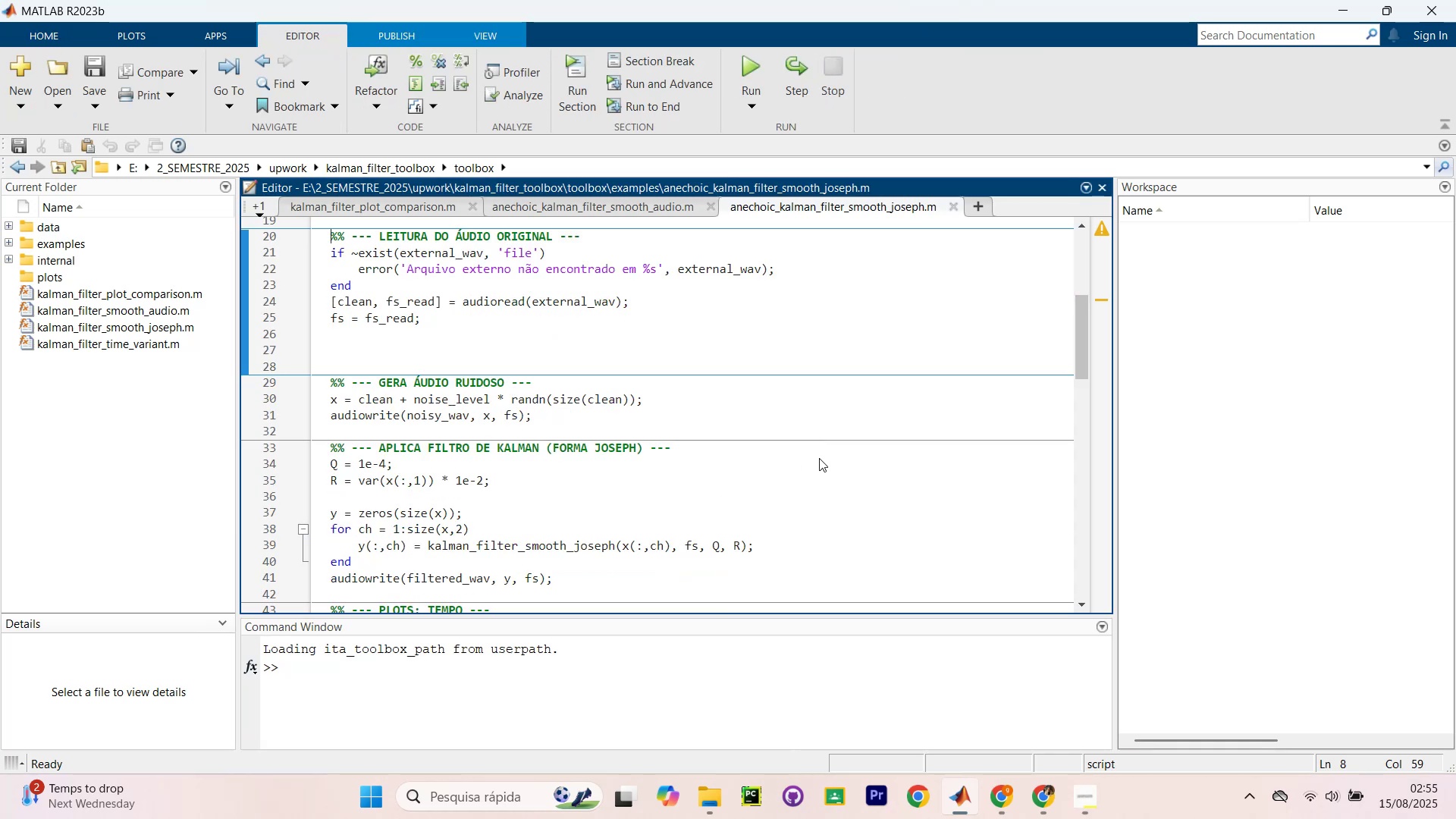 
scroll: coordinate [802, 297], scroll_direction: up, amount: 3.0
 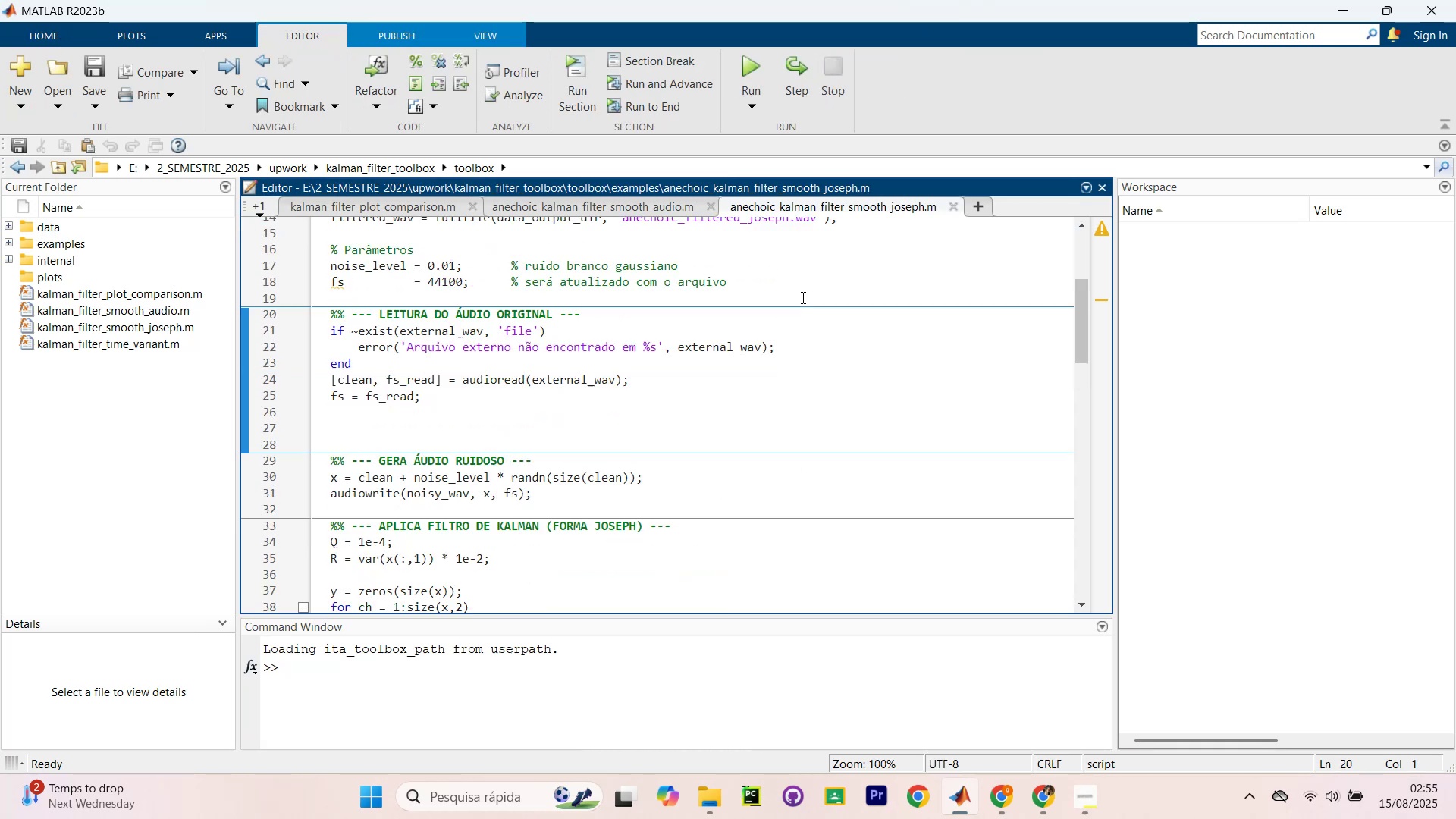 
key(Control+Shift+NumpadEnter)
 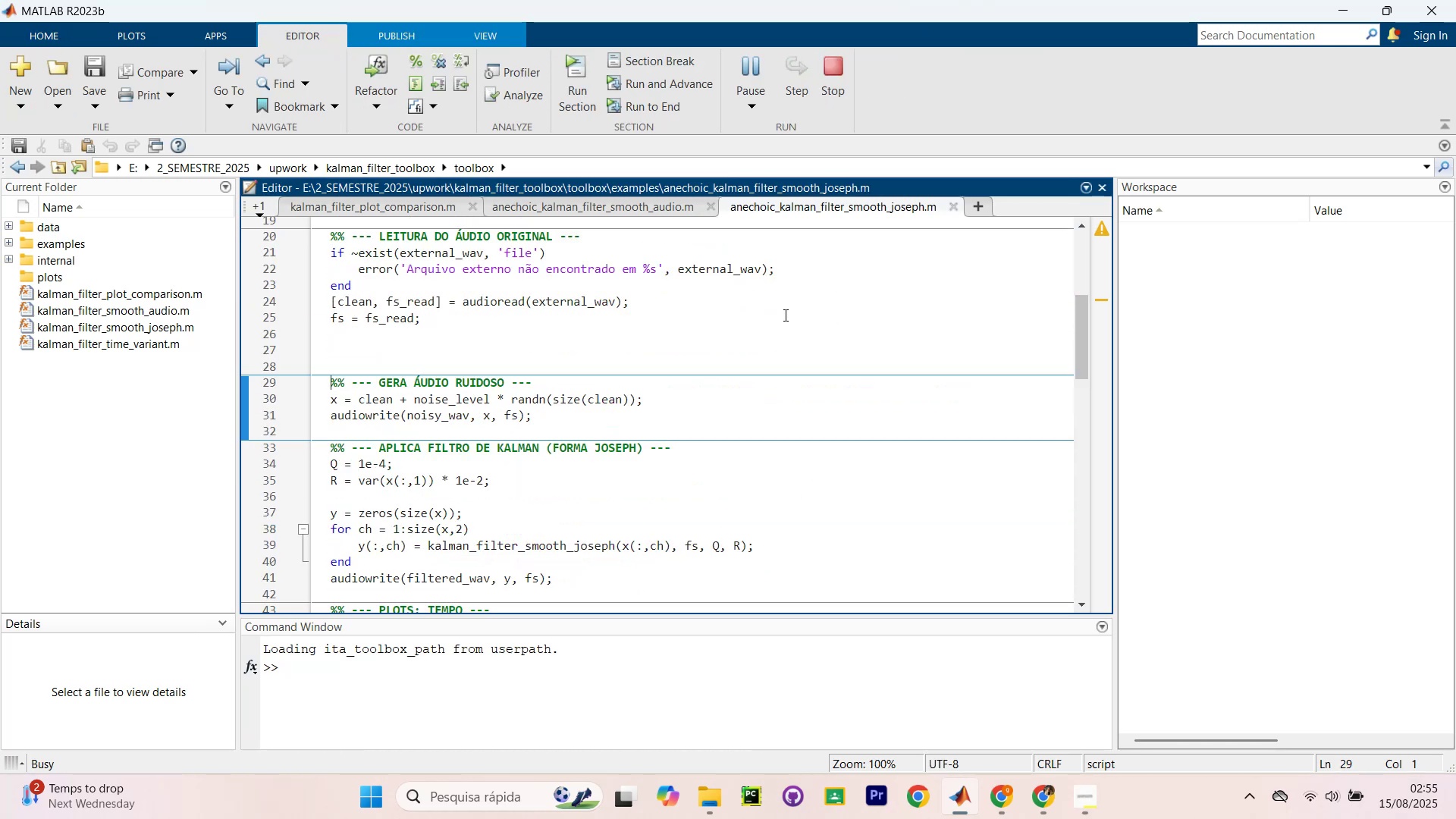 
key(Control+Shift+NumpadEnter)
 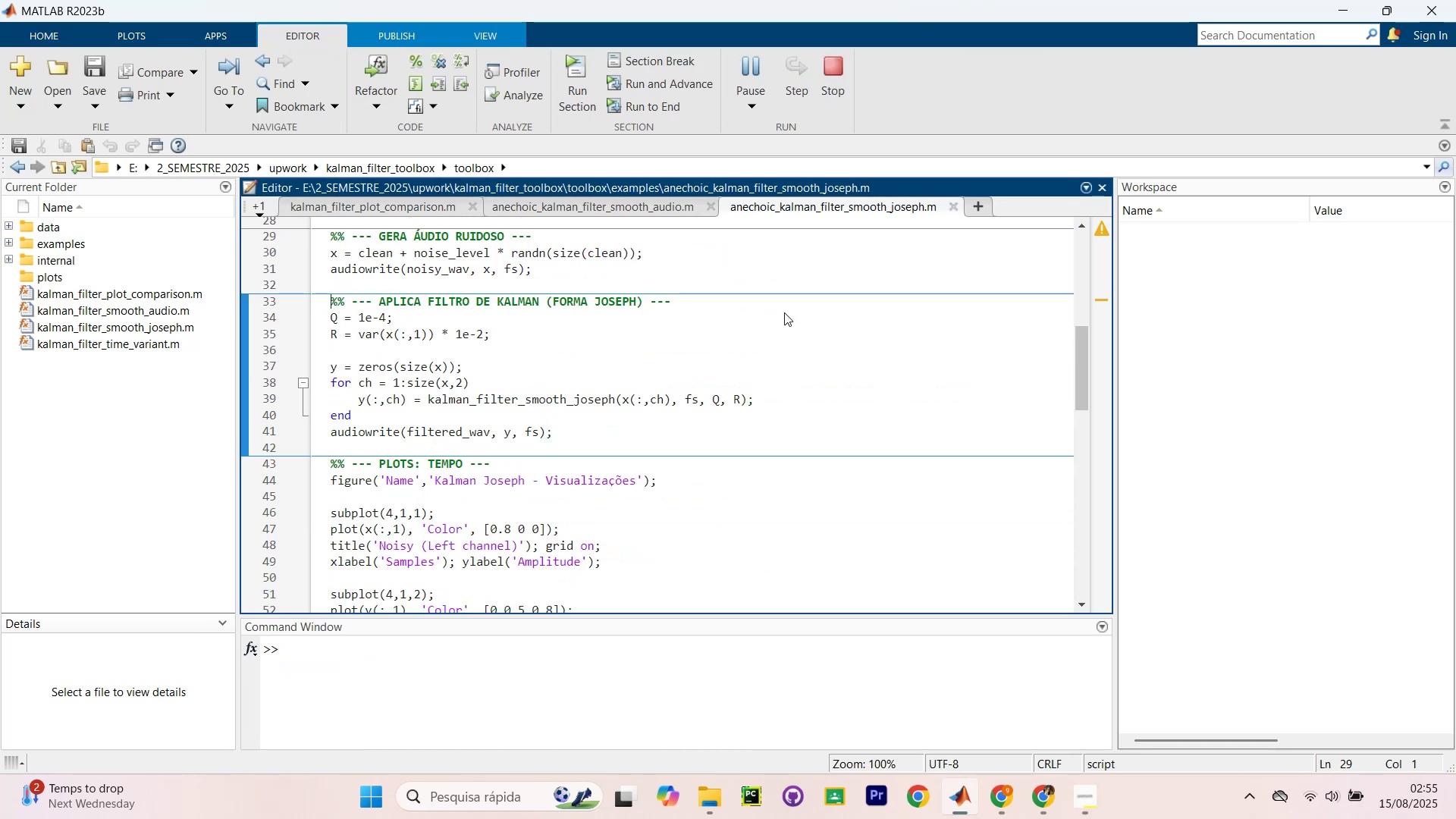 
key(Control+Shift+NumpadEnter)
 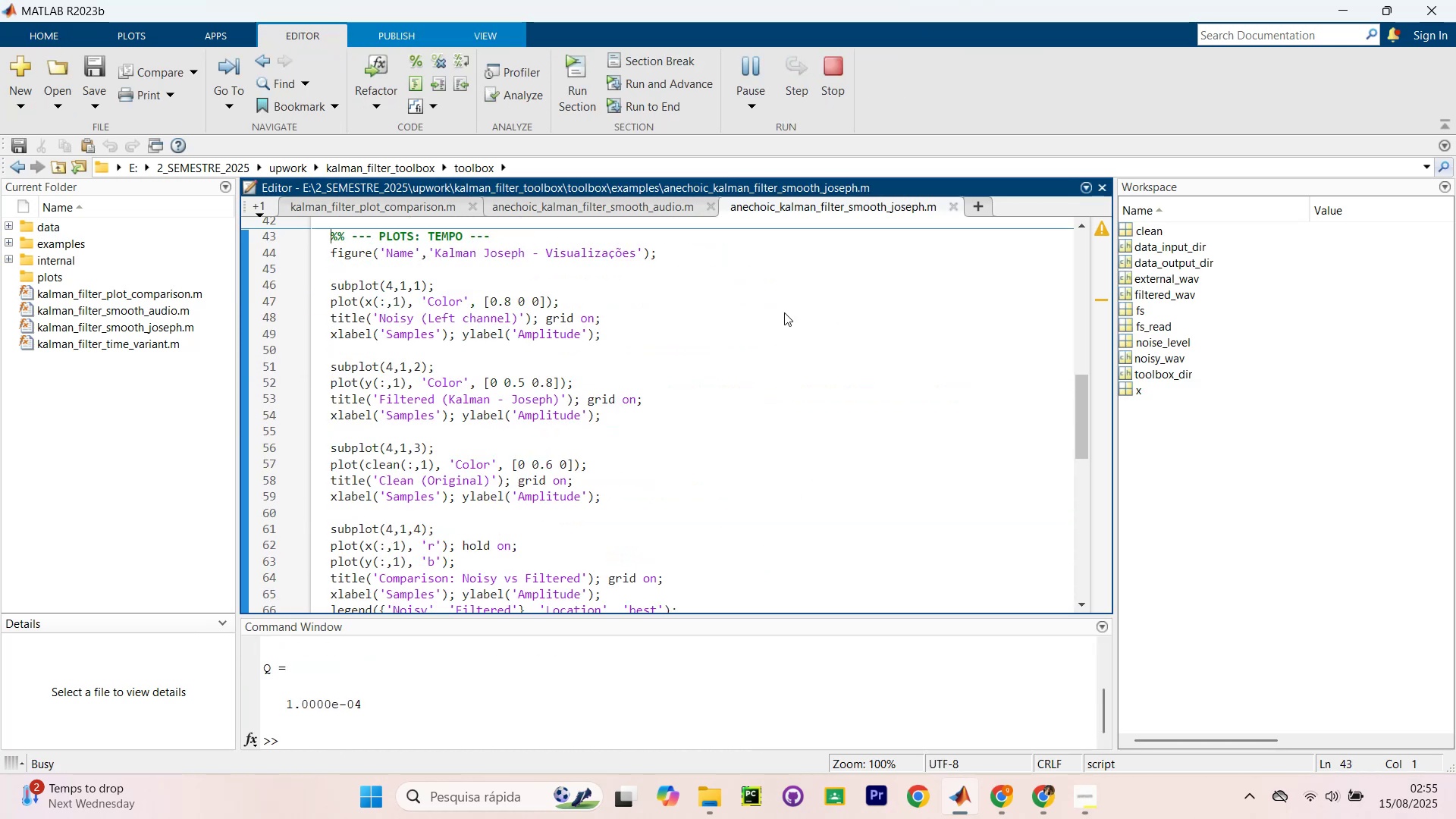 
key(Control+Shift+NumpadEnter)
 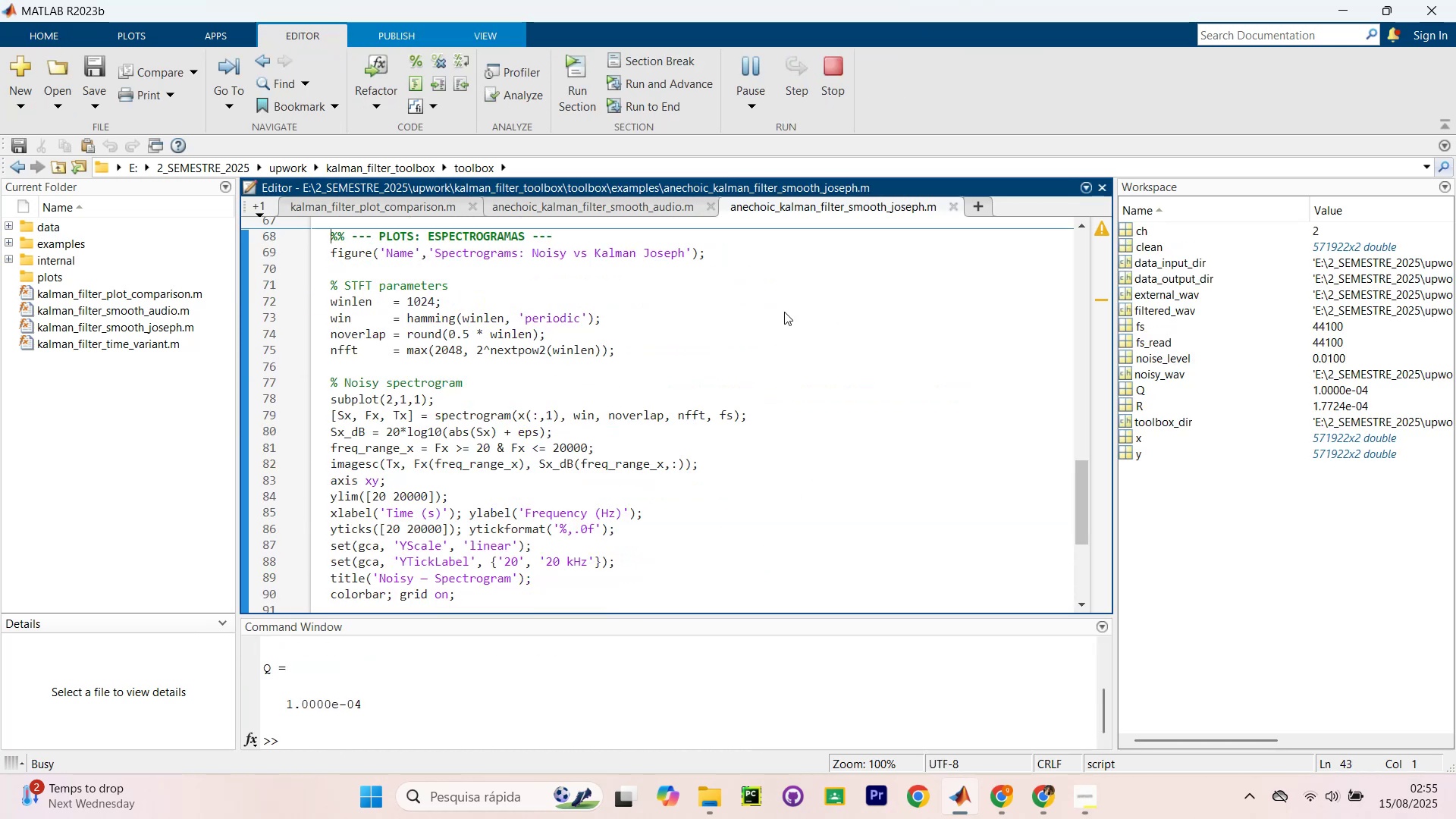 
key(Control+Shift+NumpadEnter)
 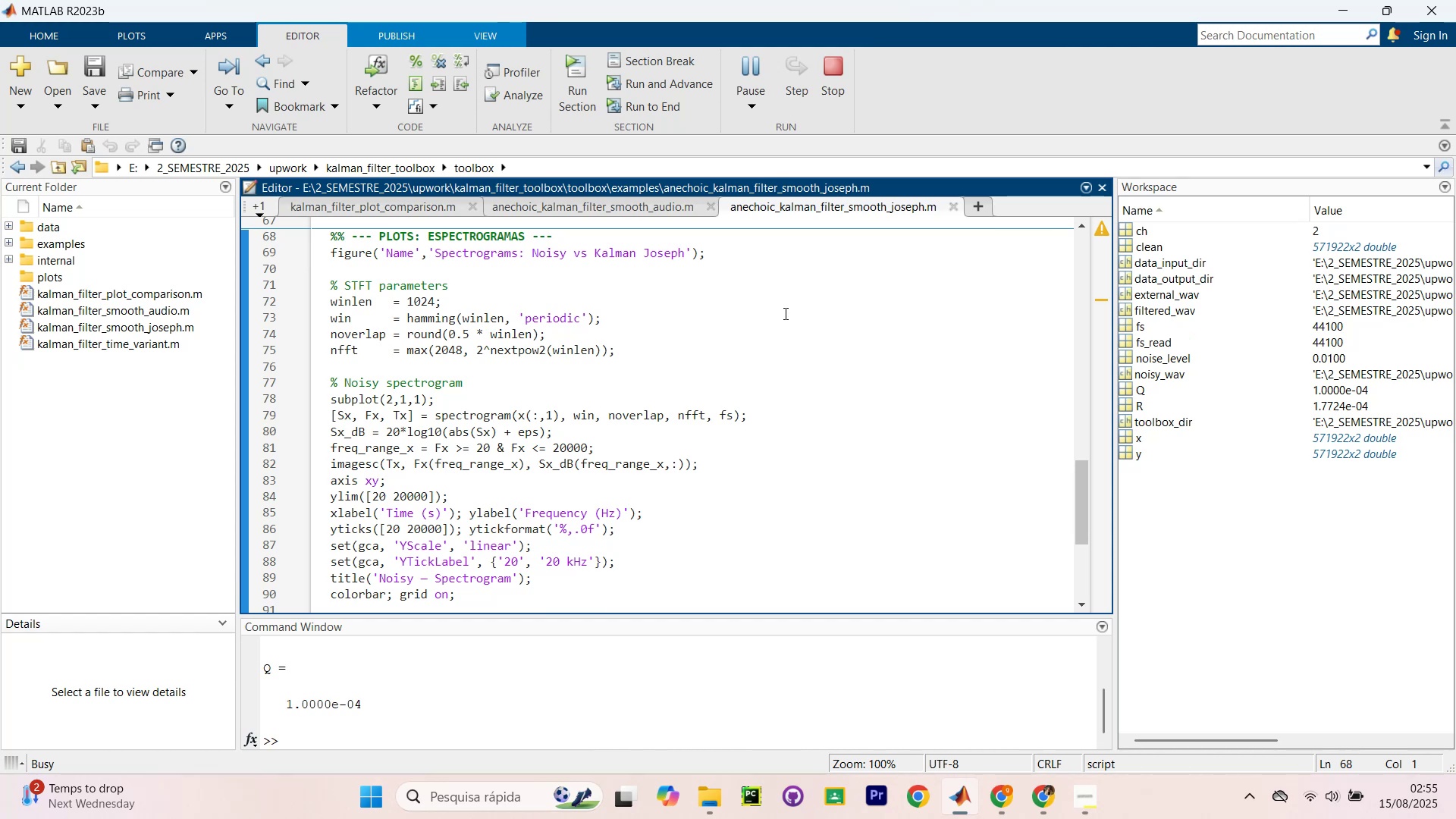 
key(Control+Shift+NumpadEnter)
 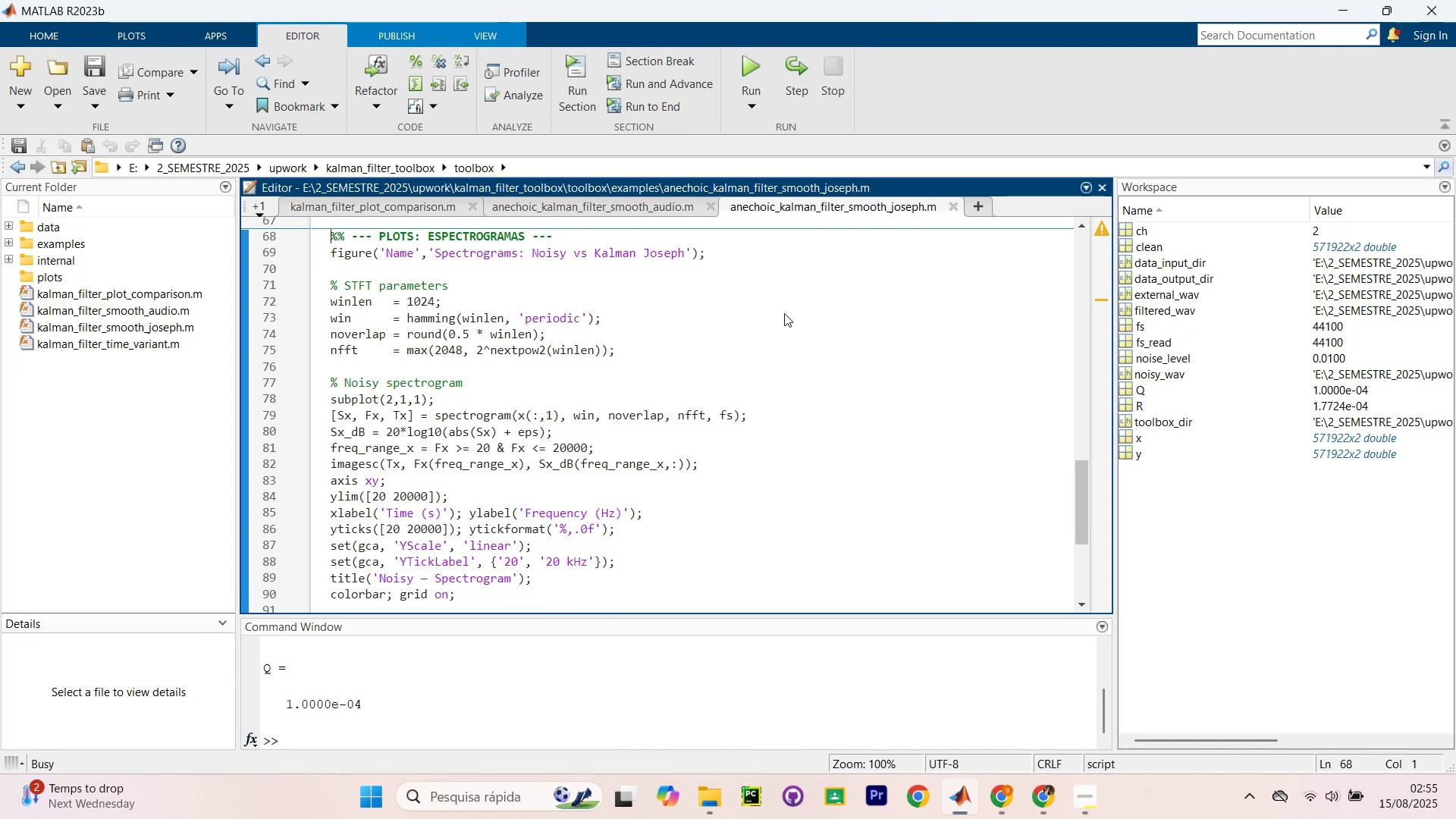 
key(Control+Shift+NumpadEnter)
 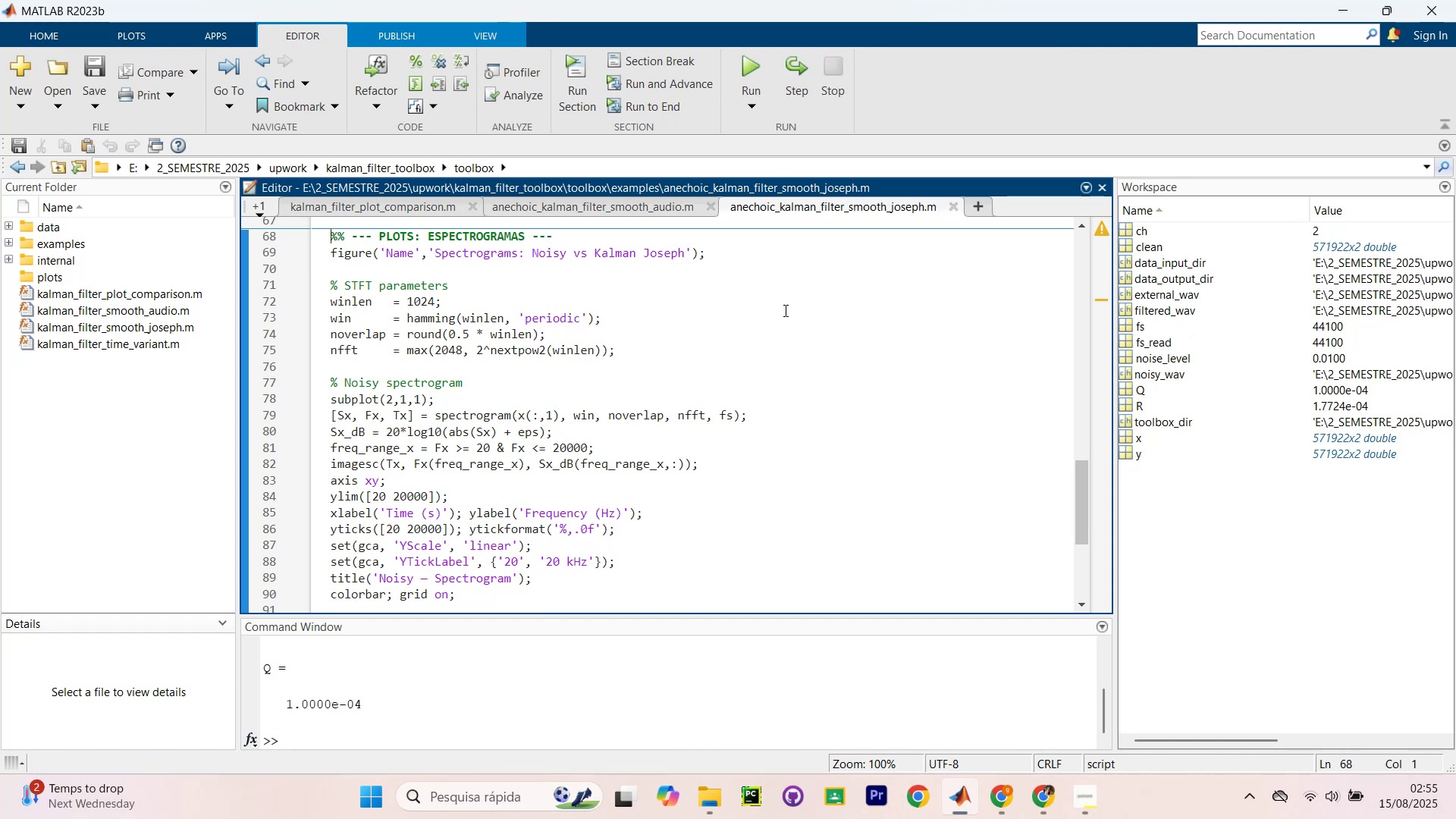 
key(Control+Shift+NumpadEnter)
 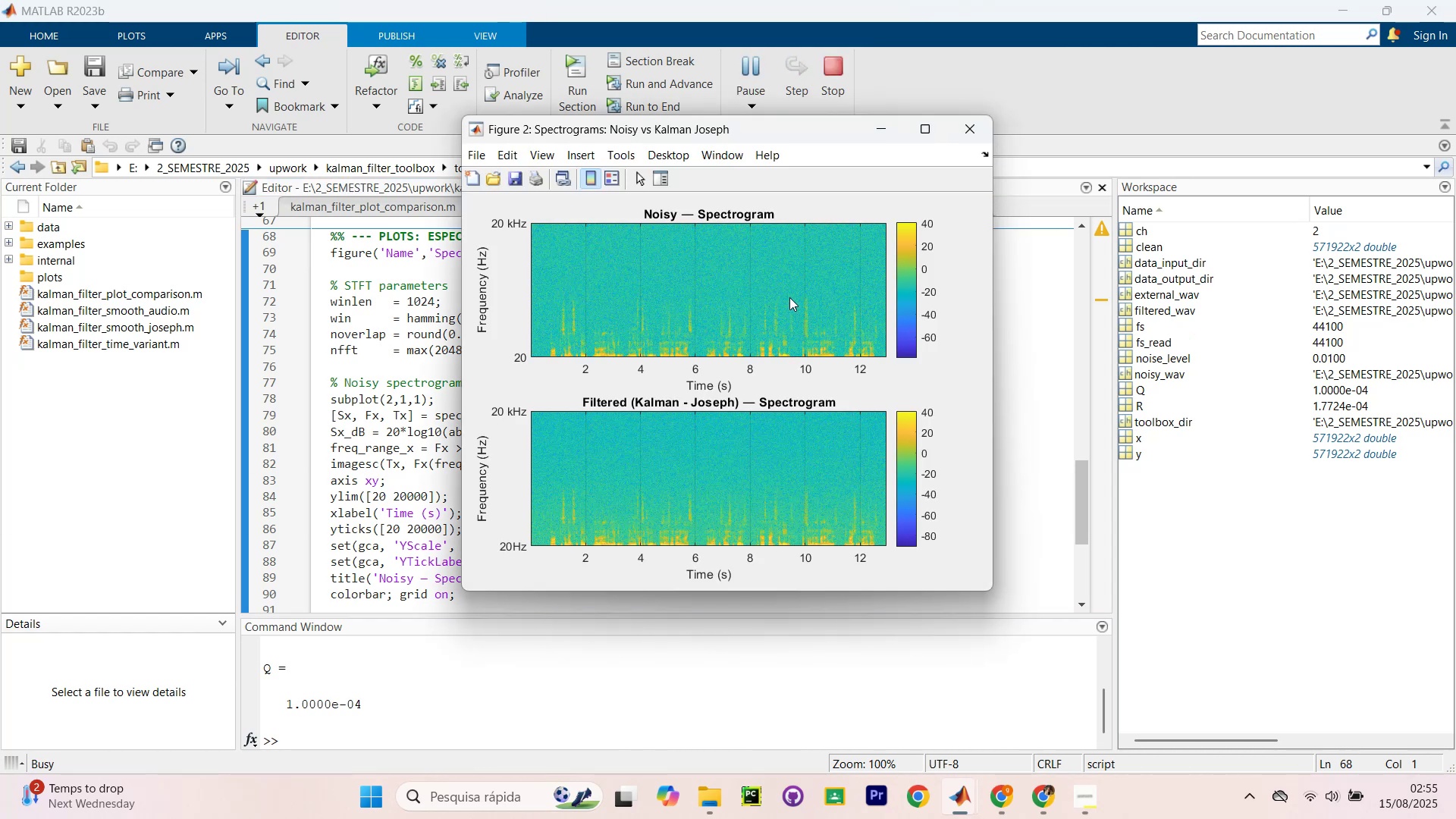 
key(Control+Shift+NumpadEnter)
 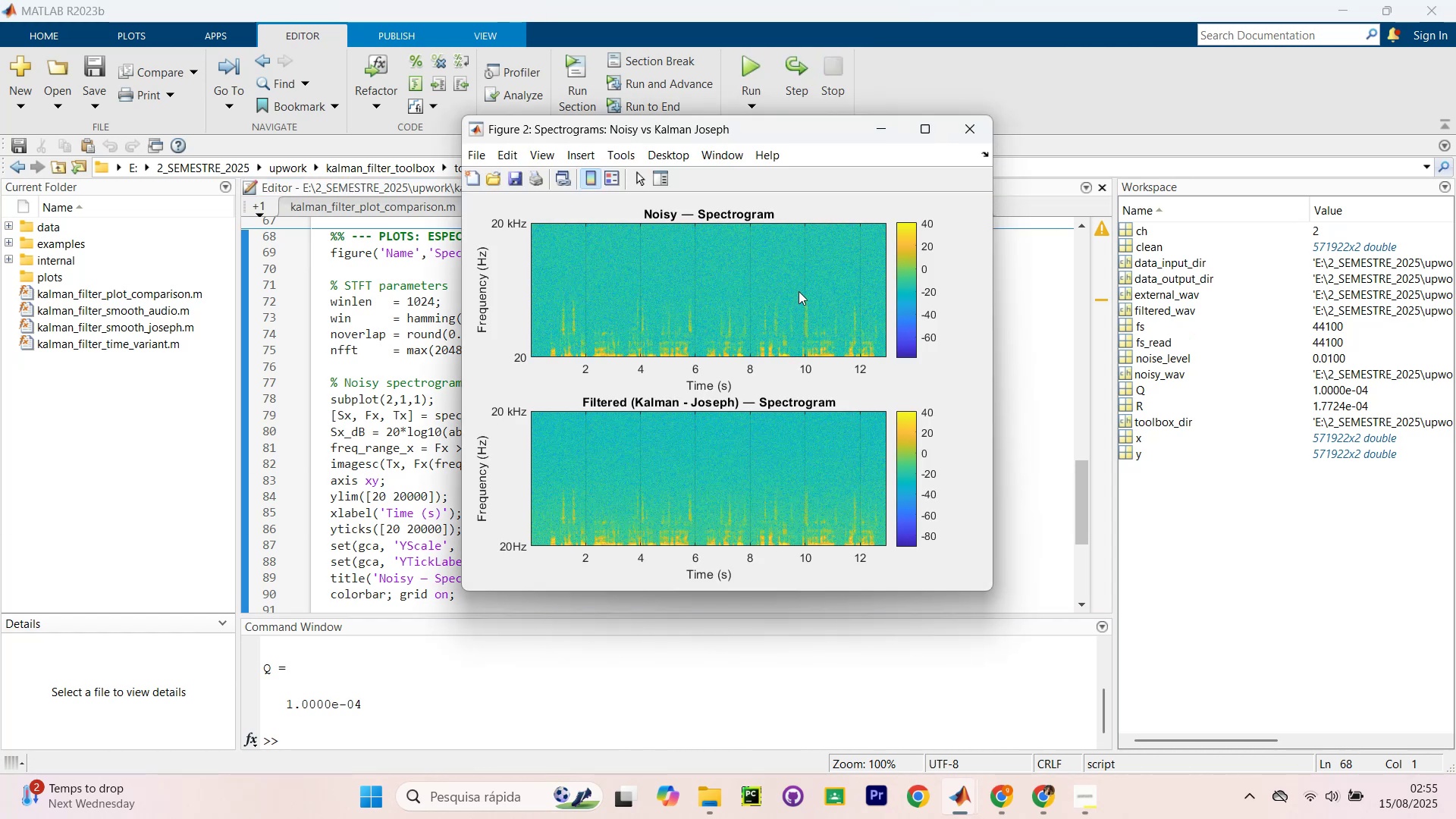 
key(Control+Shift+NumpadEnter)
 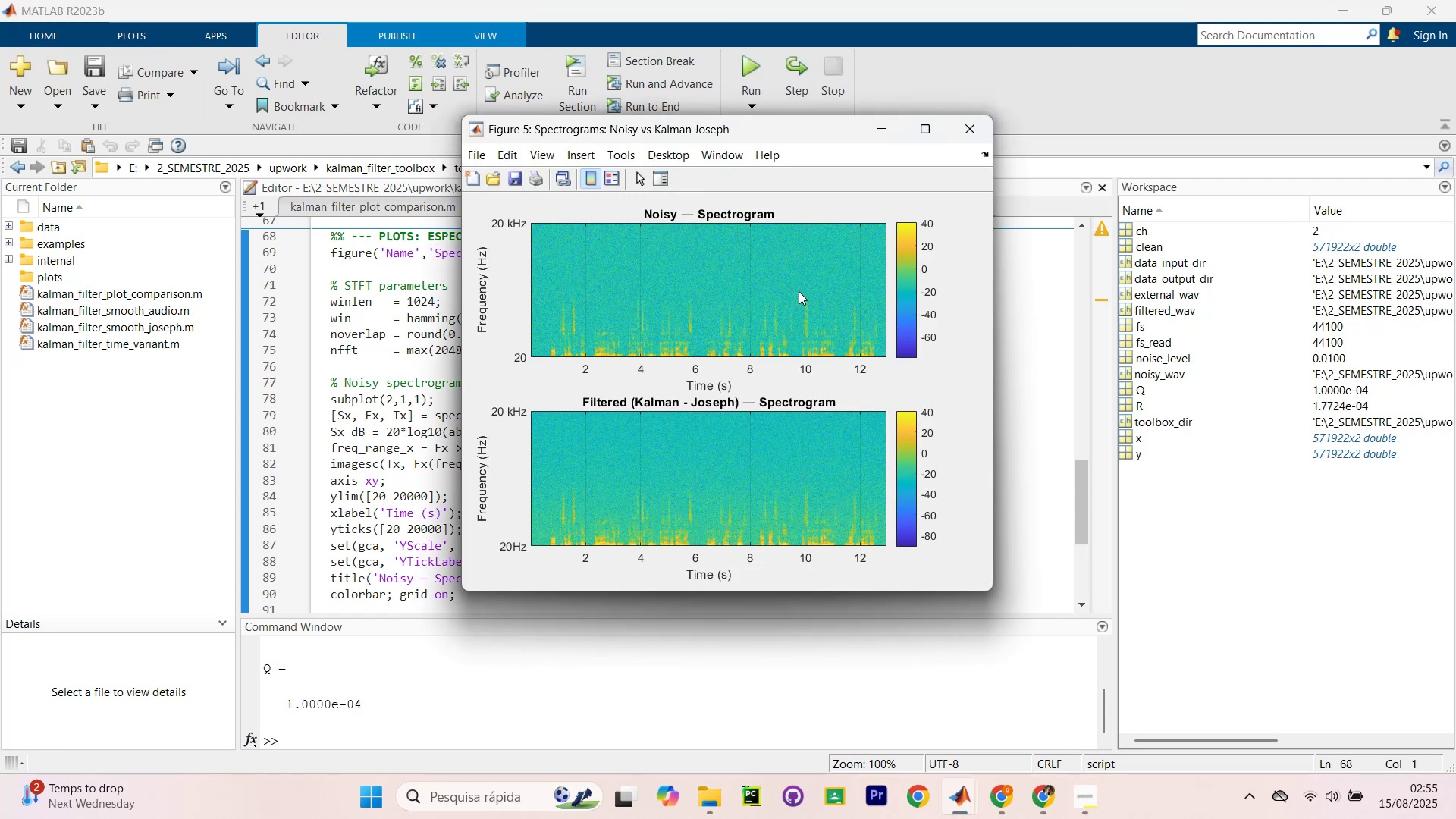 
wait(8.75)
 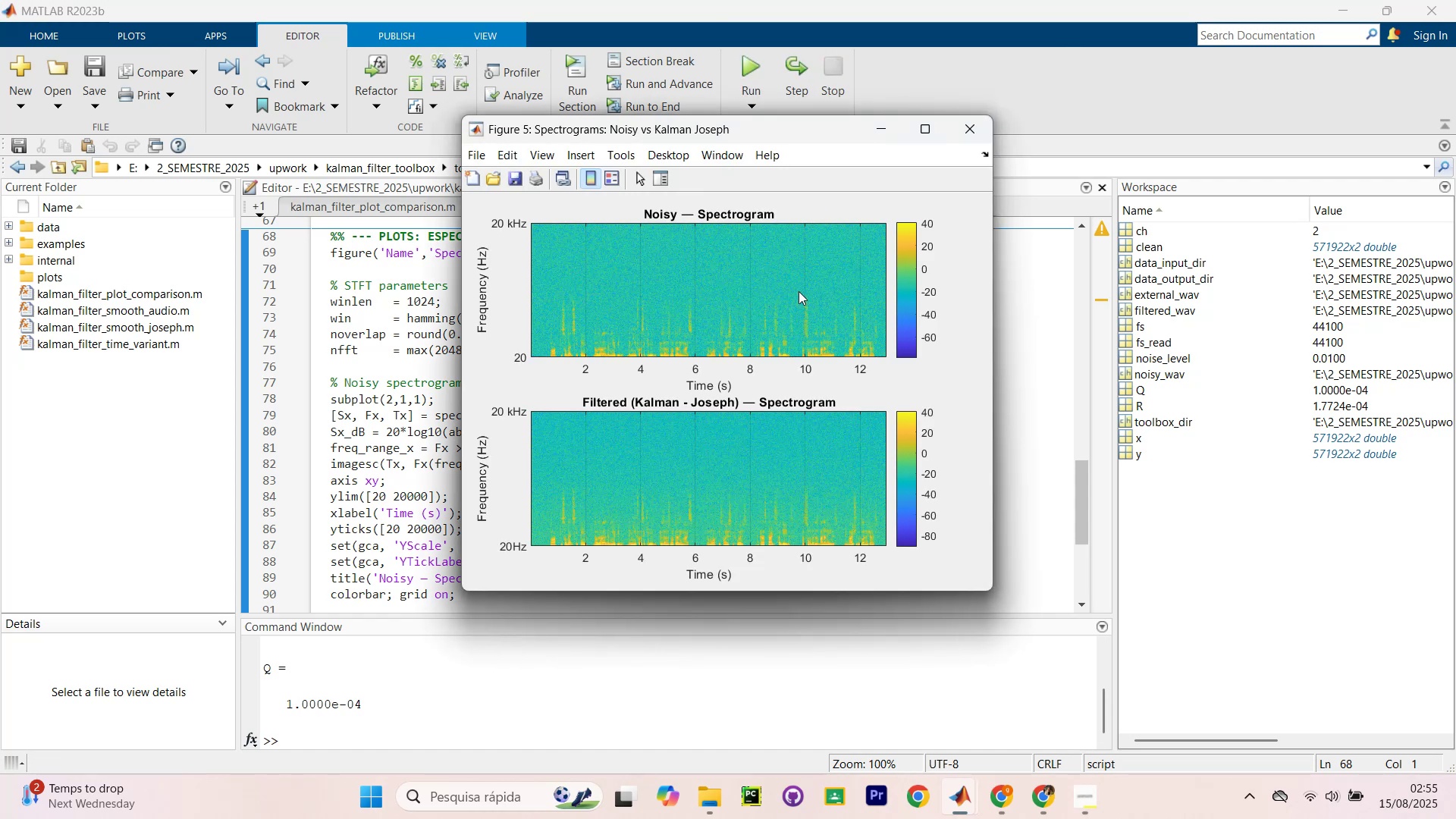 
left_click([968, 136])
 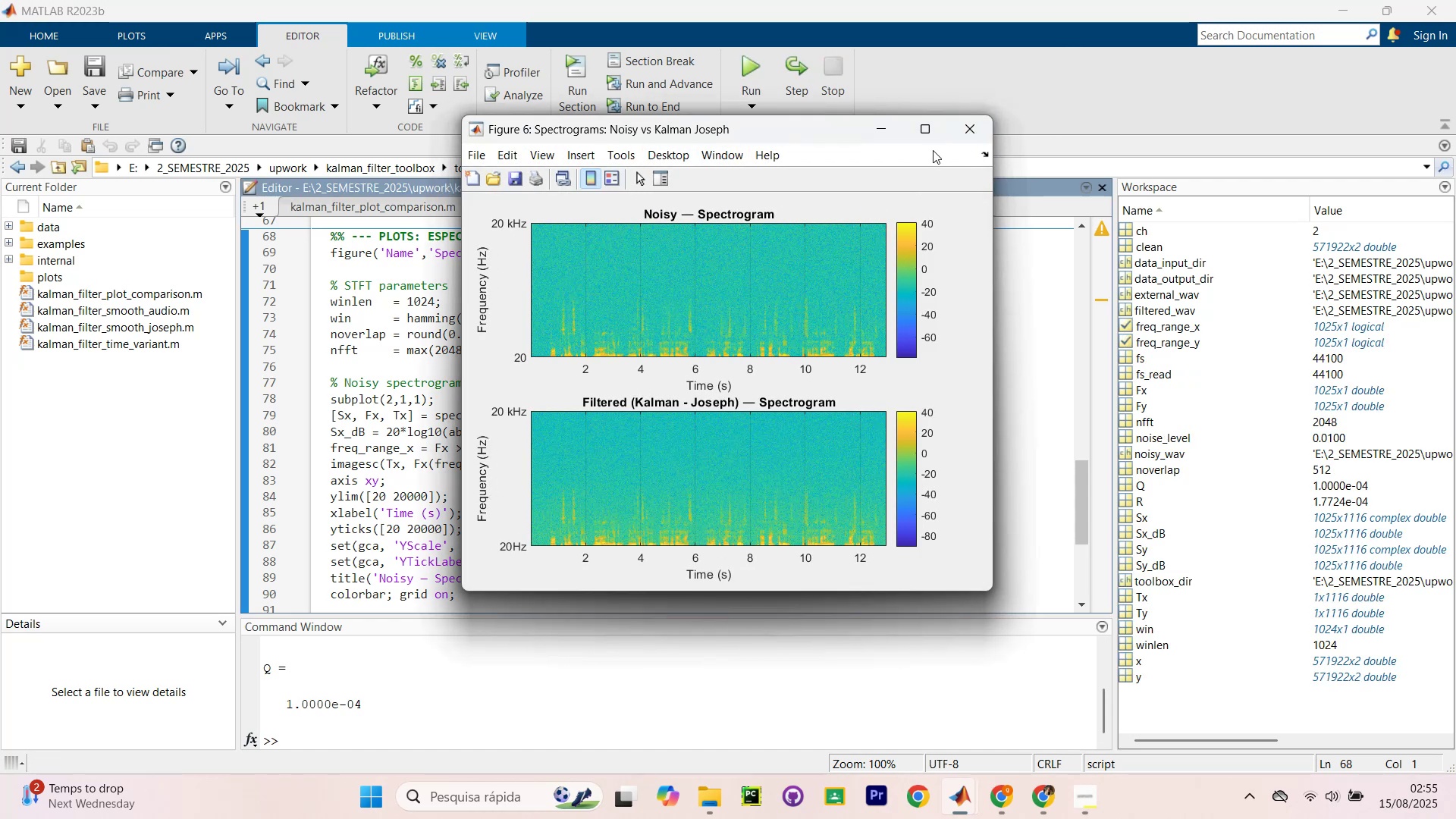 
left_click([971, 127])
 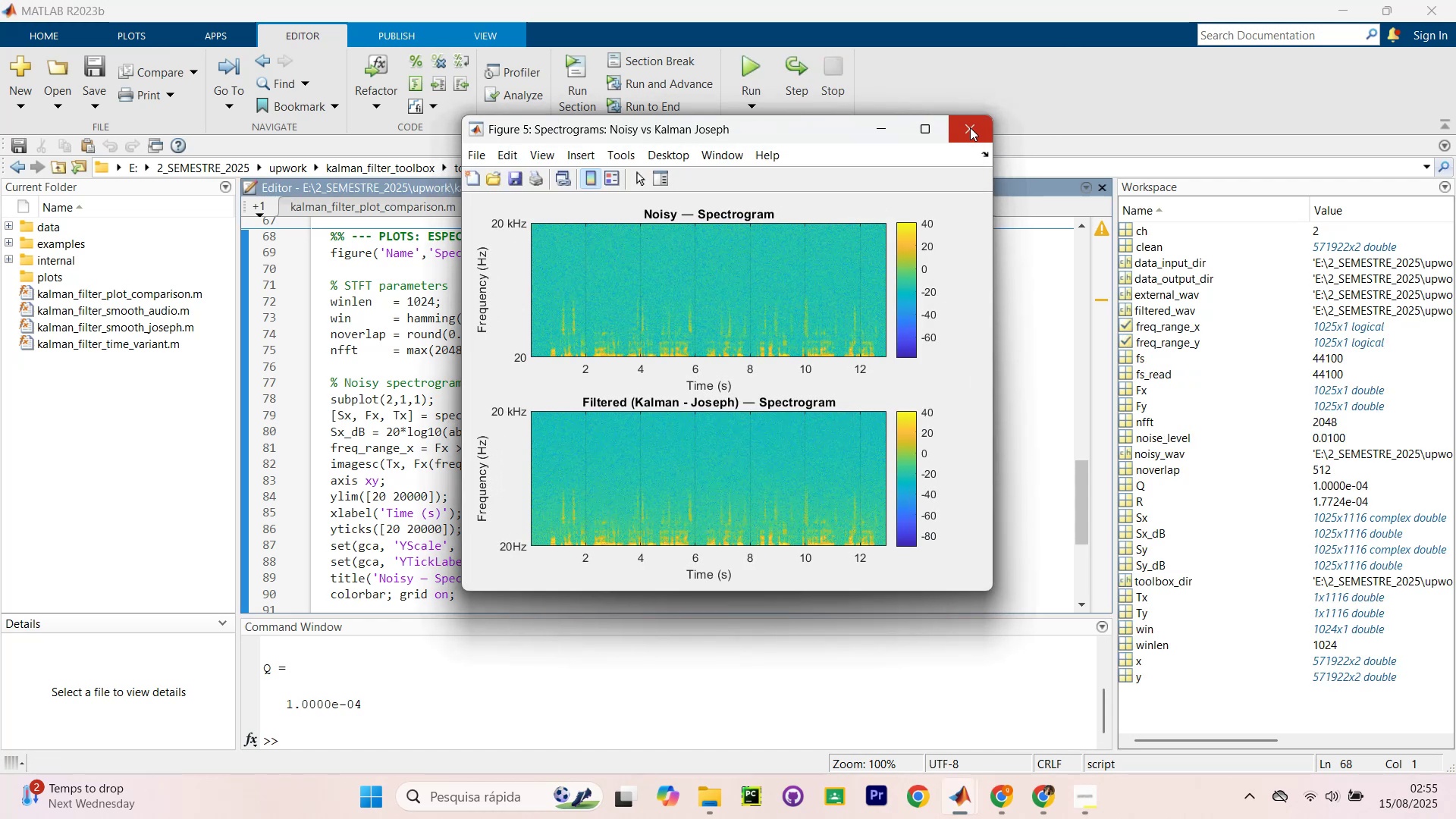 
double_click([970, 127])
 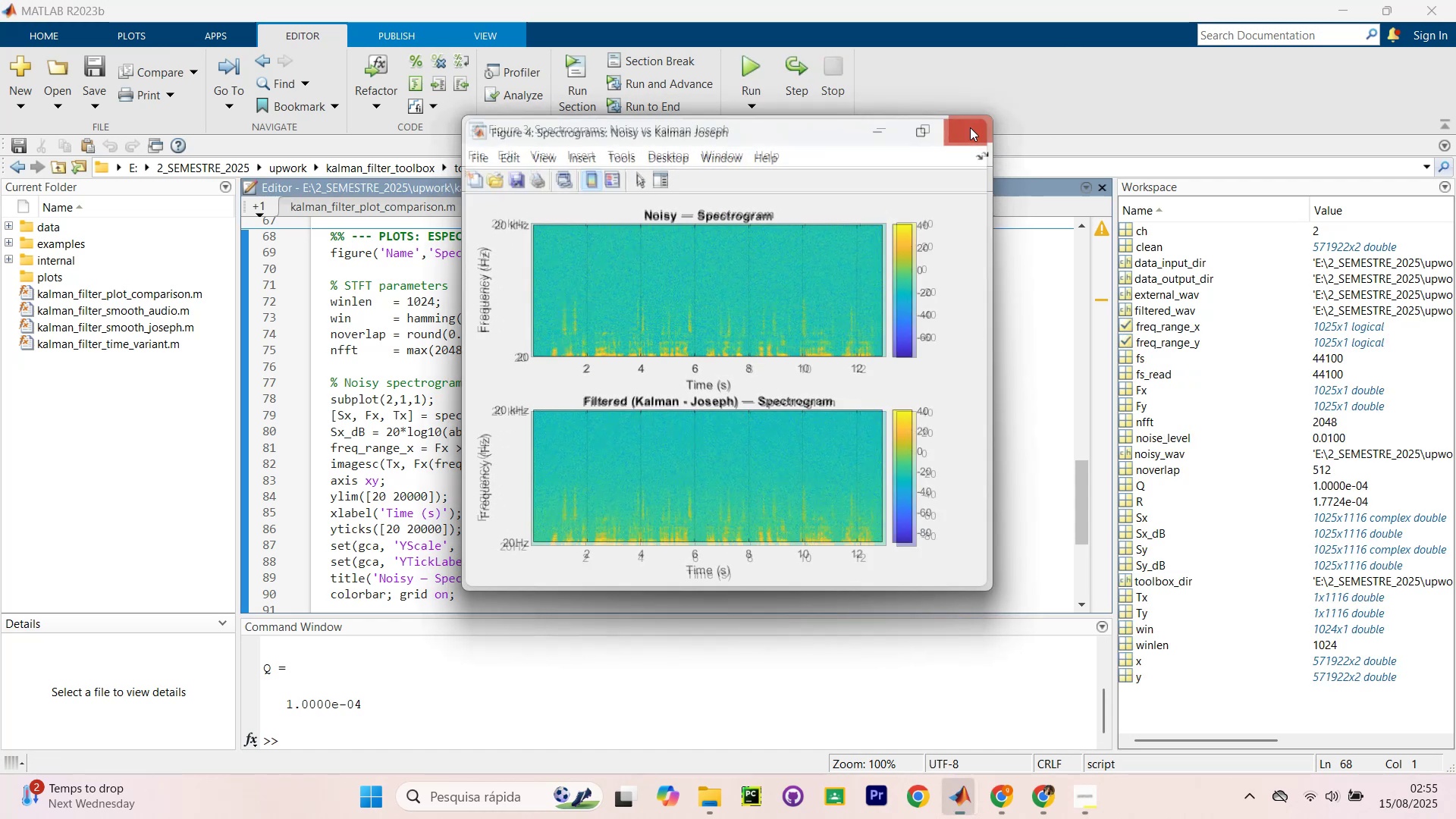 
double_click([970, 127])
 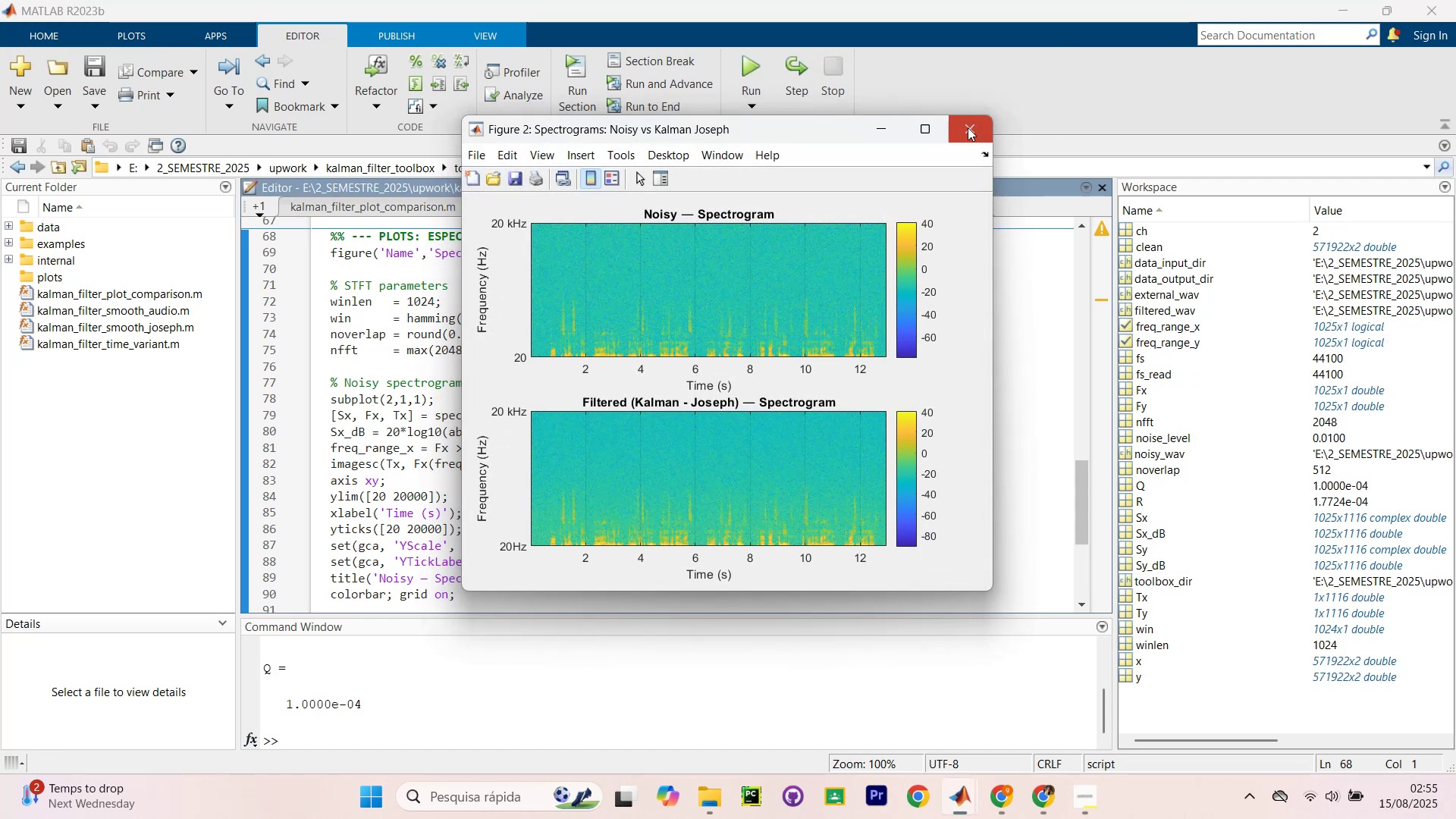 
triple_click([968, 127])
 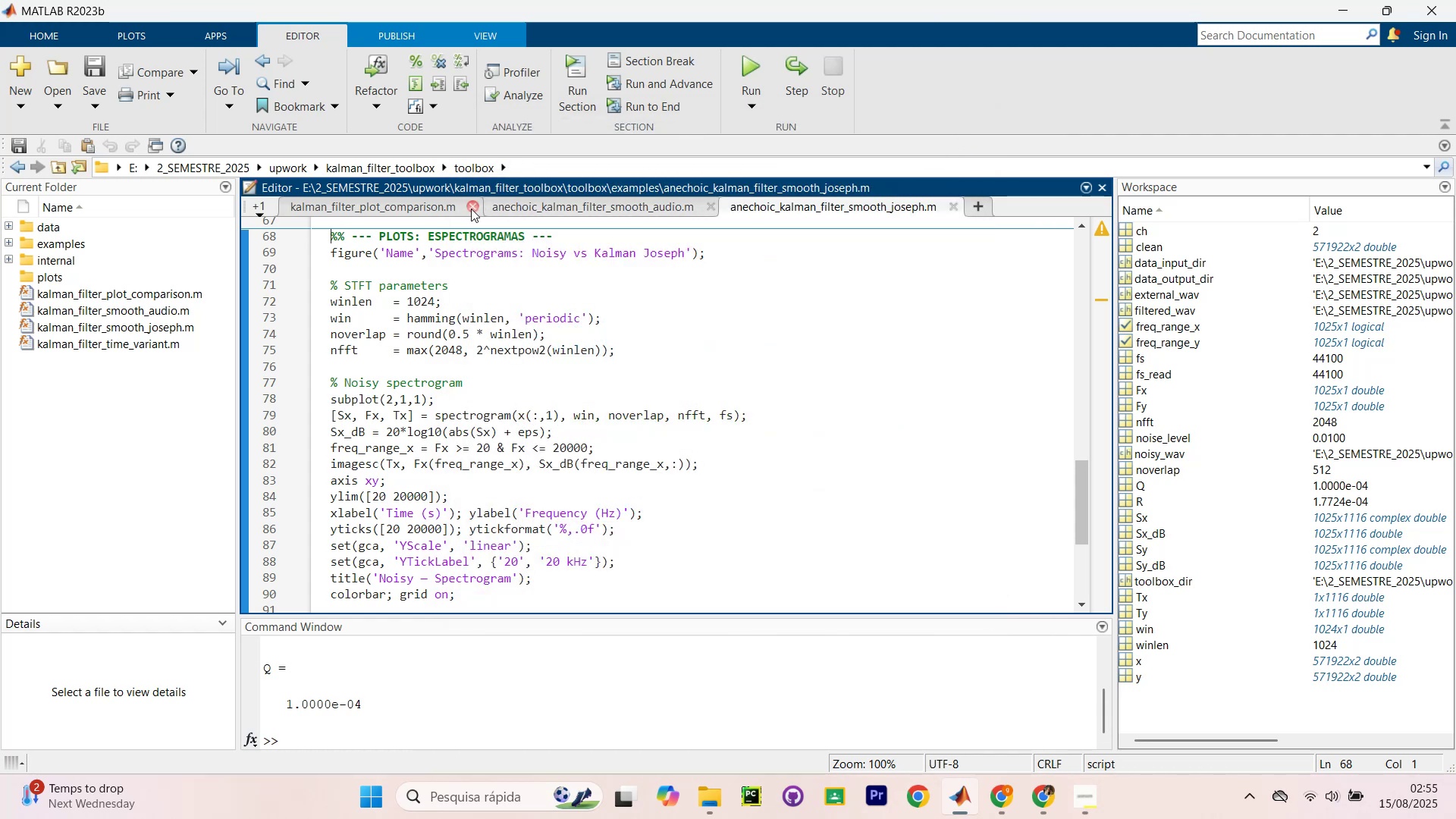 
scroll: coordinate [526, 245], scroll_direction: up, amount: 9.0
 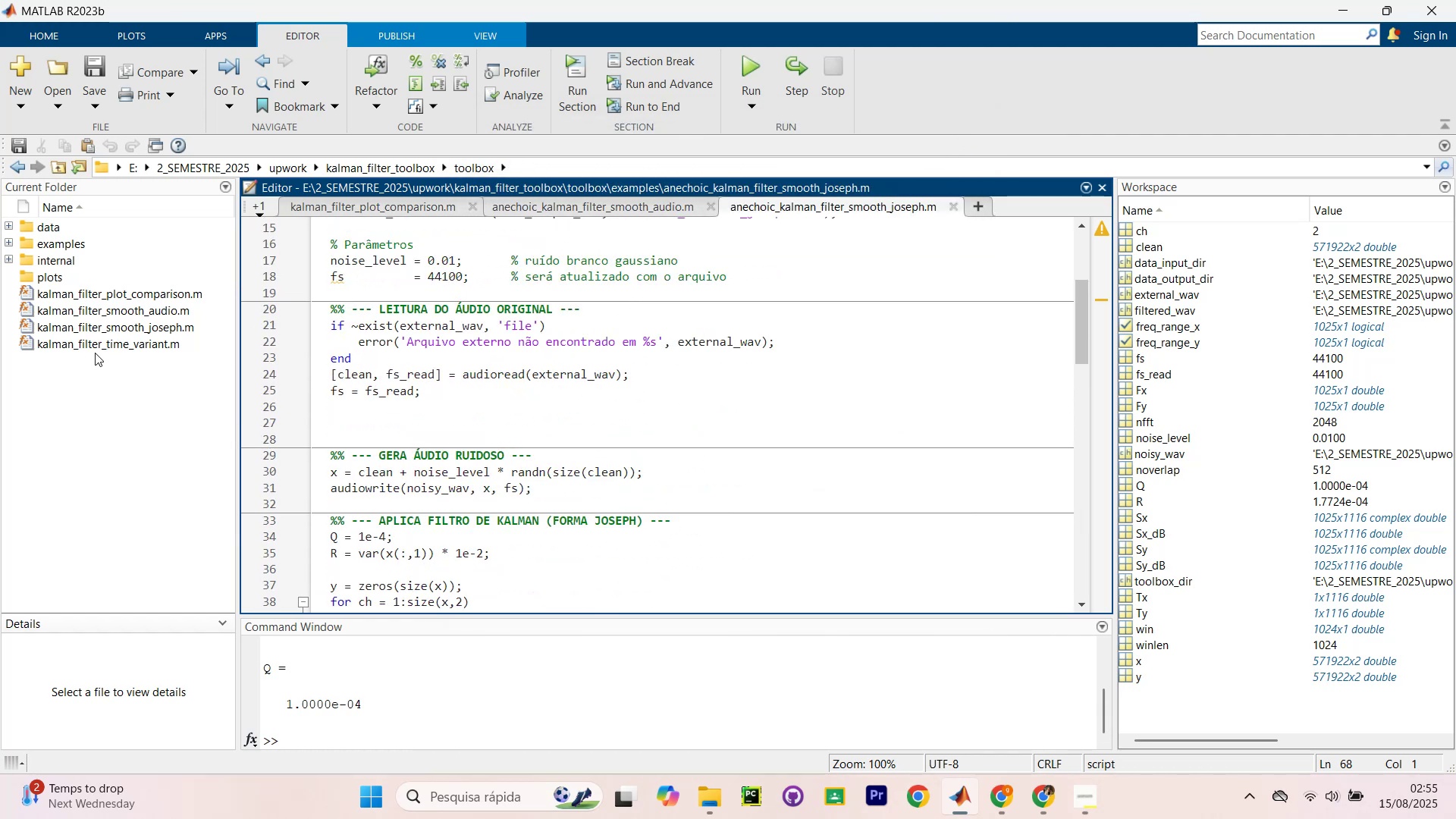 
double_click([96, 346])
 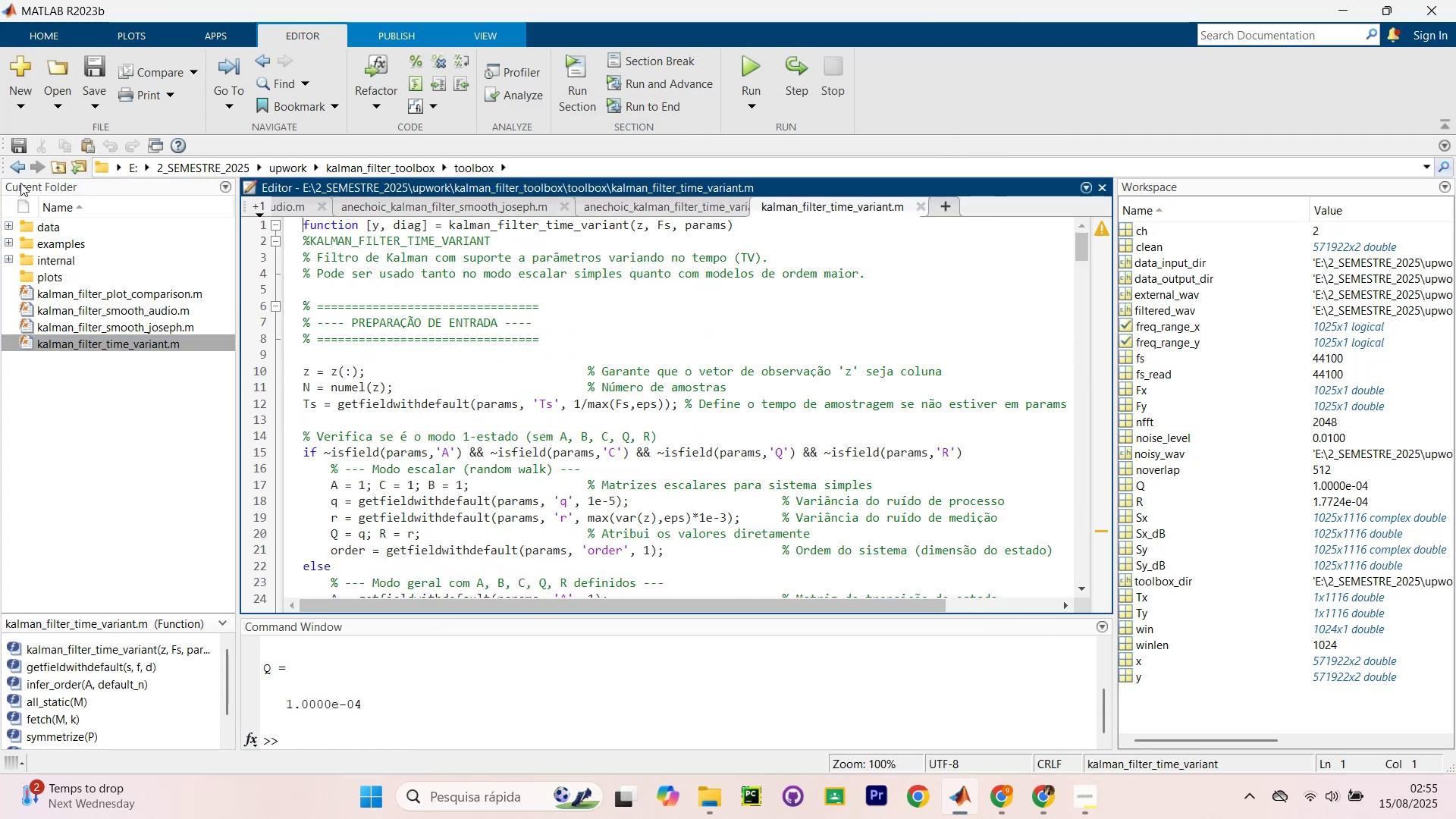 
scroll: coordinate [715, 316], scroll_direction: up, amount: 4.0
 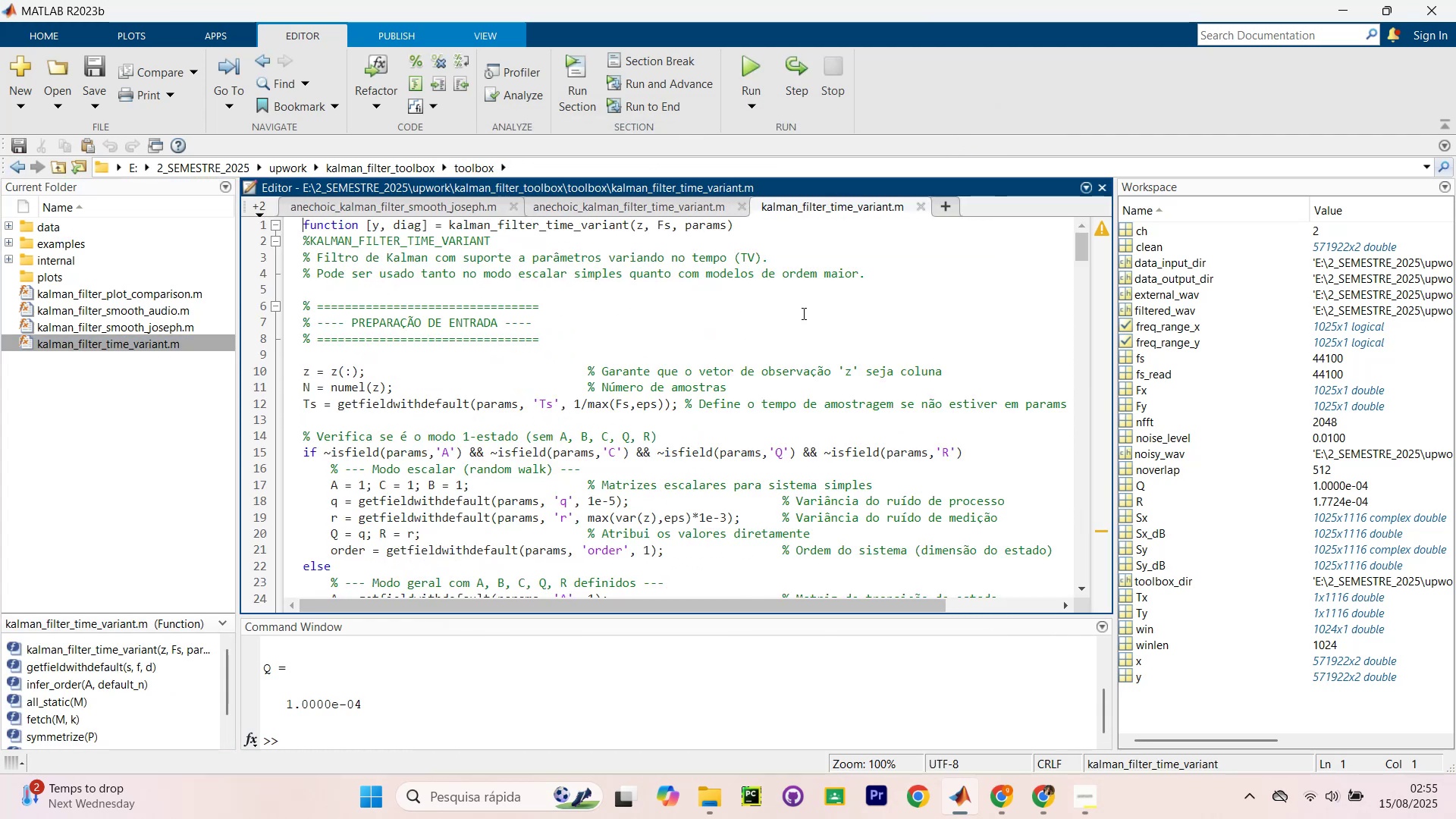 
left_click([800, 313])
 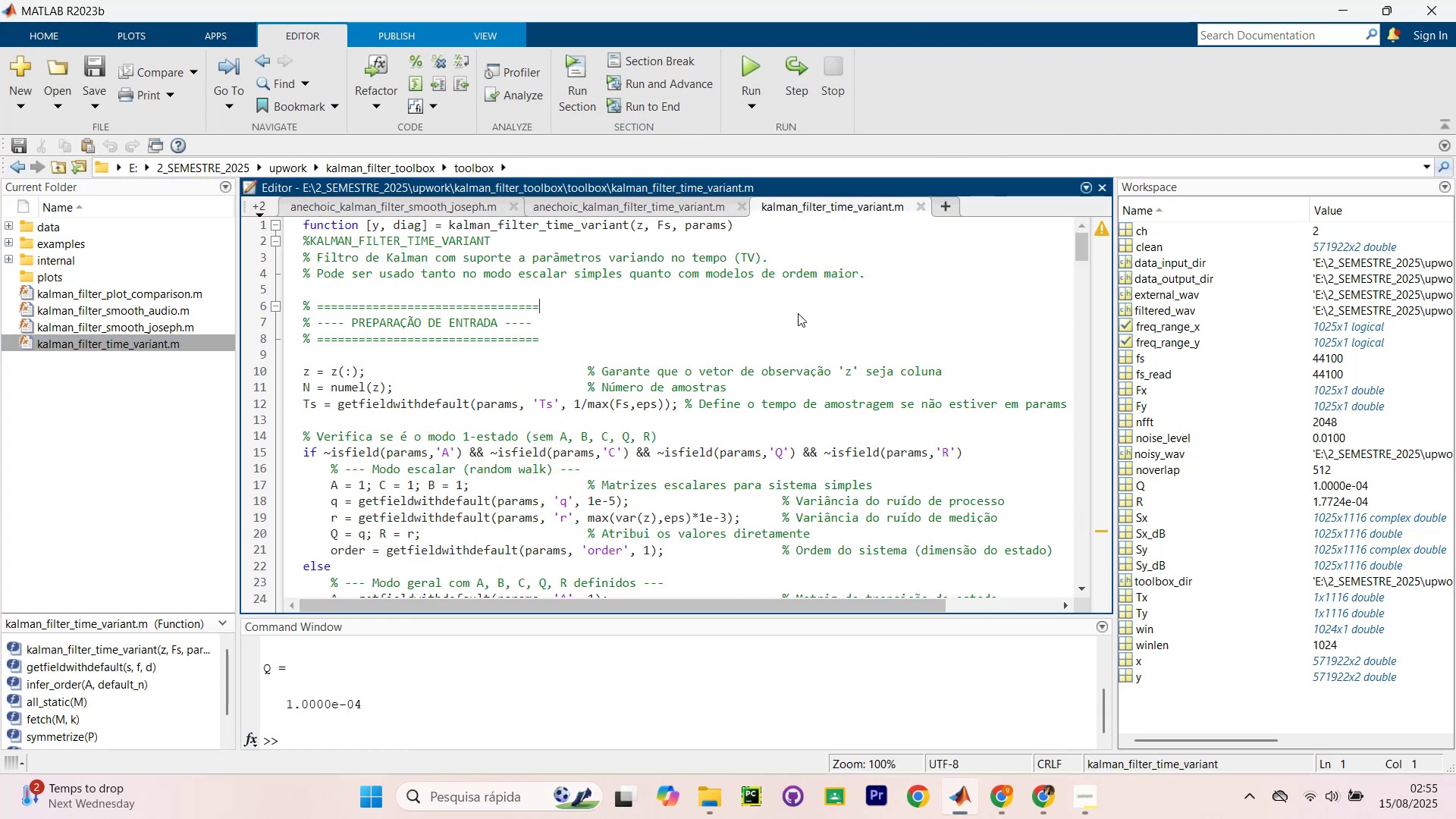 
scroll: coordinate [786, 315], scroll_direction: down, amount: 13.0
 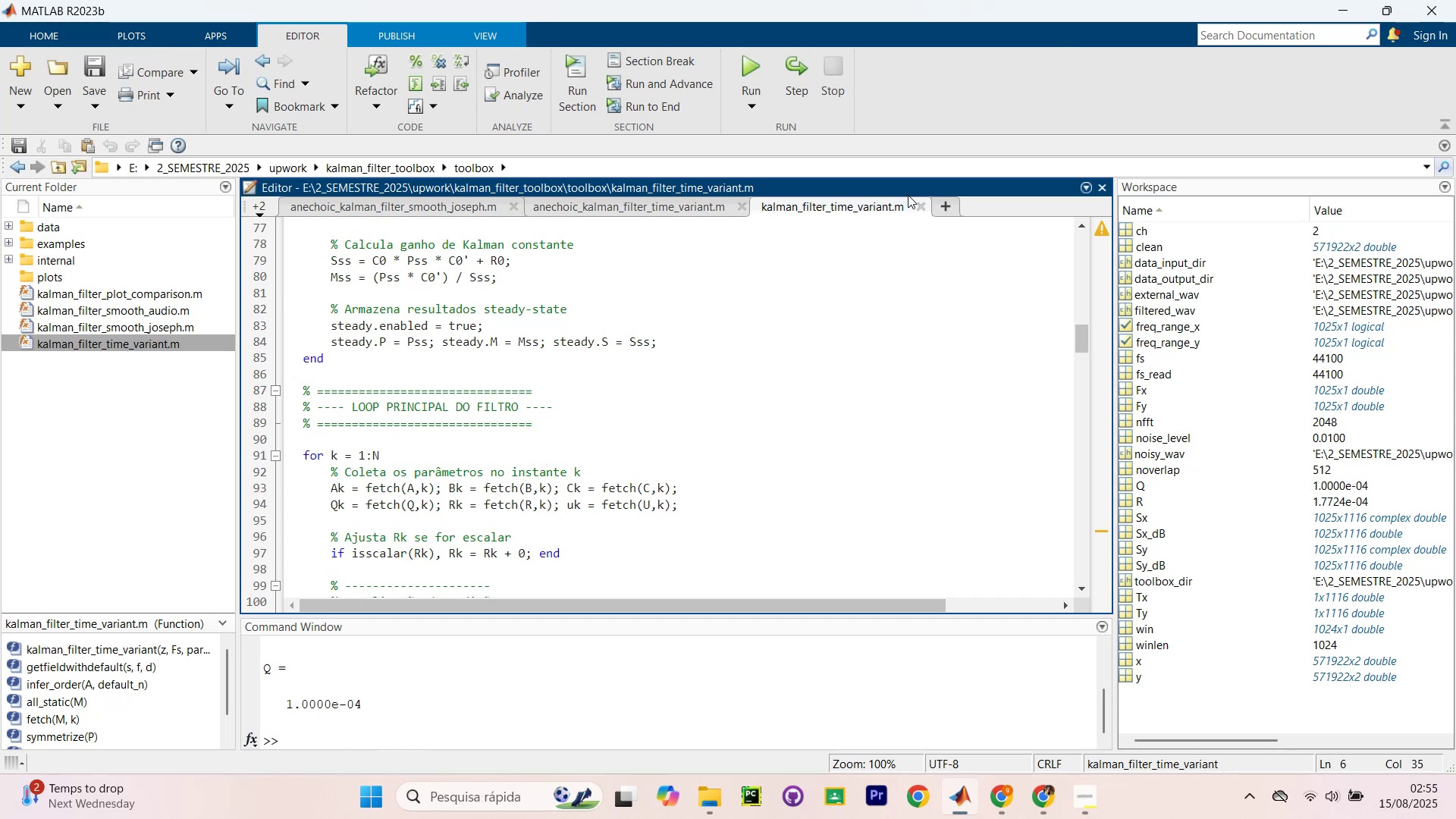 
left_click([921, 202])
 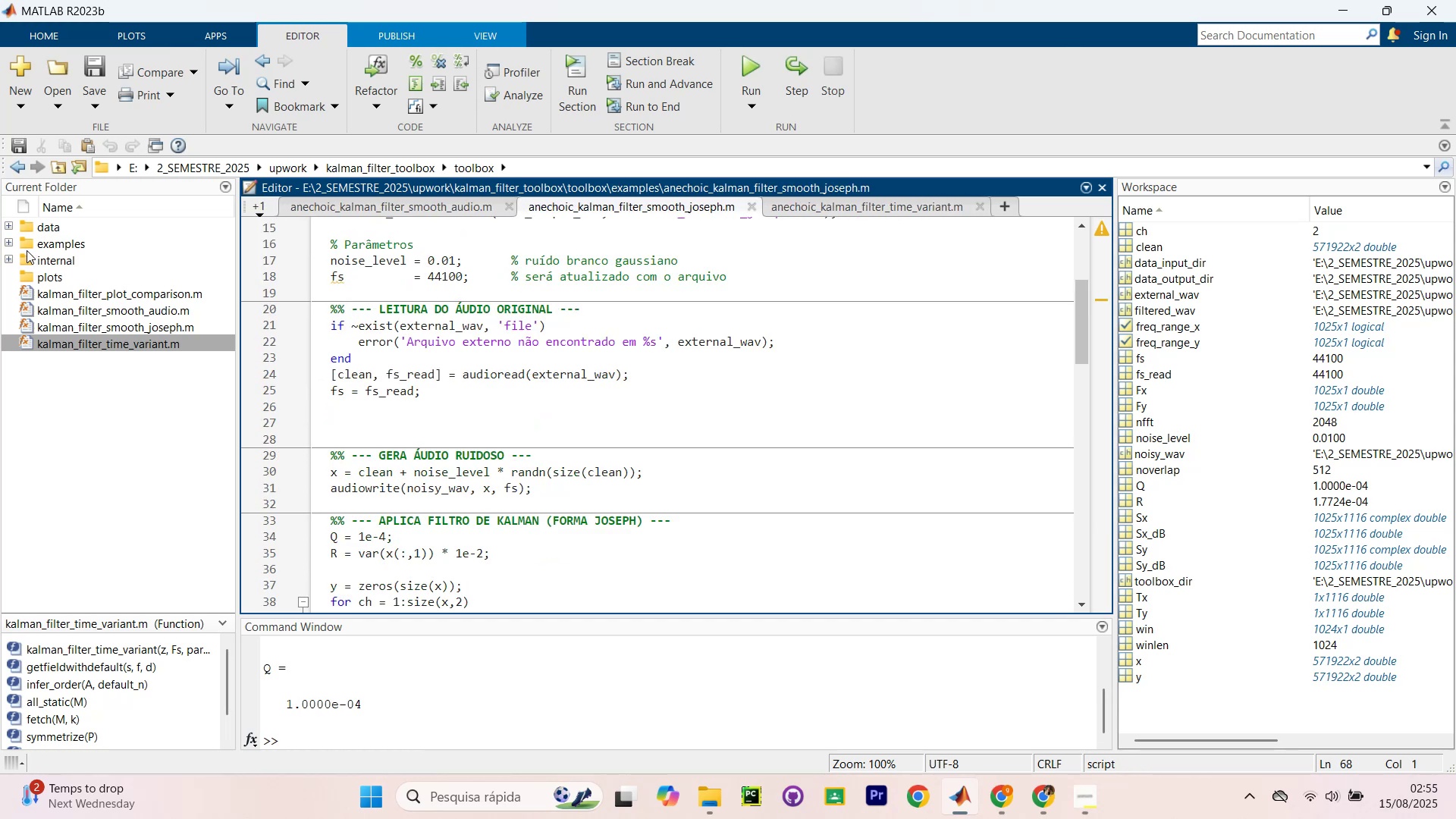 
left_click([8, 240])
 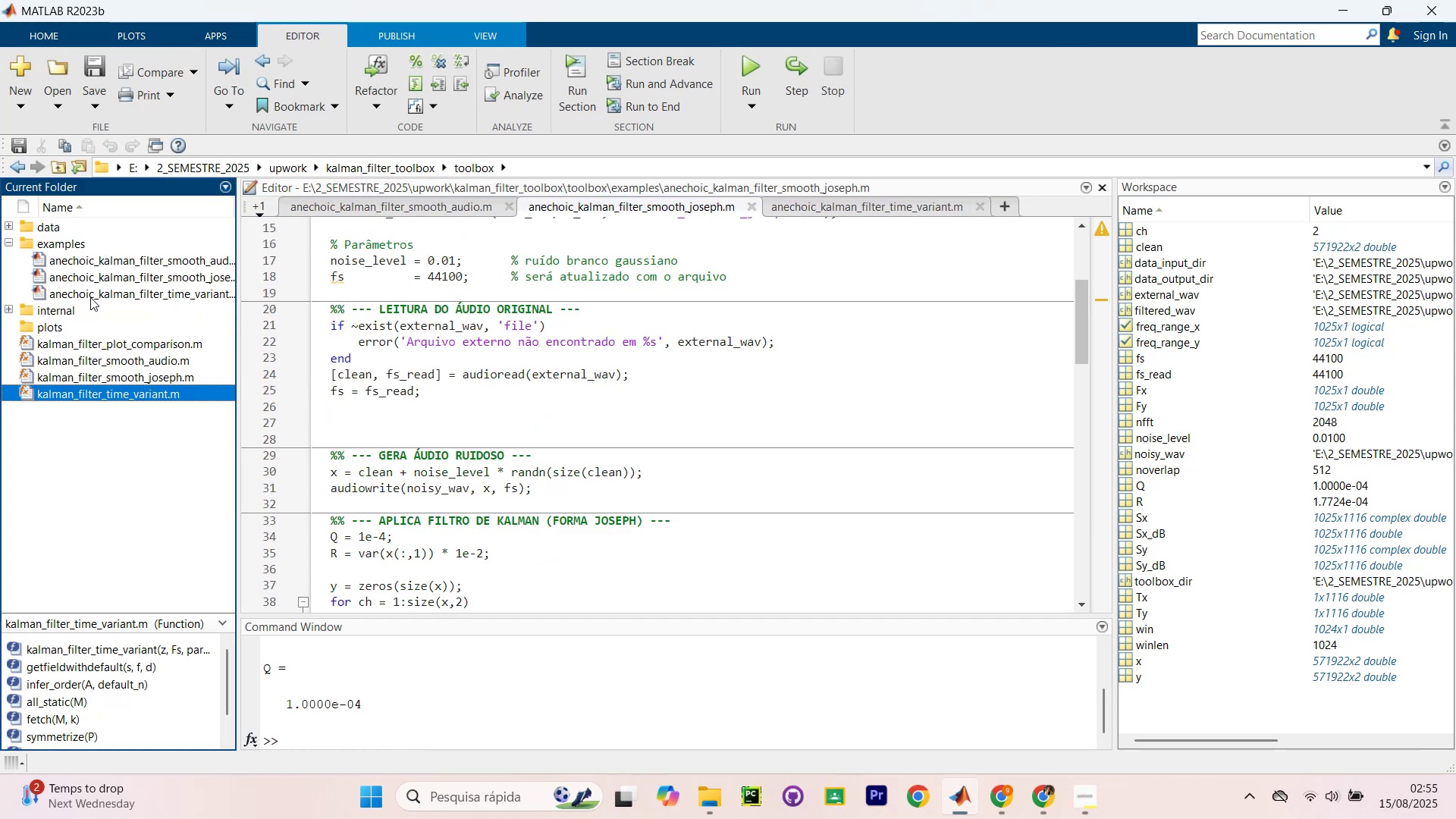 
double_click([90, 297])
 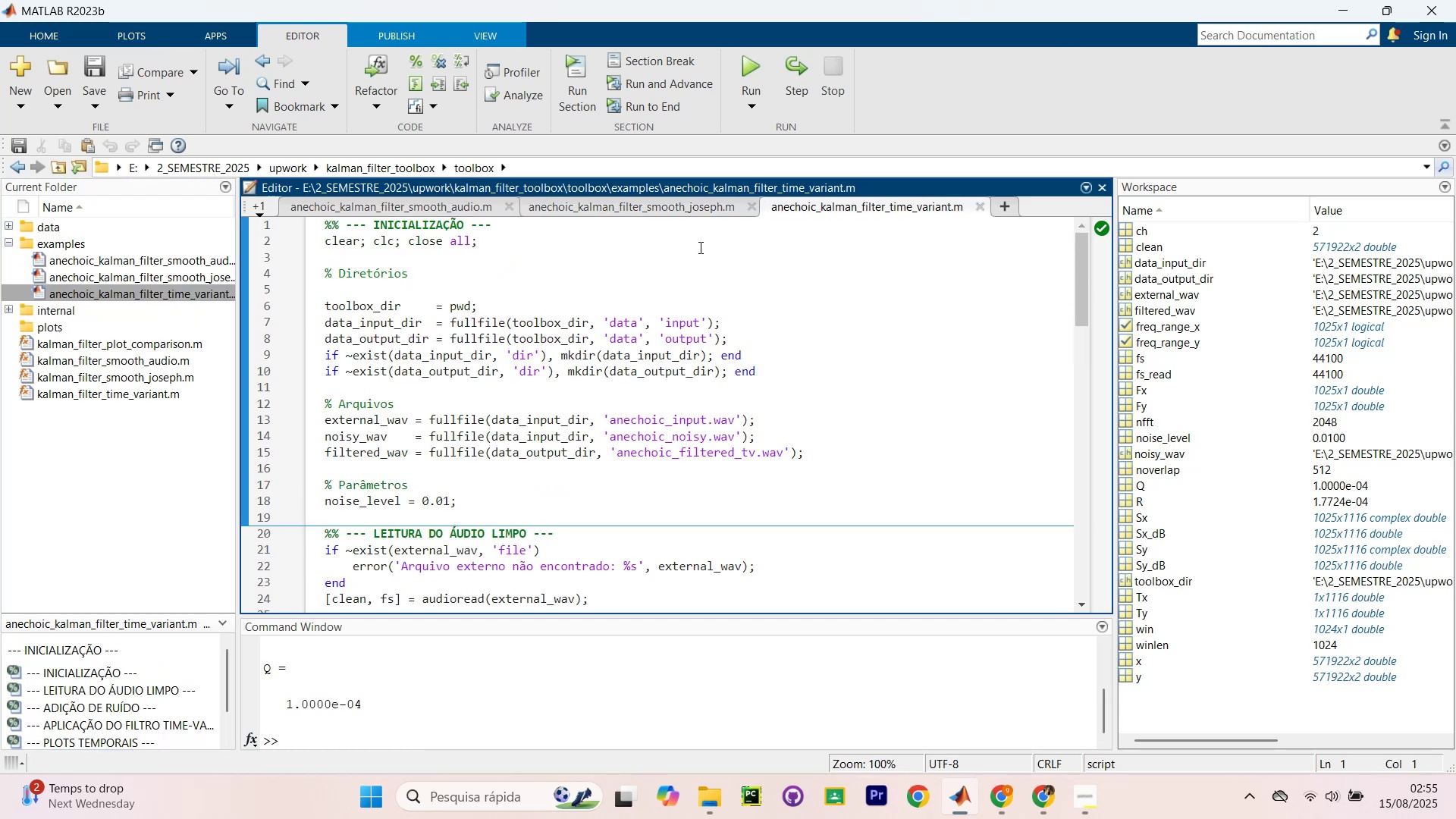 
scroll: coordinate [855, 293], scroll_direction: up, amount: 7.0
 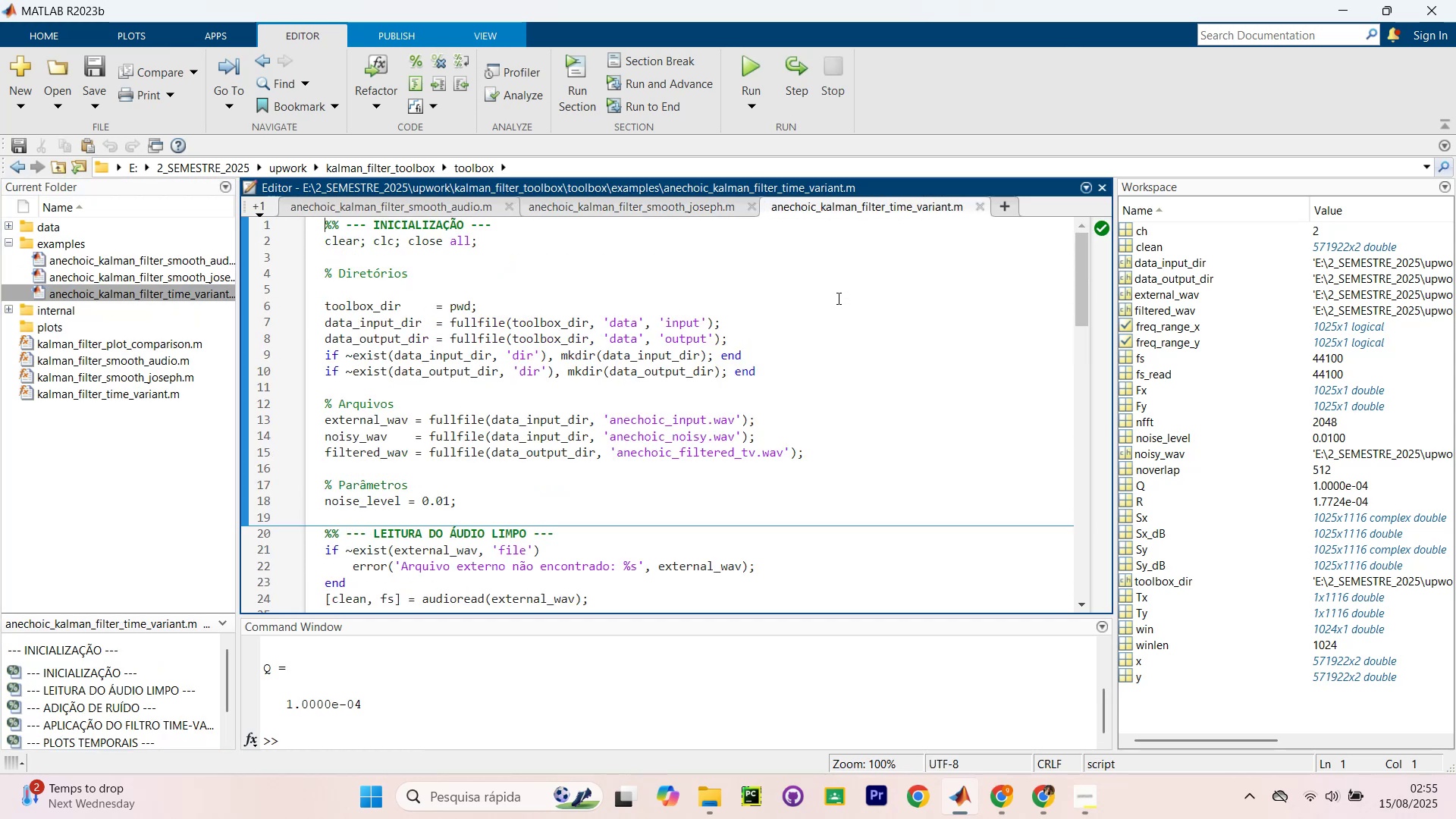 
key(Control+Shift+NumpadEnter)
 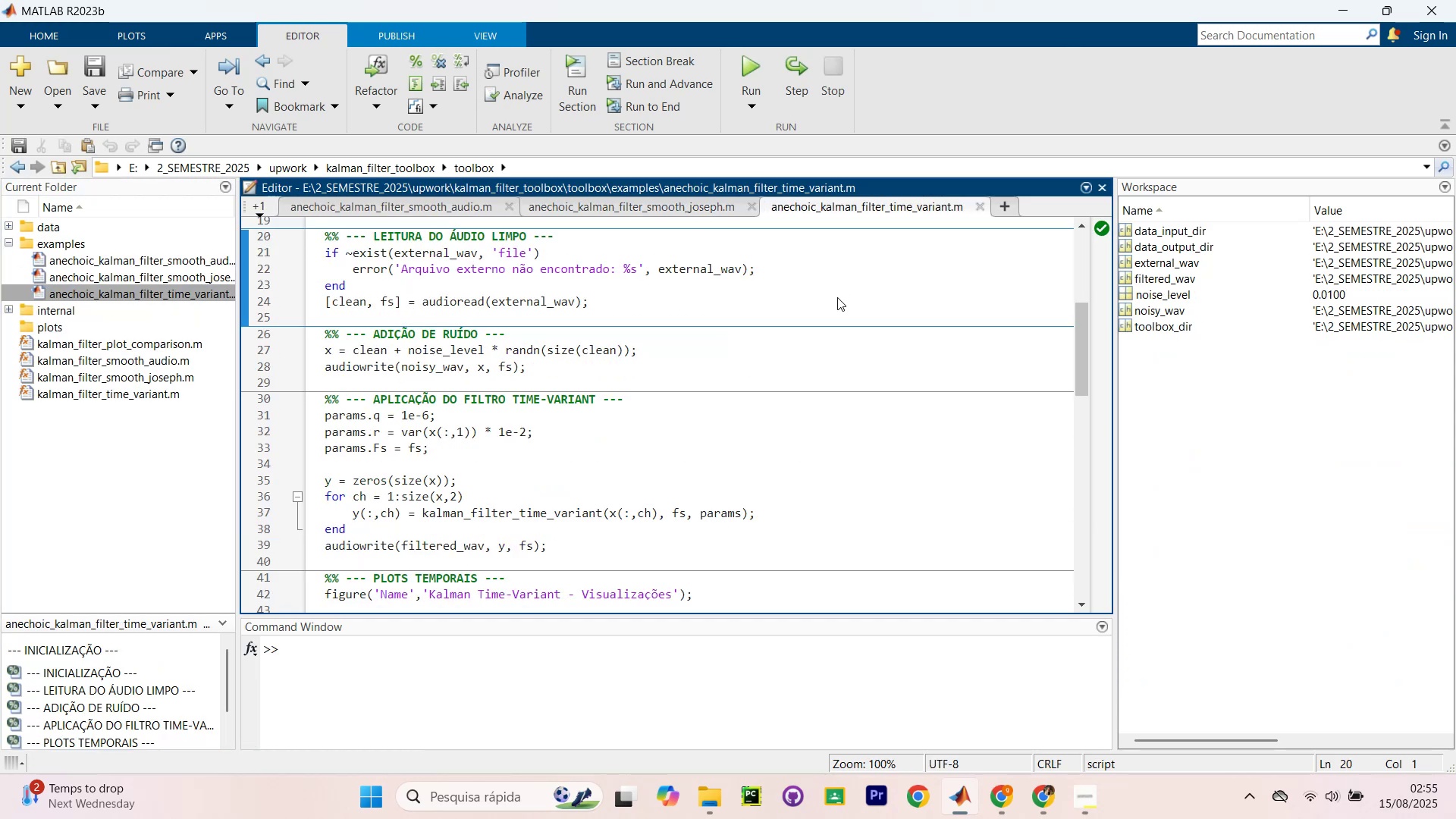 
key(Control+Shift+NumpadEnter)
 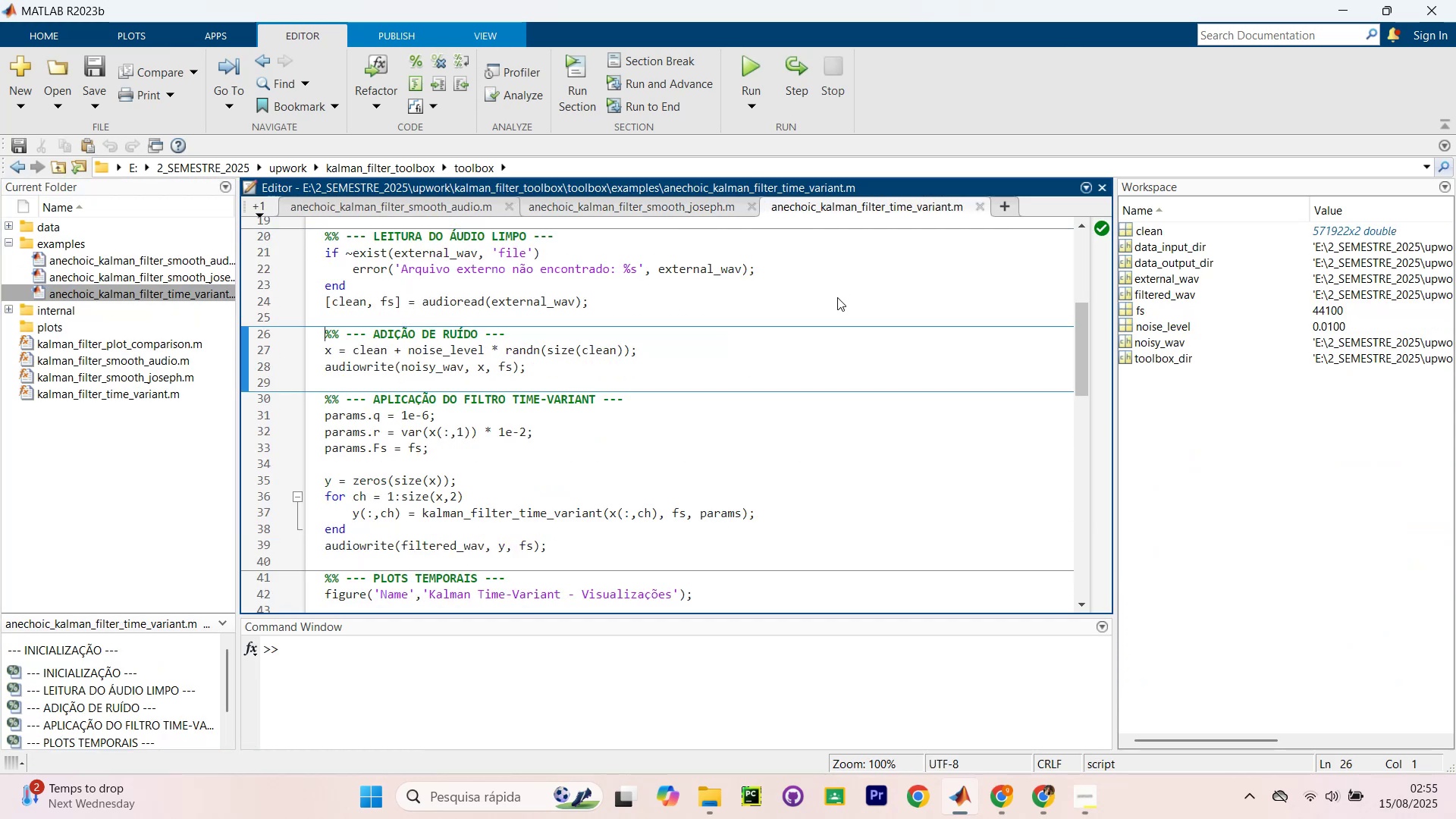 
key(Control+Shift+NumpadEnter)
 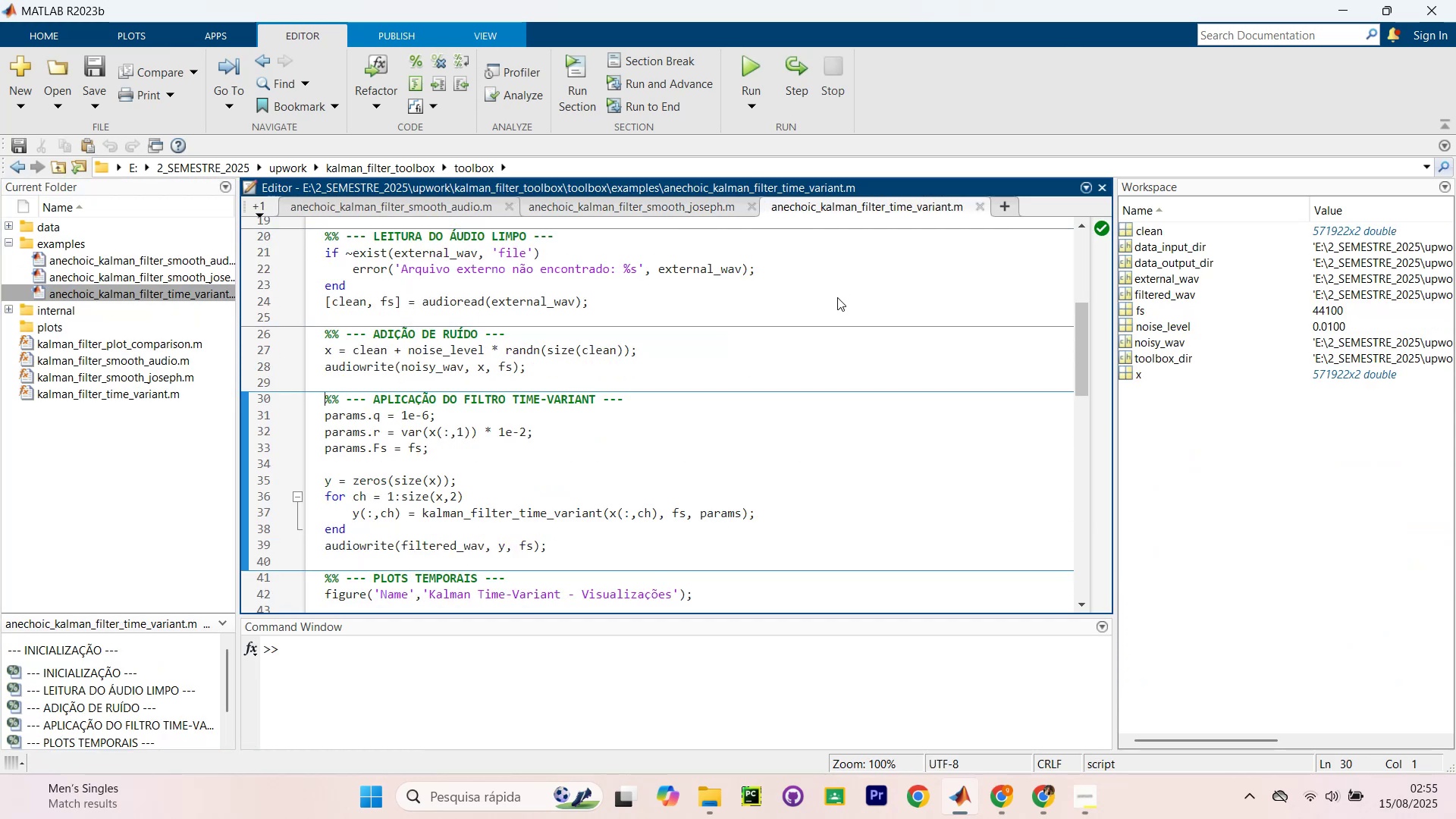 
key(Control+Shift+NumpadEnter)
 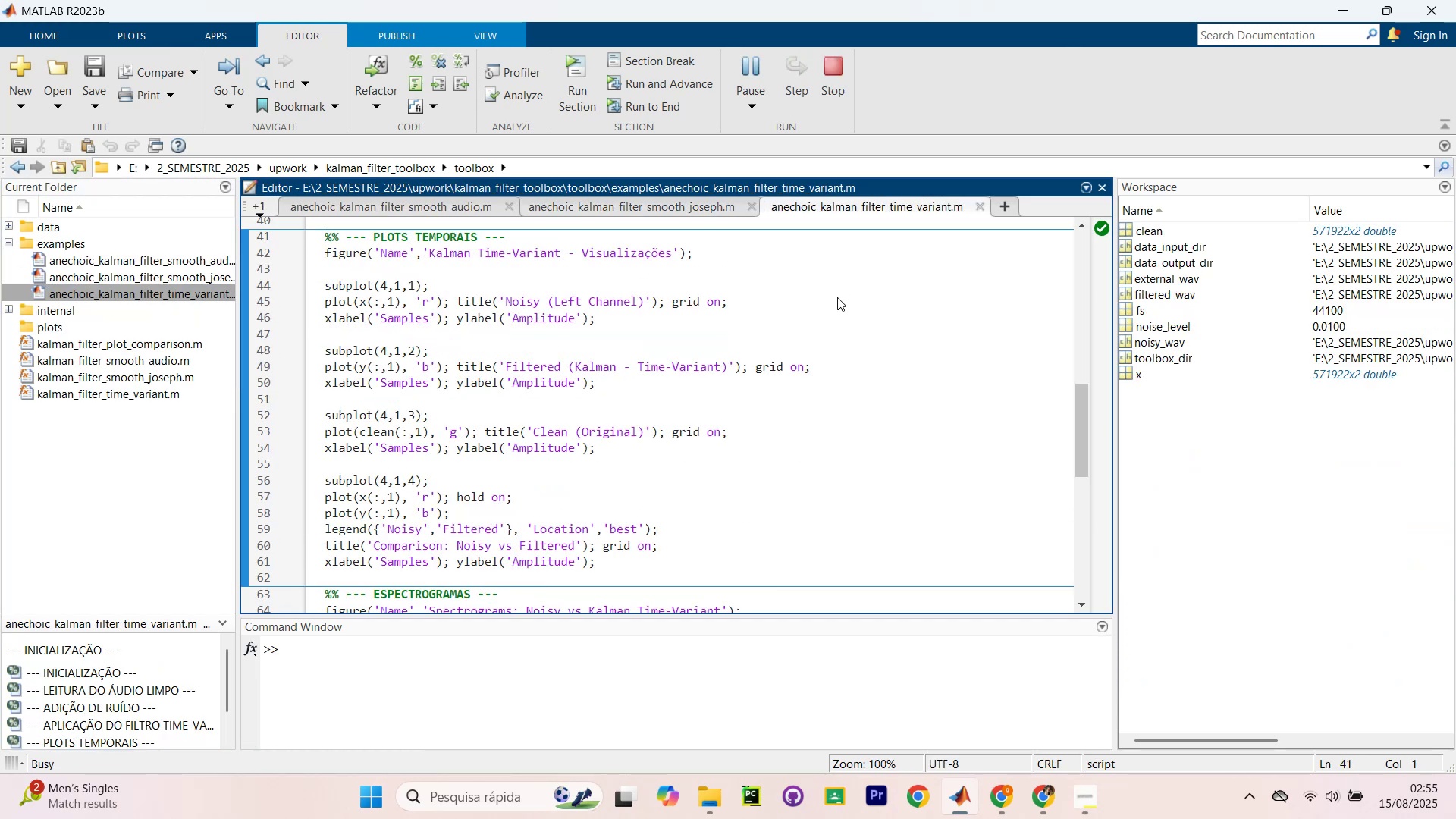 
key(Control+Shift+NumpadEnter)
 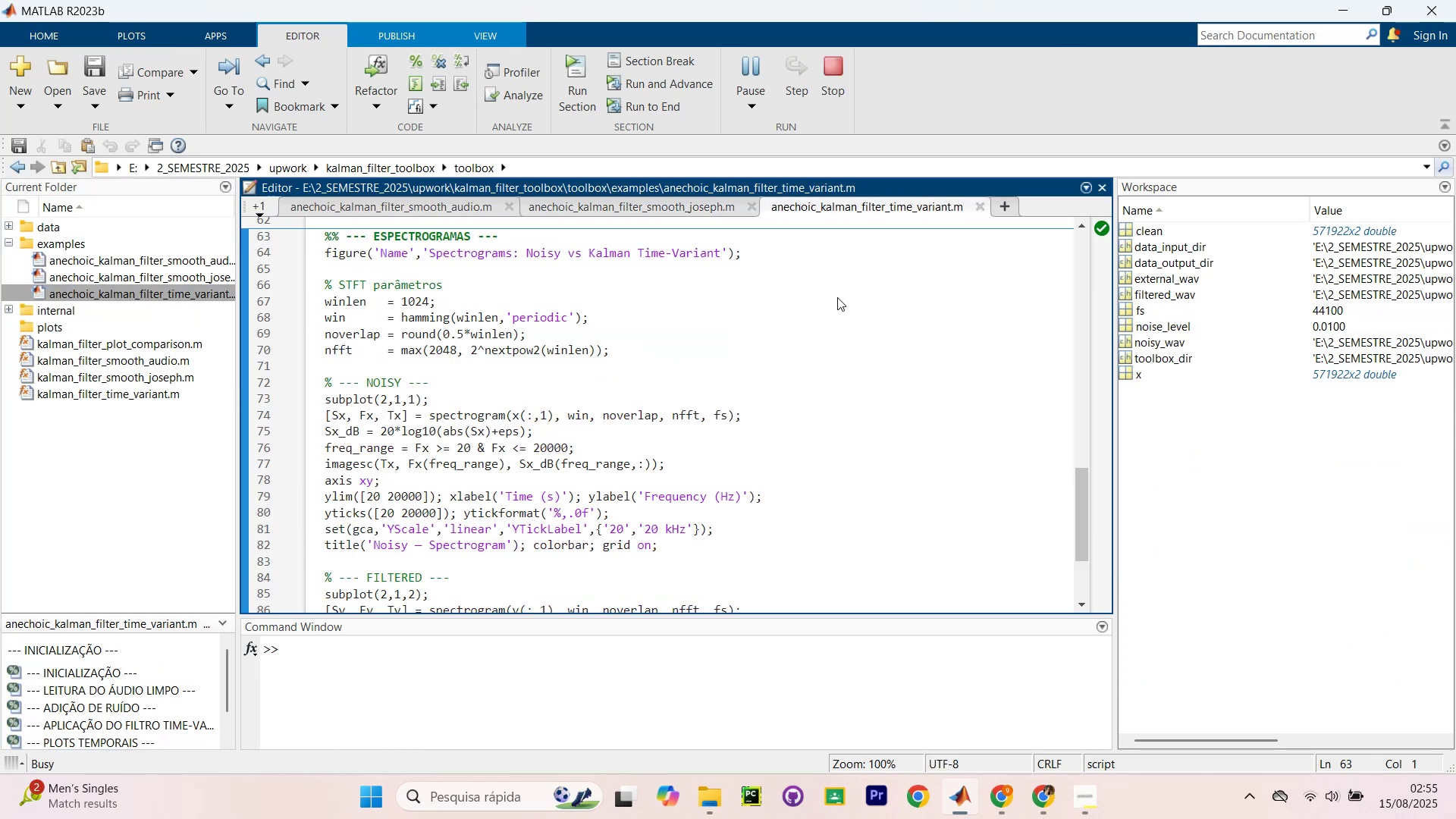 
key(Control+Shift+NumpadEnter)
 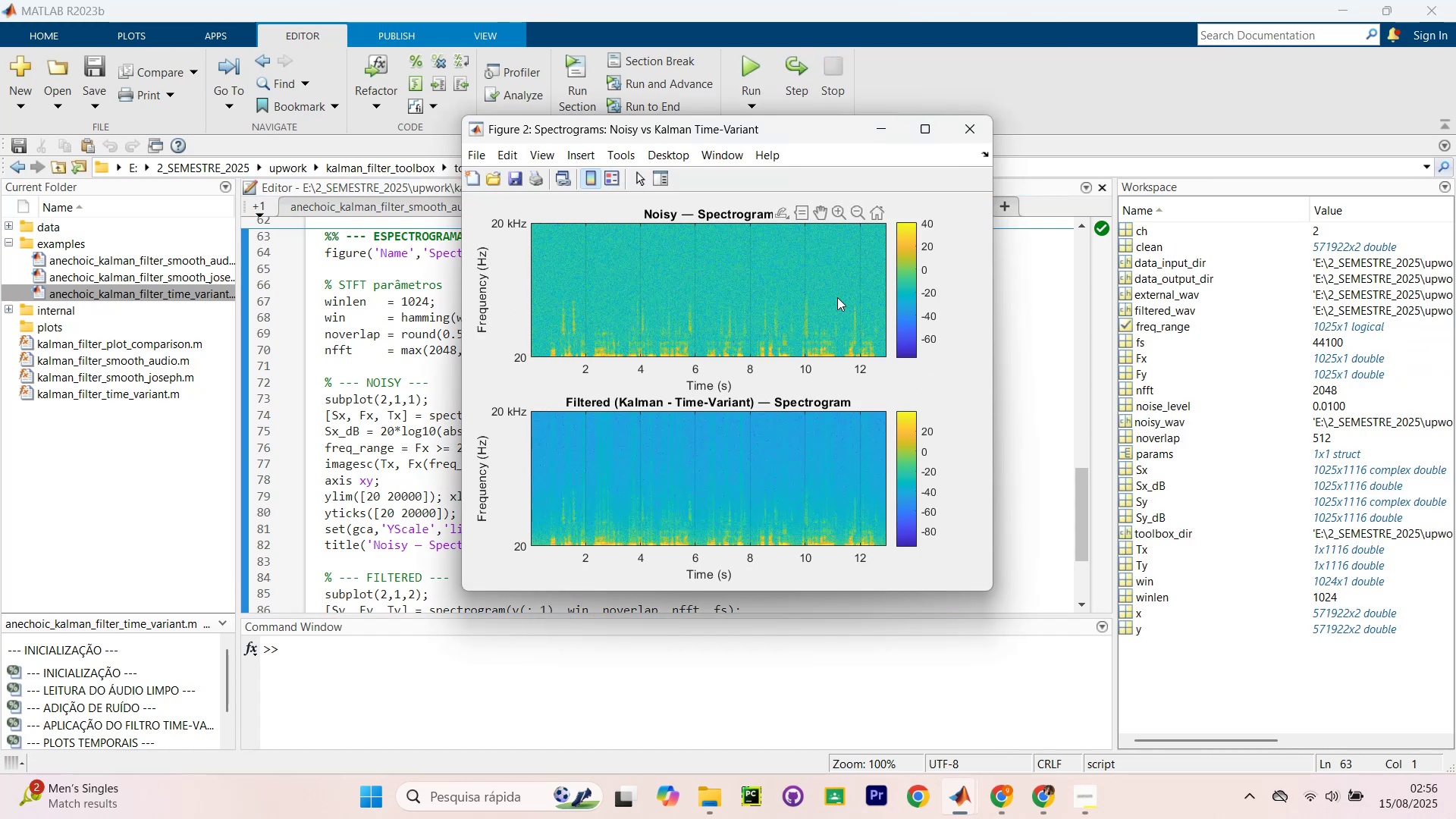 
wait(5.96)
 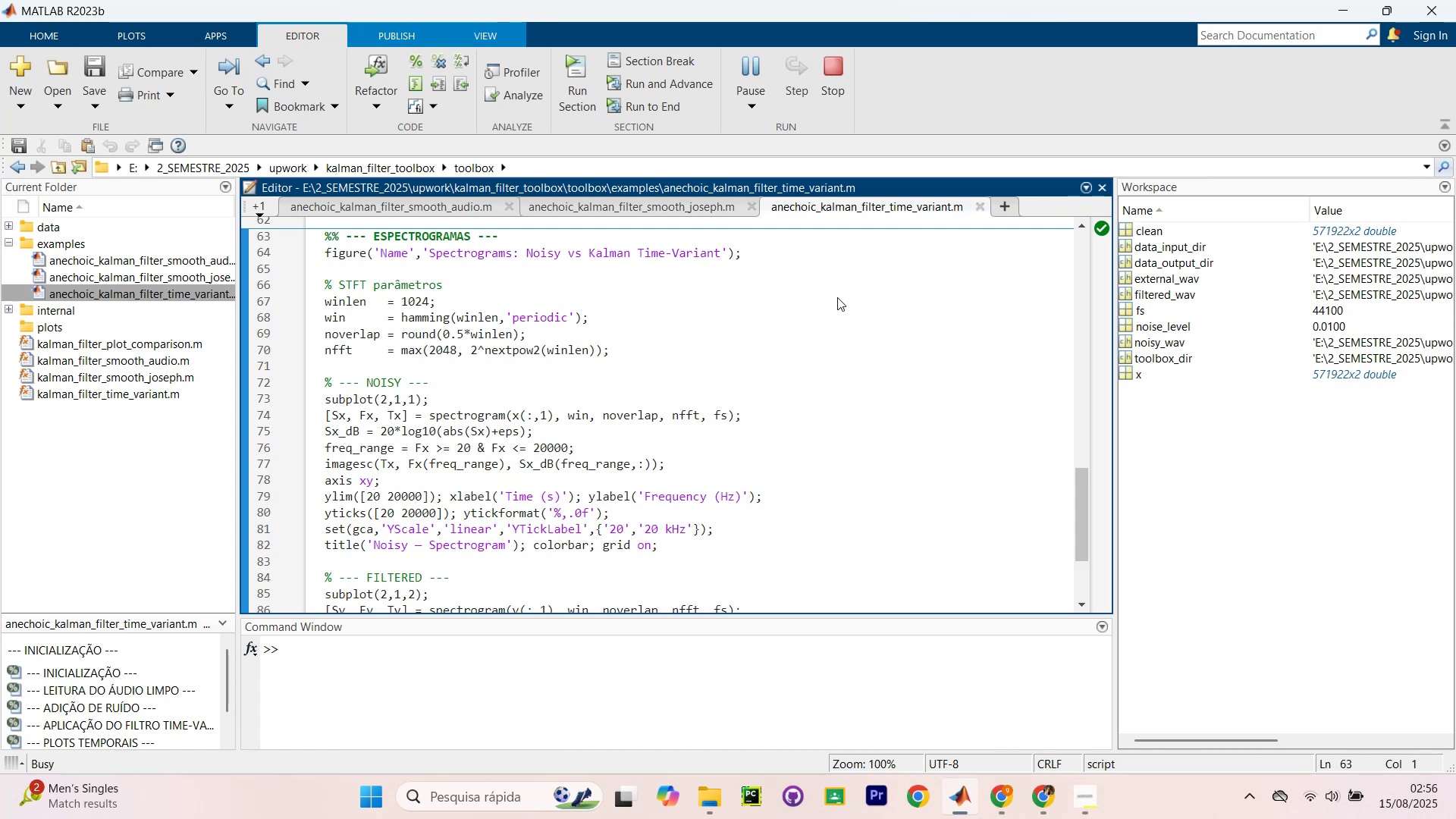 
left_click_drag(start_coordinate=[751, 127], to_coordinate=[1178, 93])
 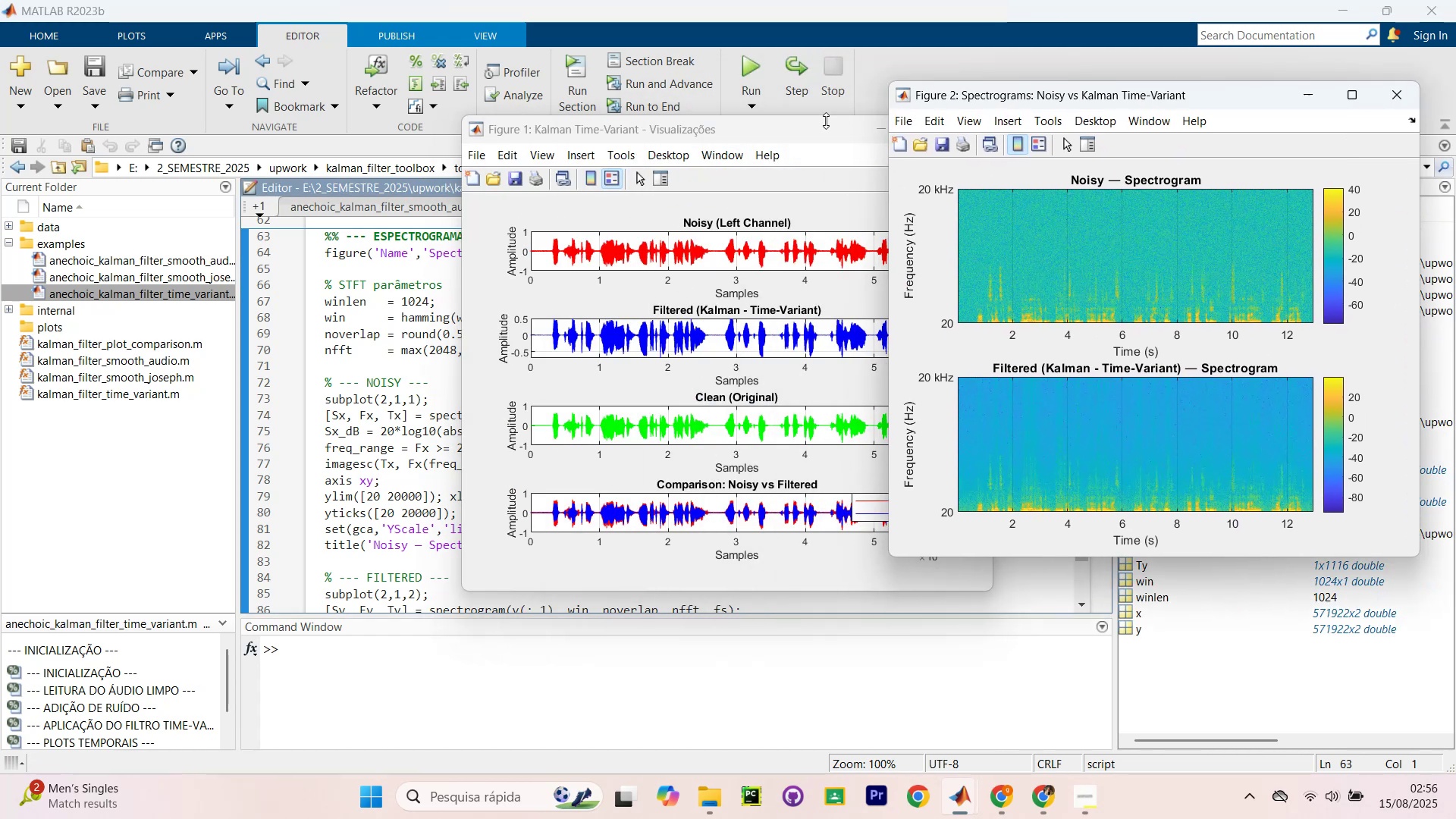 
left_click_drag(start_coordinate=[789, 138], to_coordinate=[537, 85])
 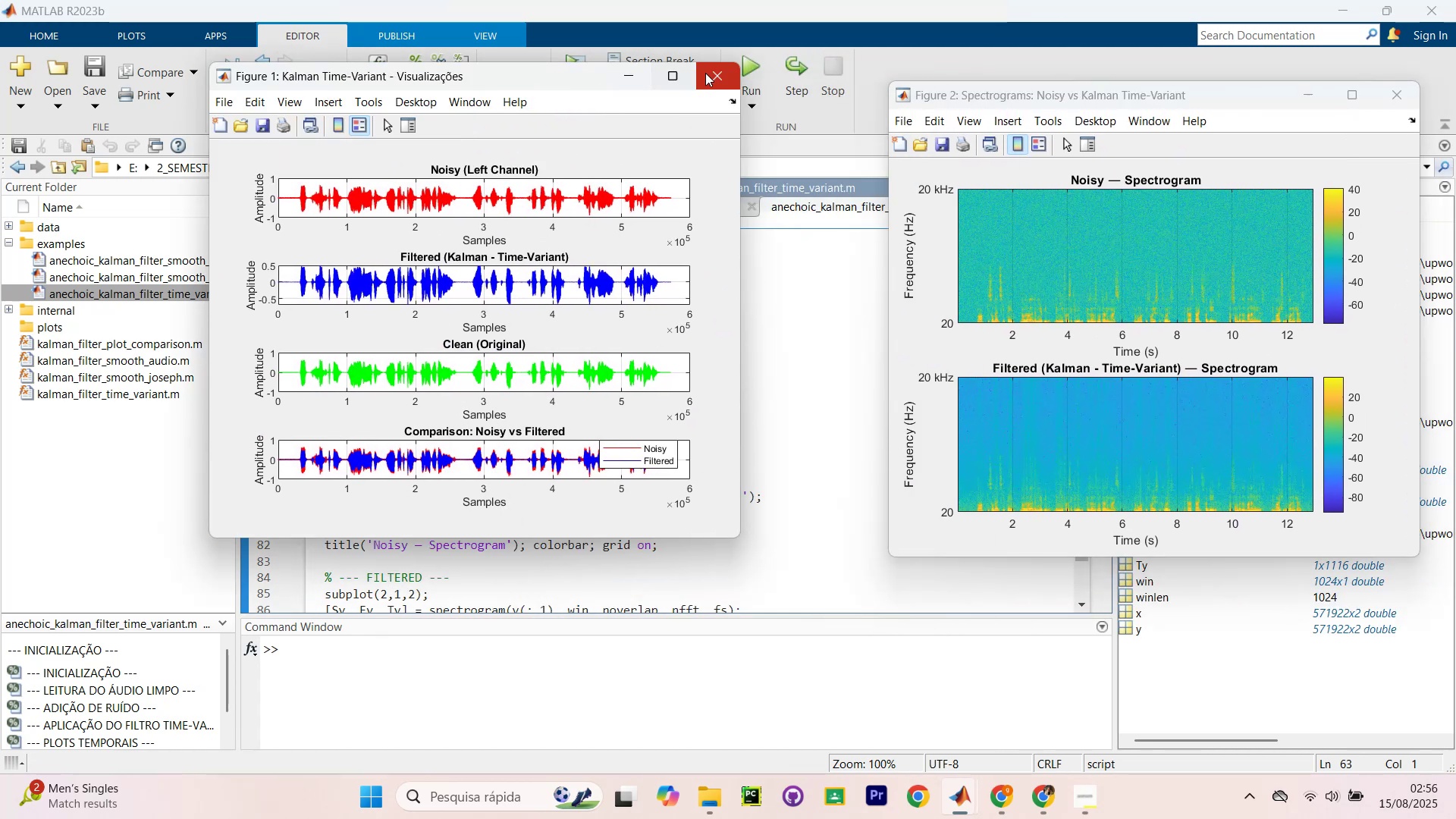 
left_click_drag(start_coordinate=[576, 77], to_coordinate=[611, 88])
 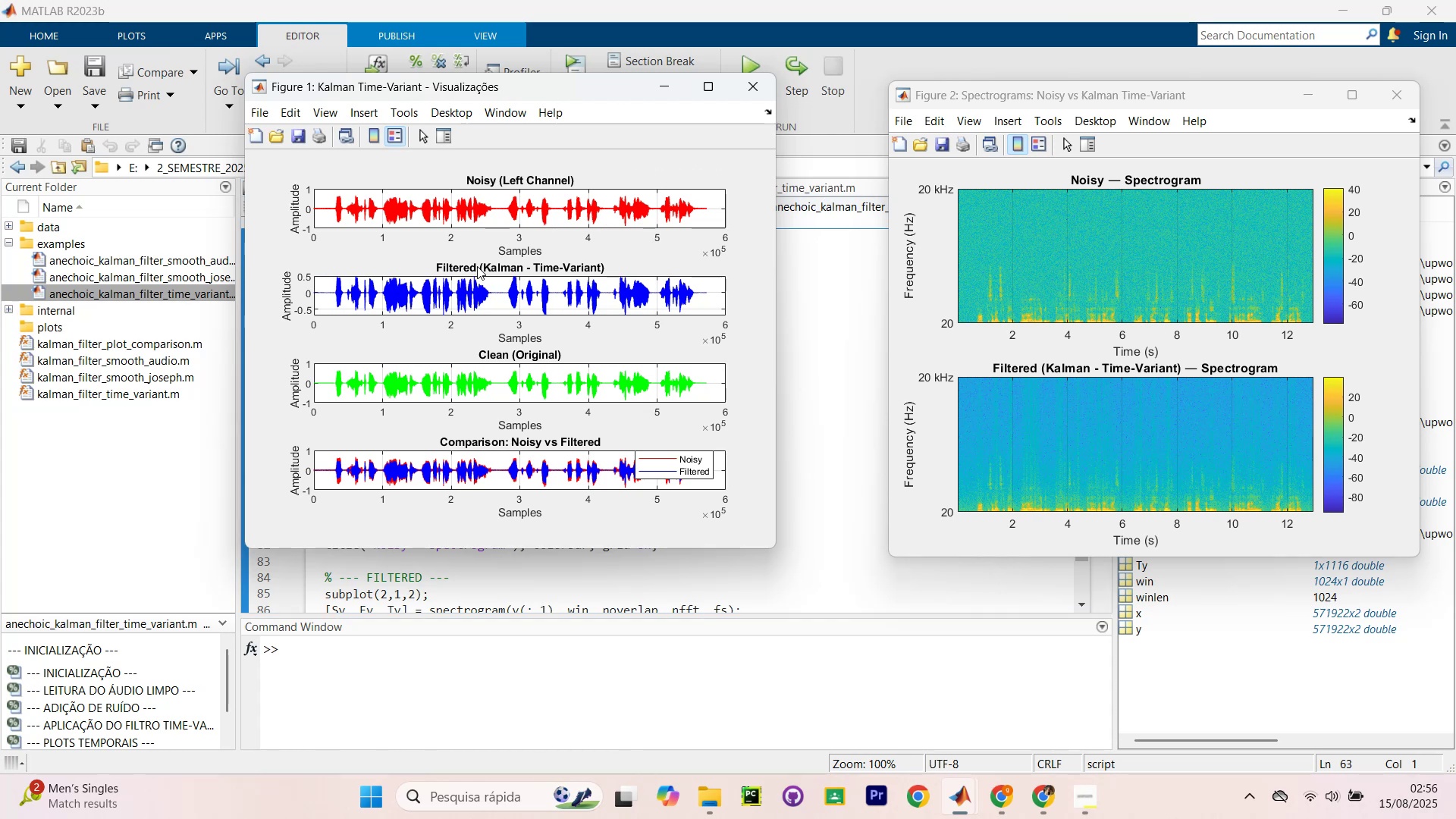 
double_click([1031, 97])
 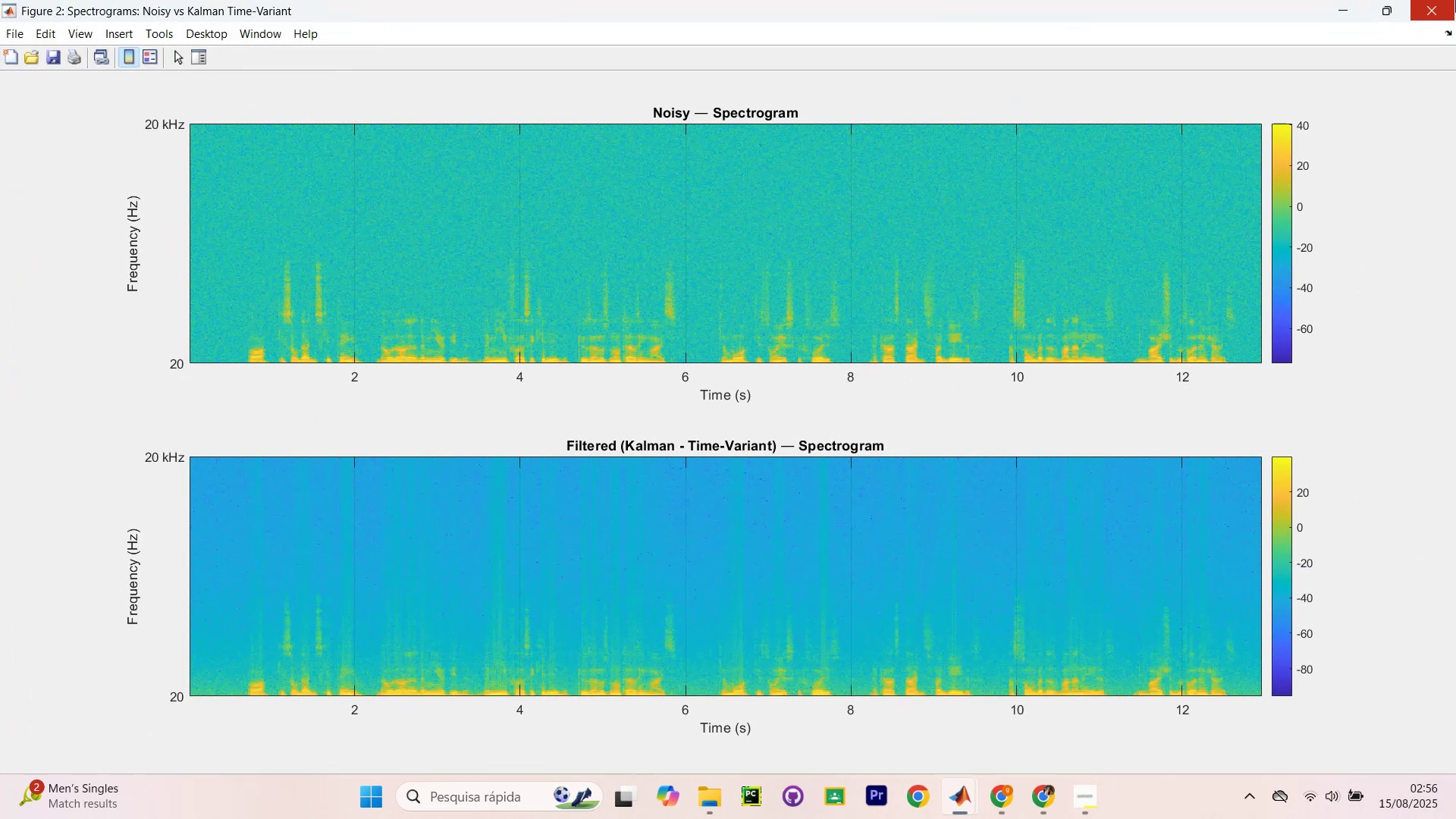 
left_click([1345, 2])
 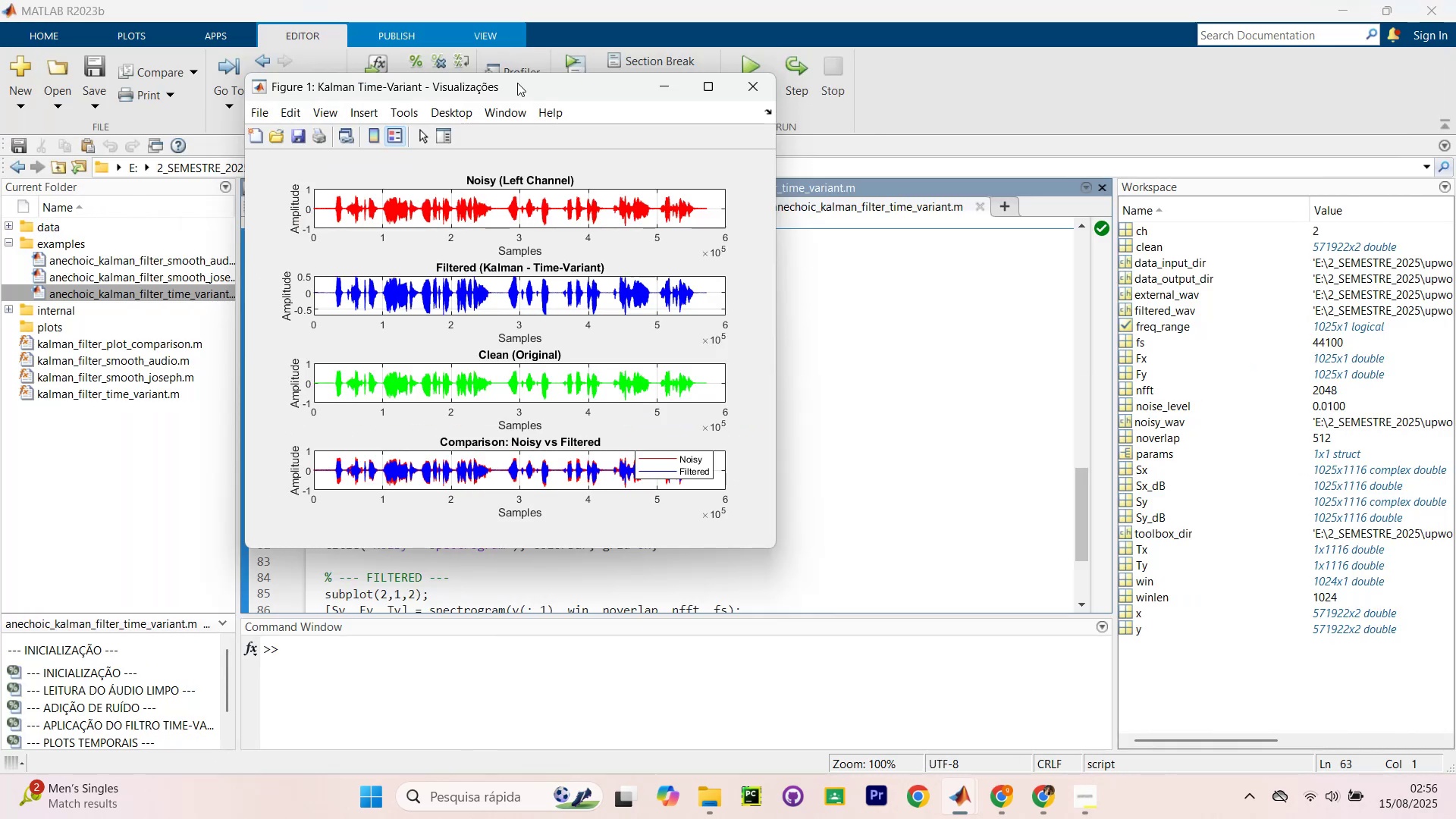 
double_click([517, 83])
 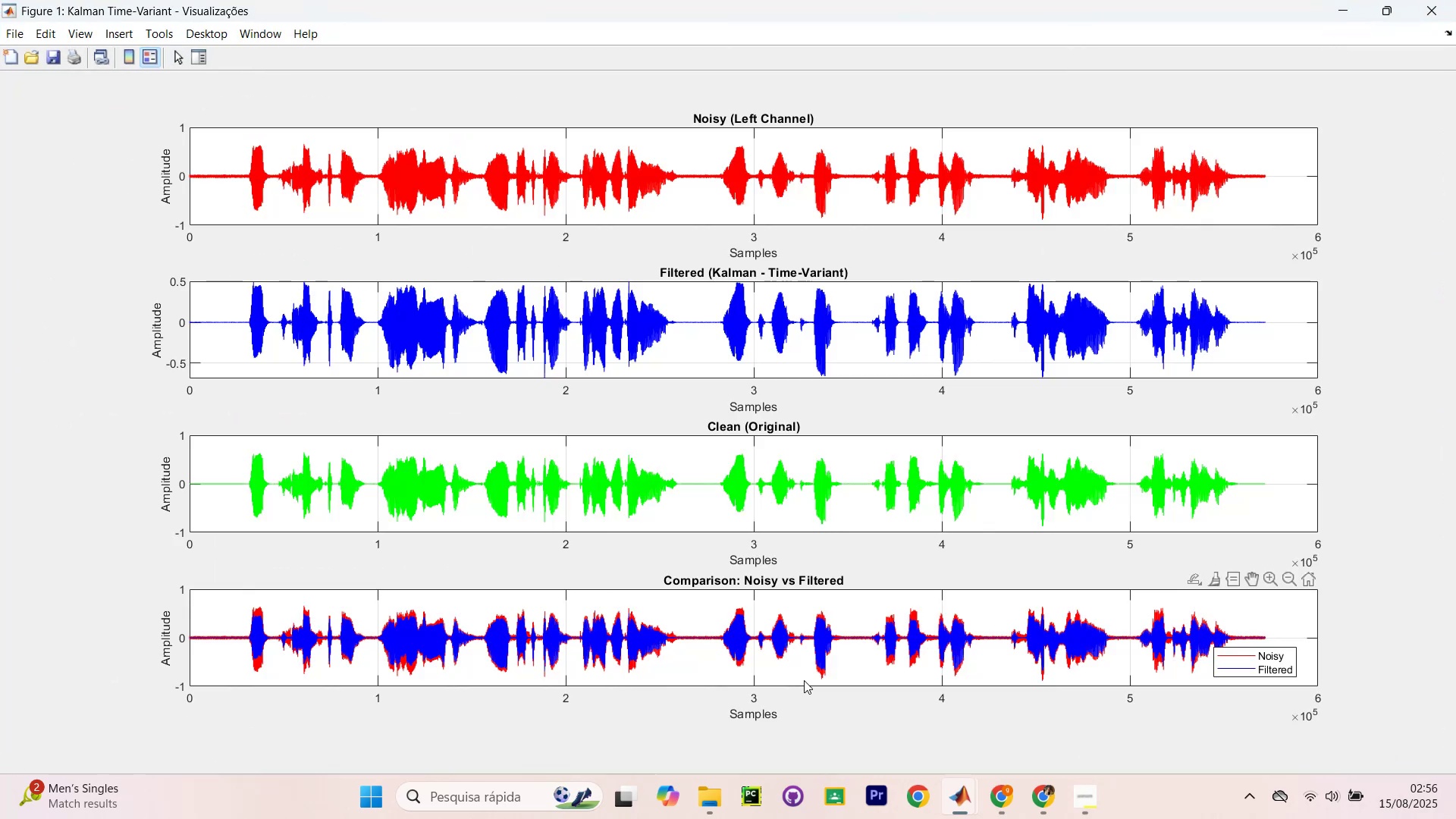 
scroll: coordinate [667, 643], scroll_direction: up, amount: 24.0
 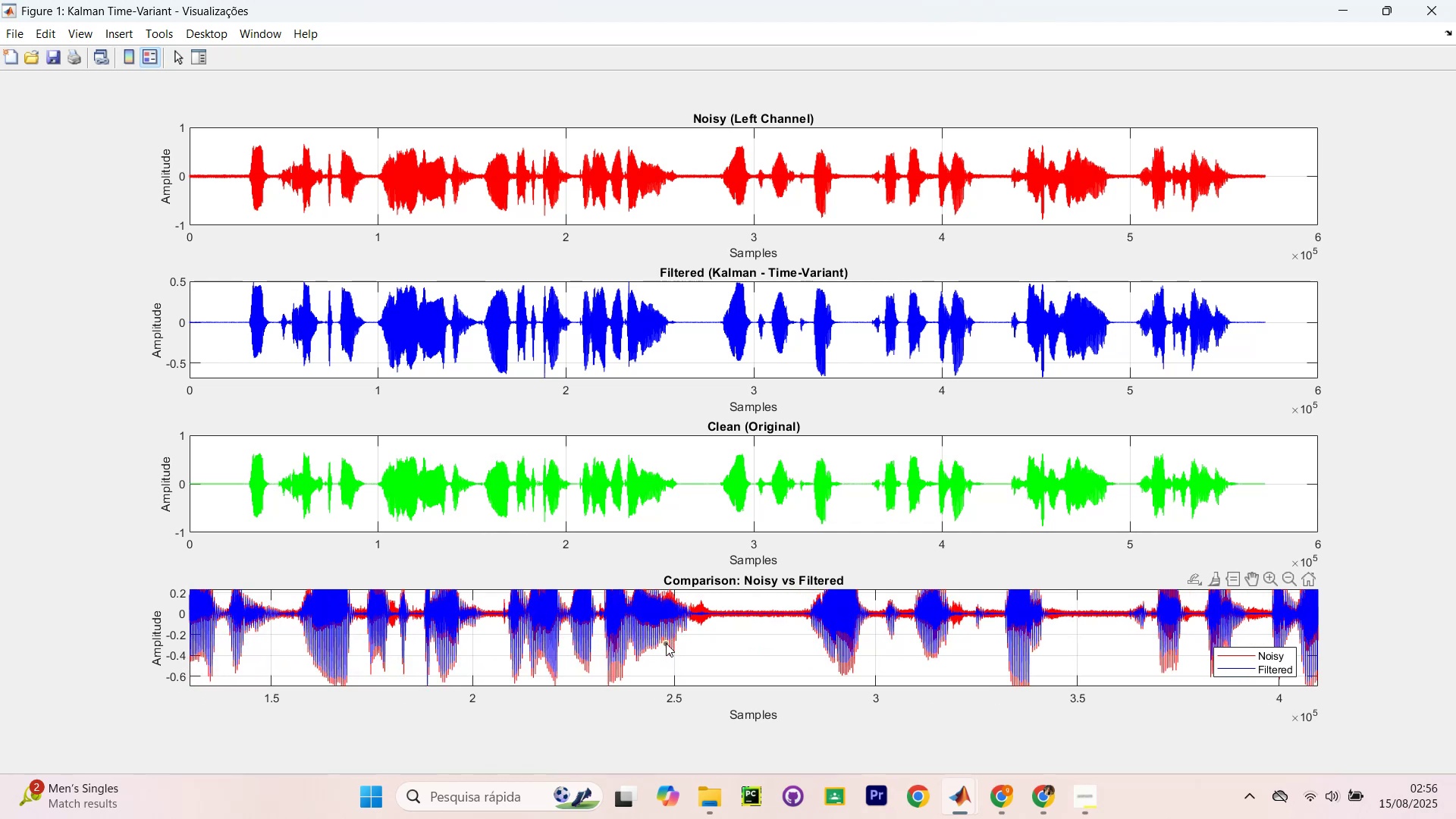 
scroll: coordinate [654, 647], scroll_direction: up, amount: 14.0
 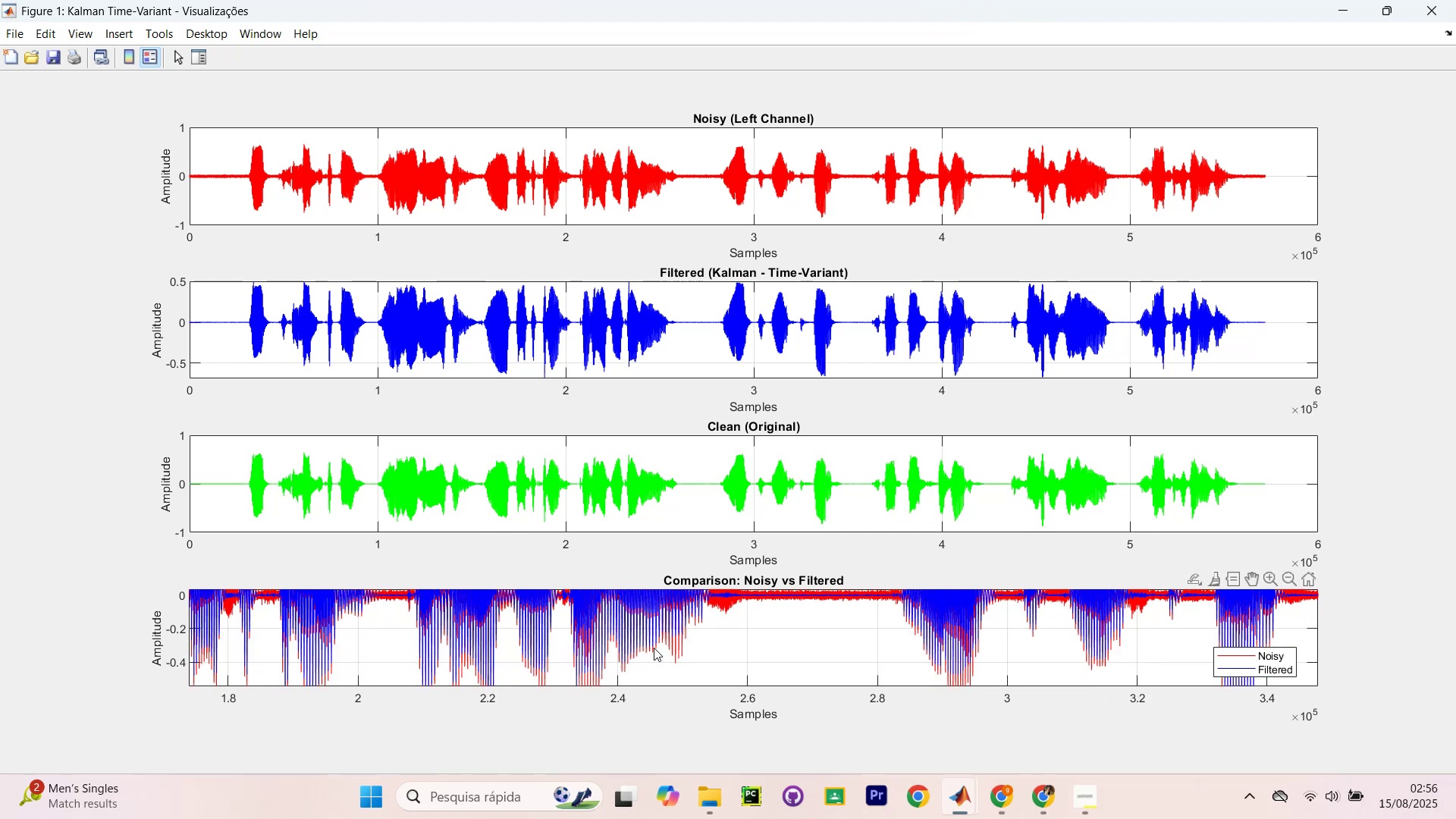 
left_click_drag(start_coordinate=[663, 643], to_coordinate=[636, 667])
 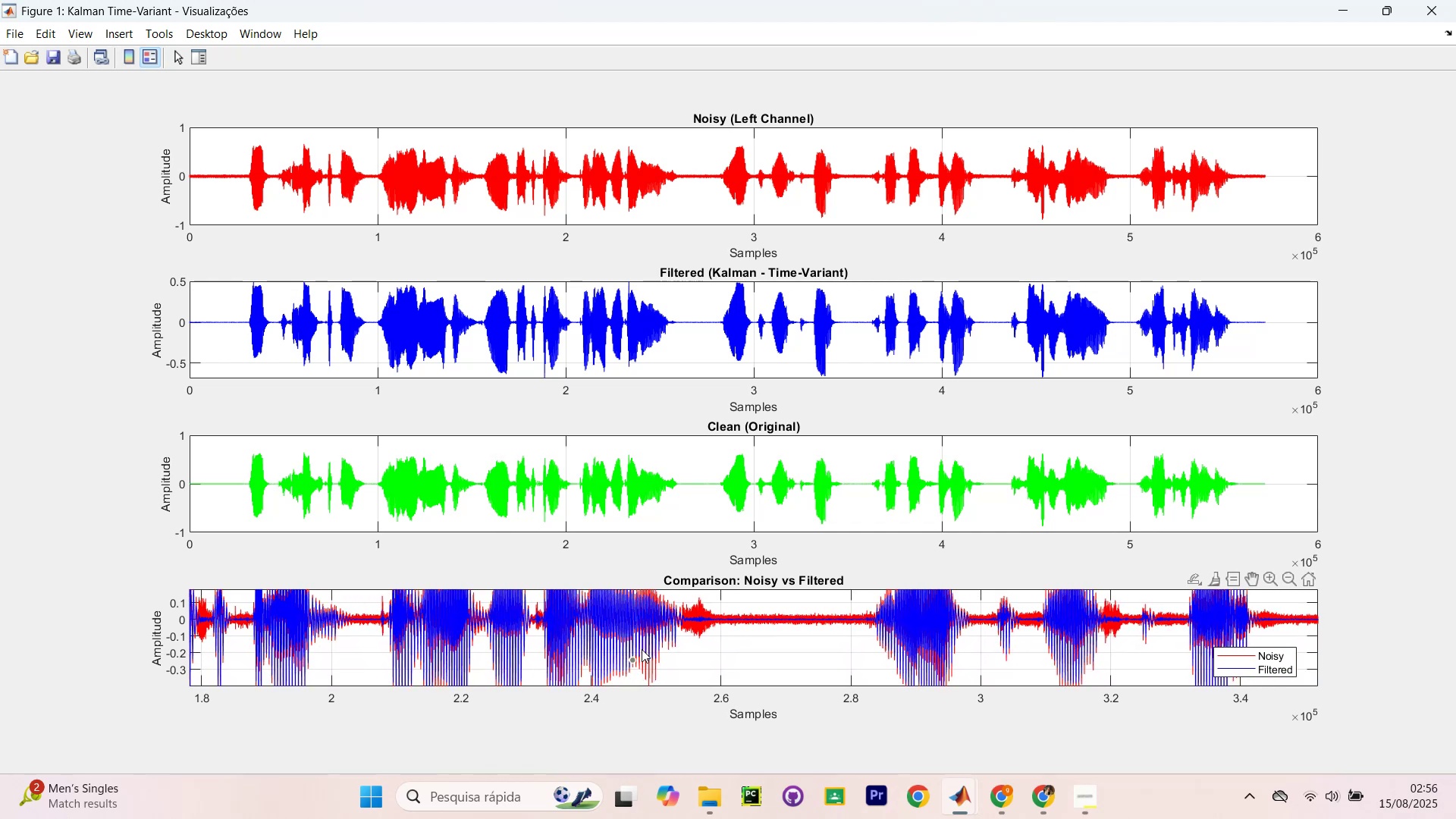 
scroll: coordinate [677, 618], scroll_direction: down, amount: 1.0
 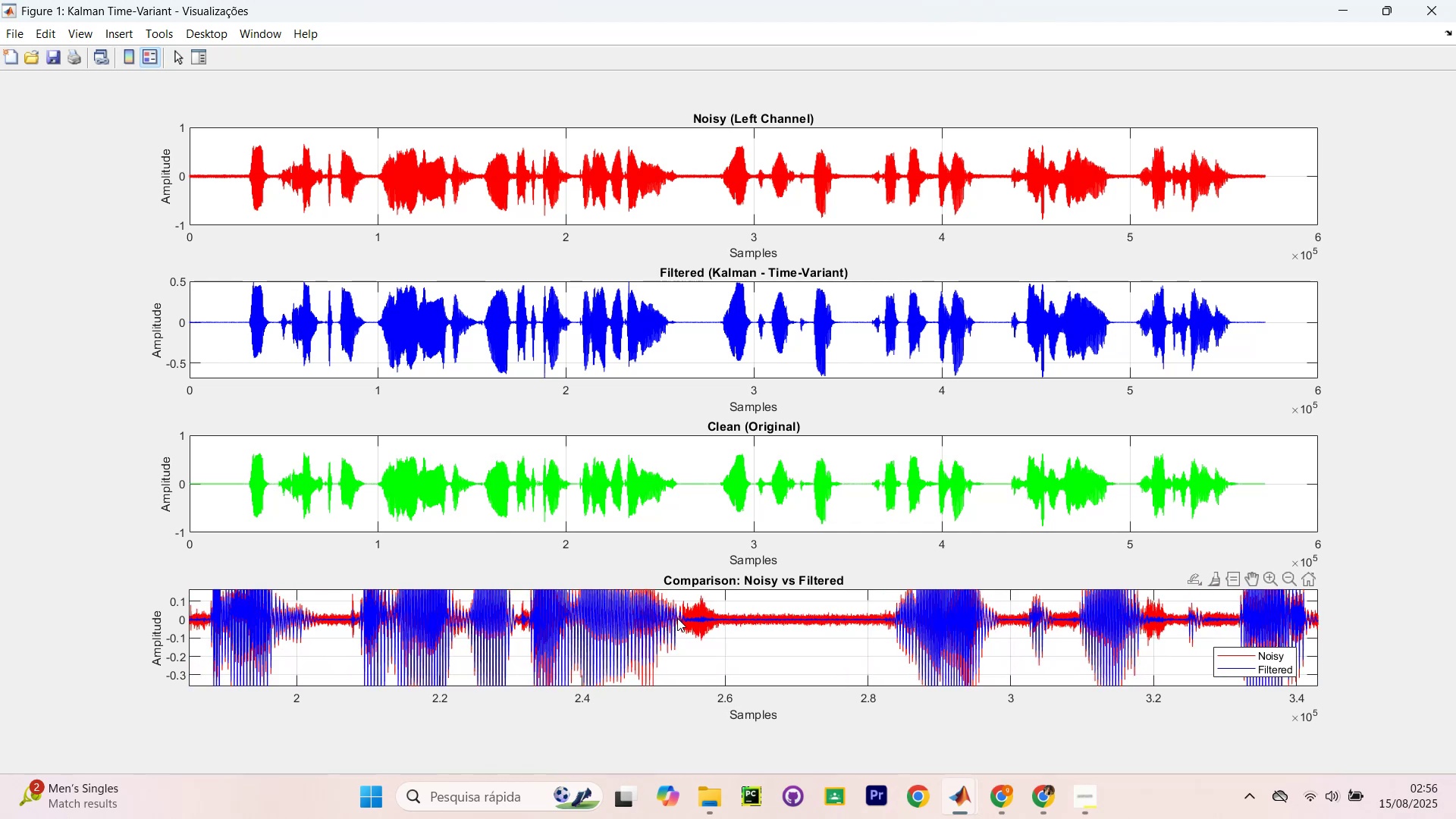 
key(Alt+Tab)
 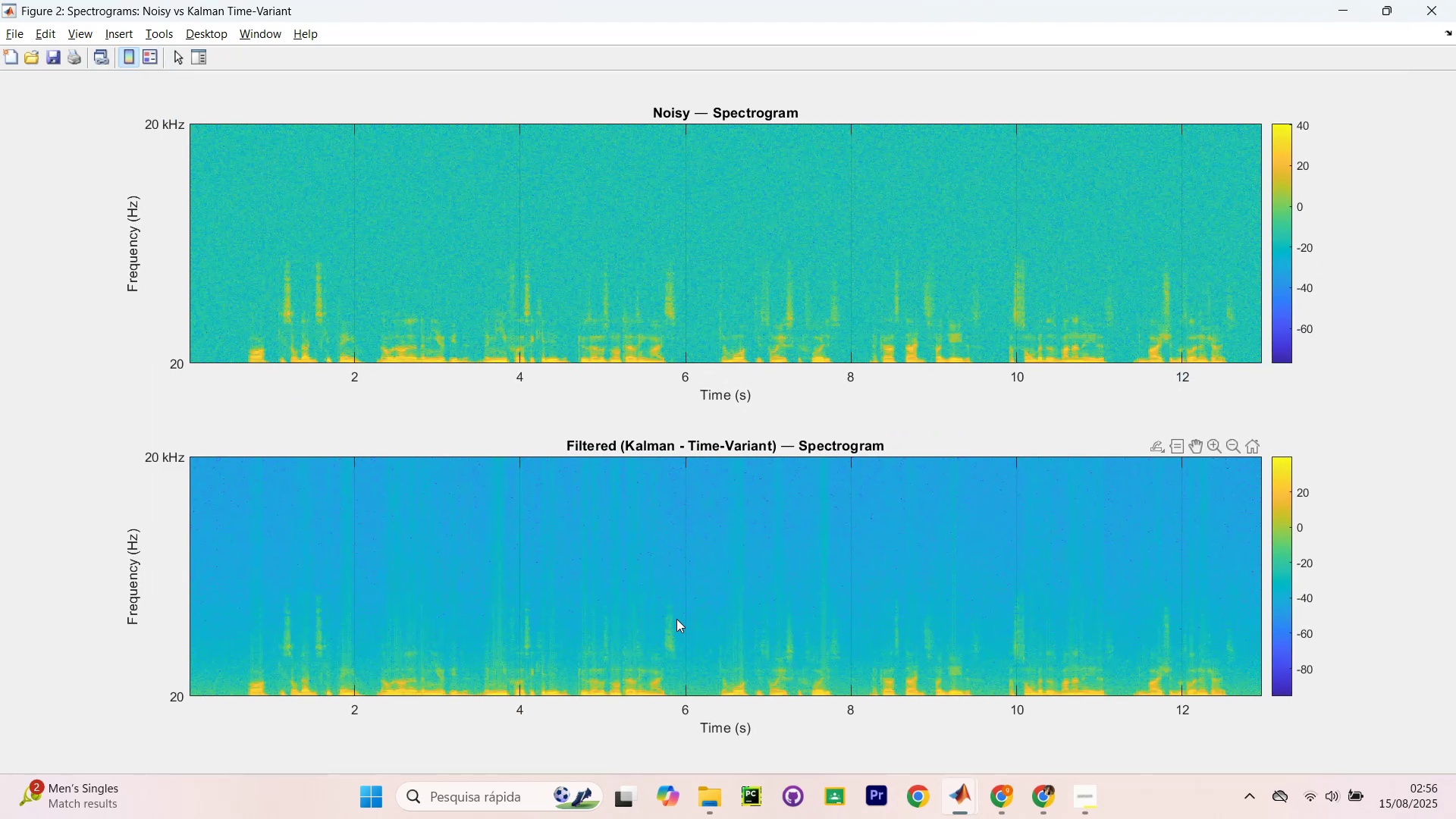 
key(Alt+Tab)
 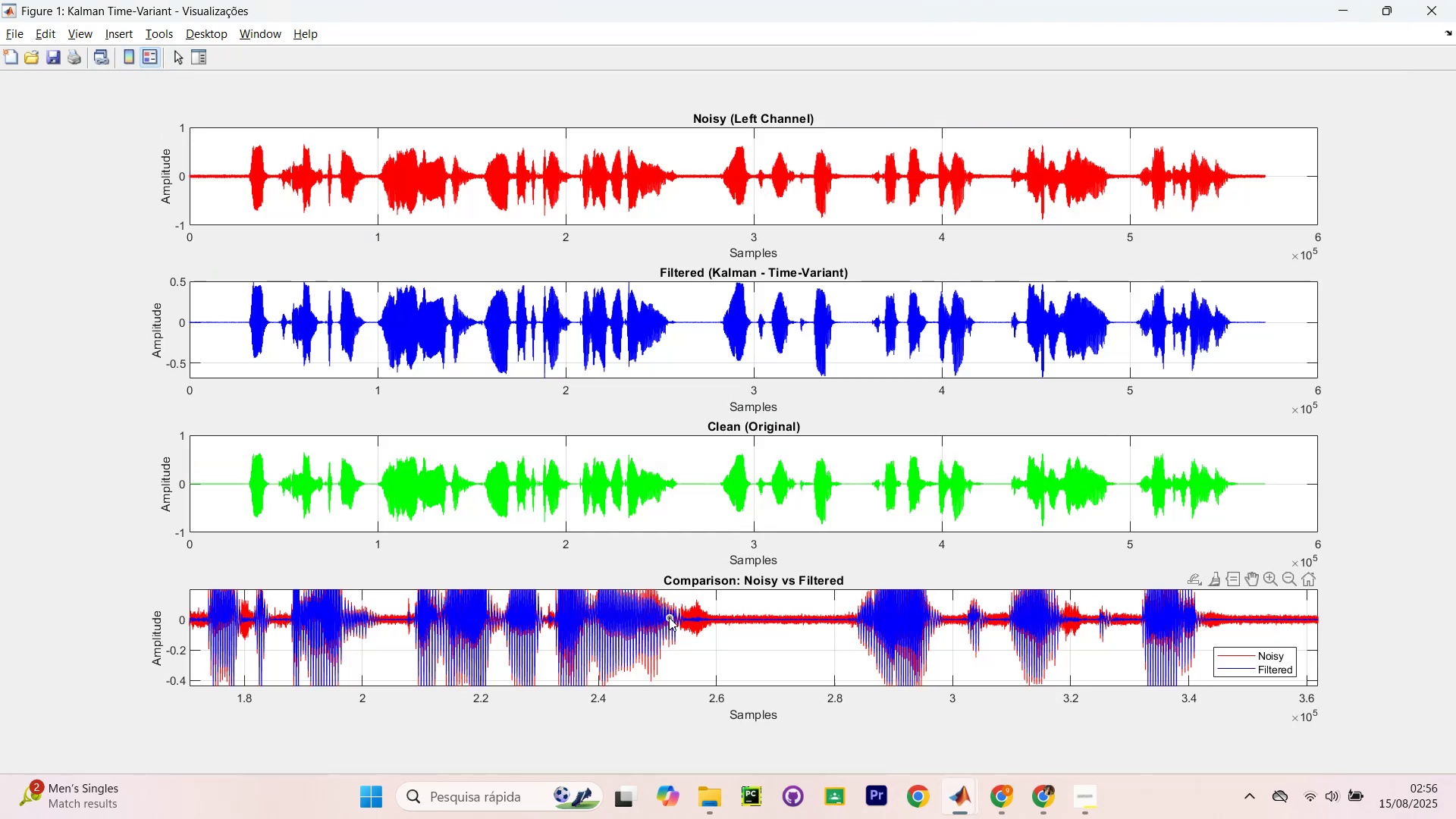 
key(Alt+Tab)
 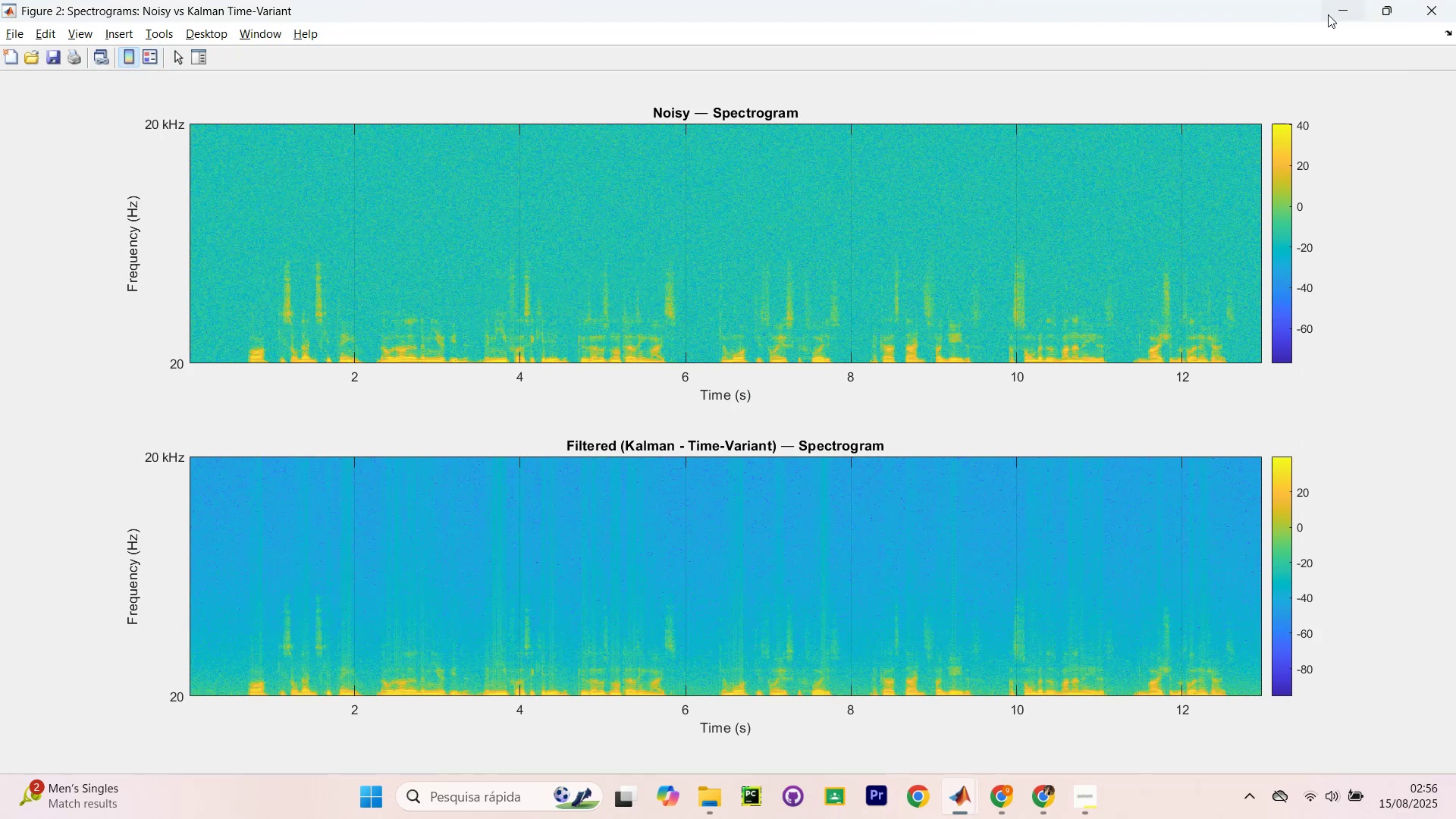 
left_click([1345, 15])
 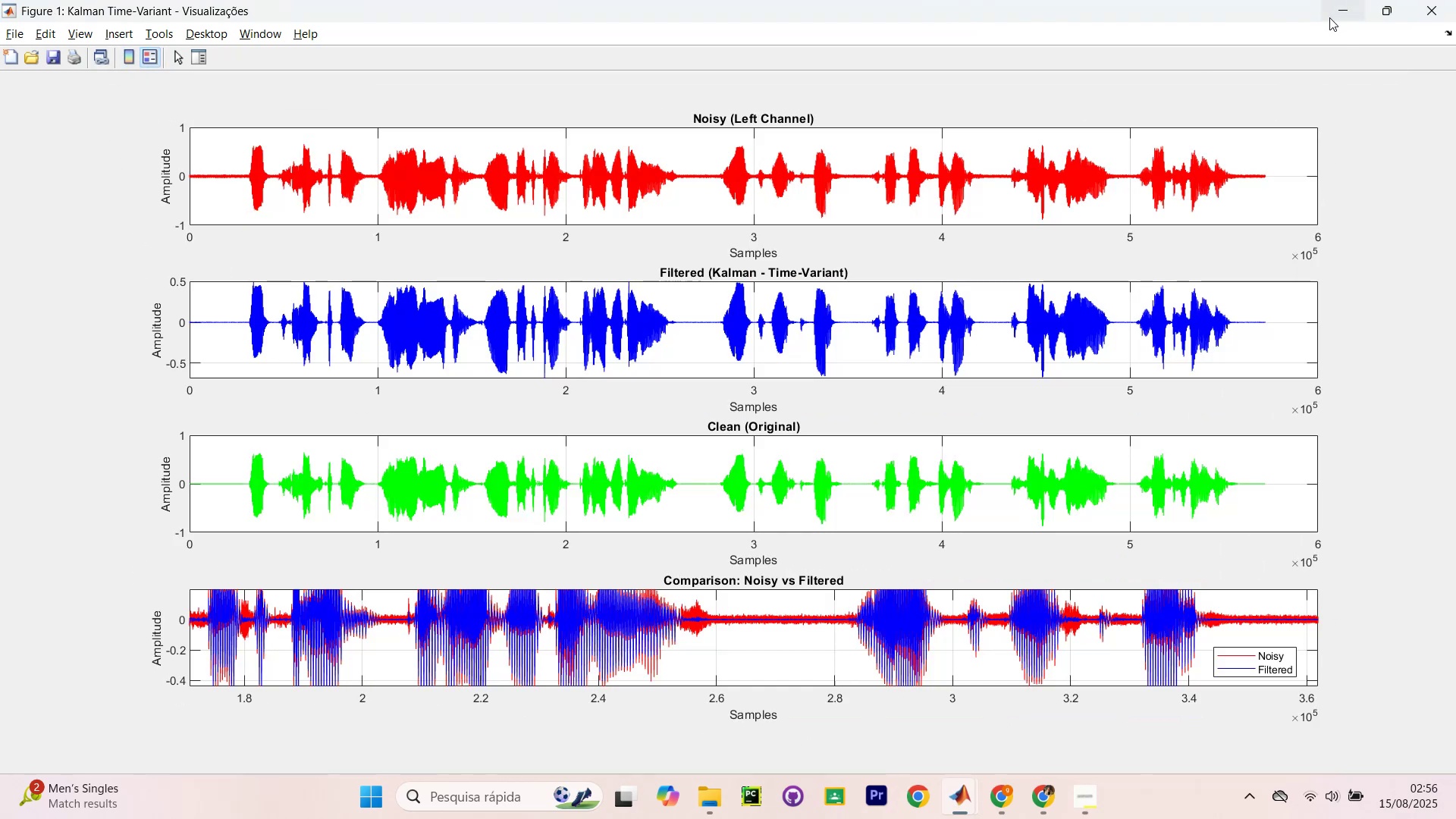 
left_click([1335, 16])
 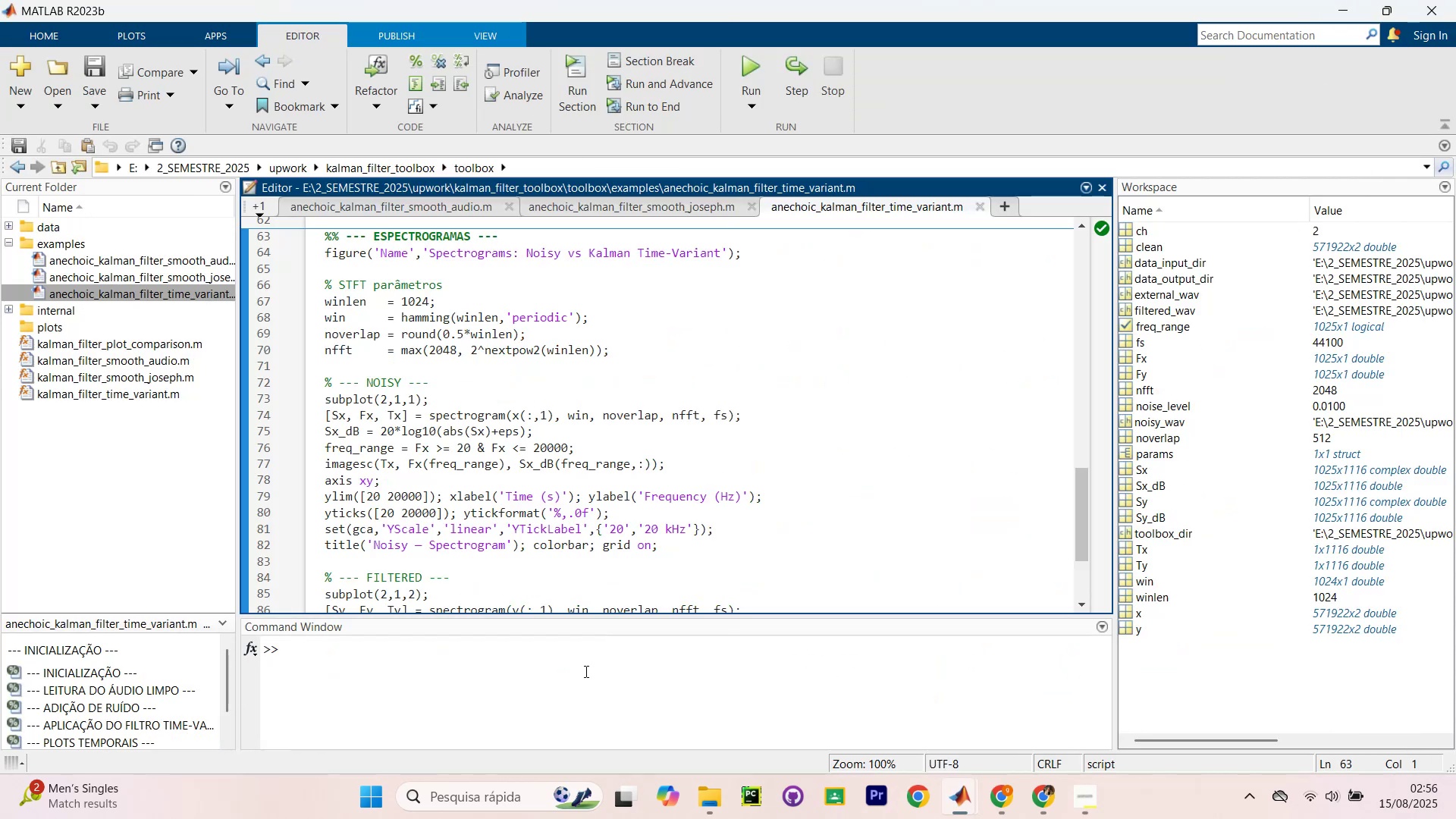 
left_click([529, 694])
 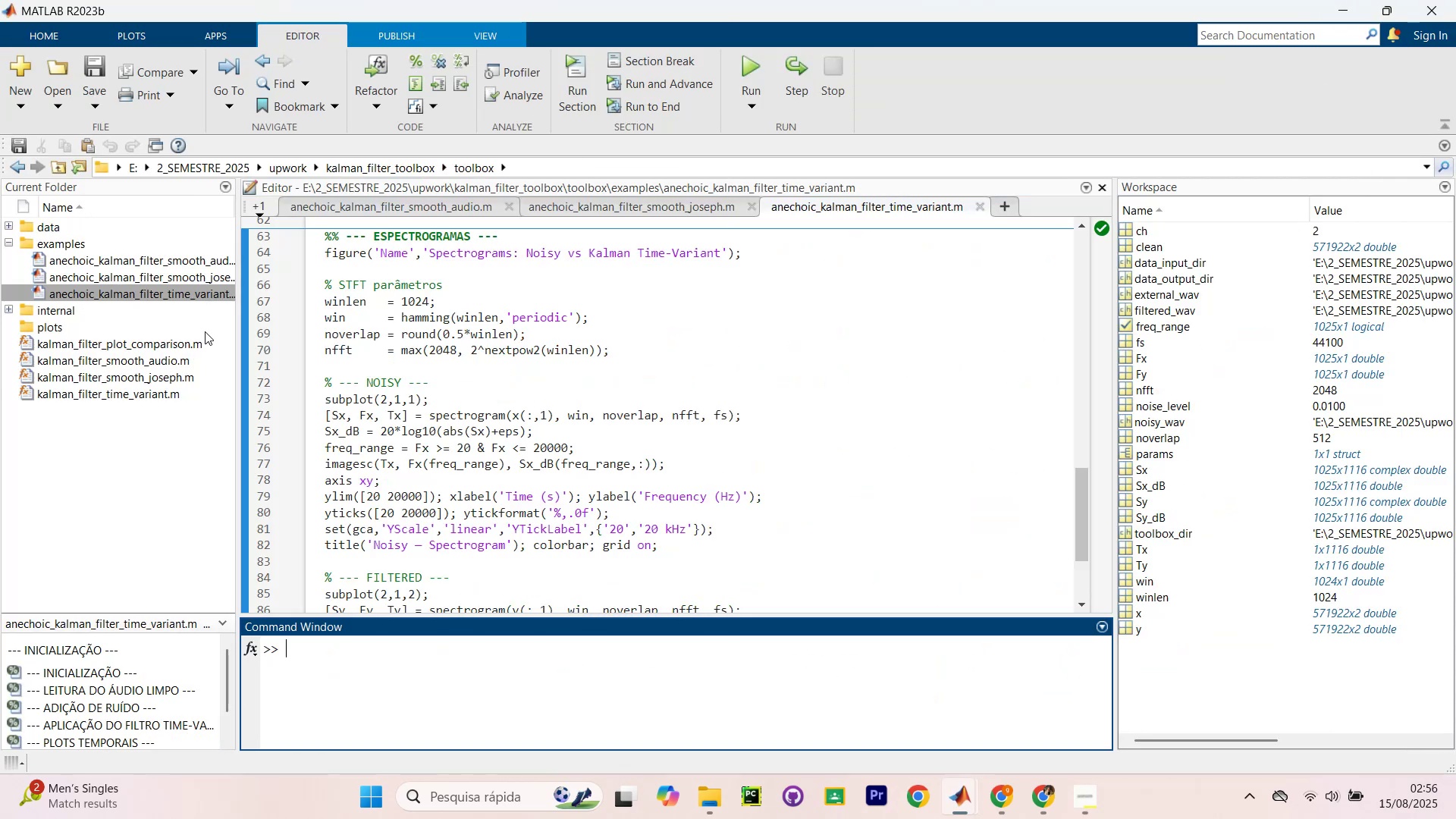 
scroll: coordinate [155, 328], scroll_direction: up, amount: 5.0
 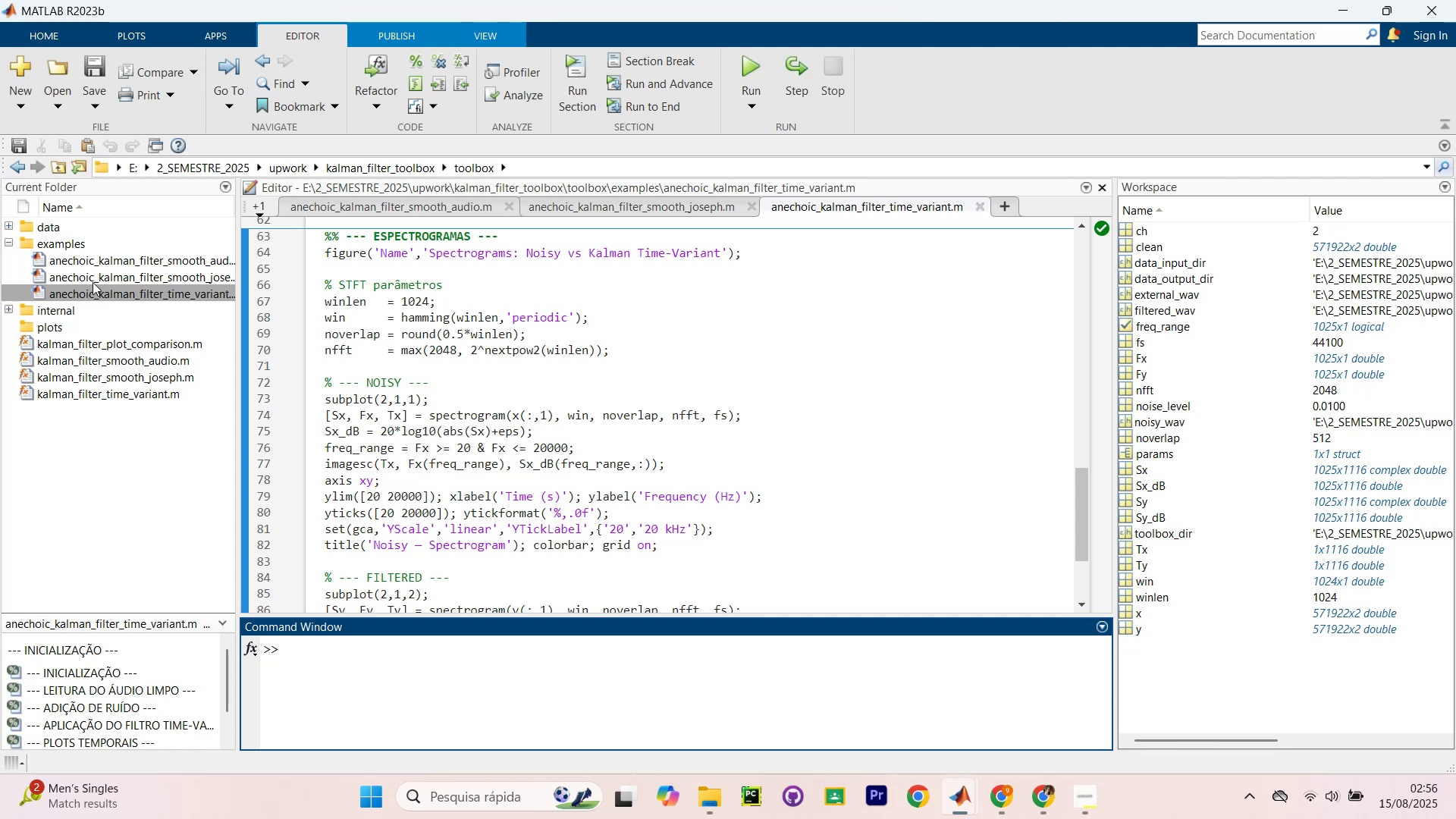 
left_click([93, 282])
 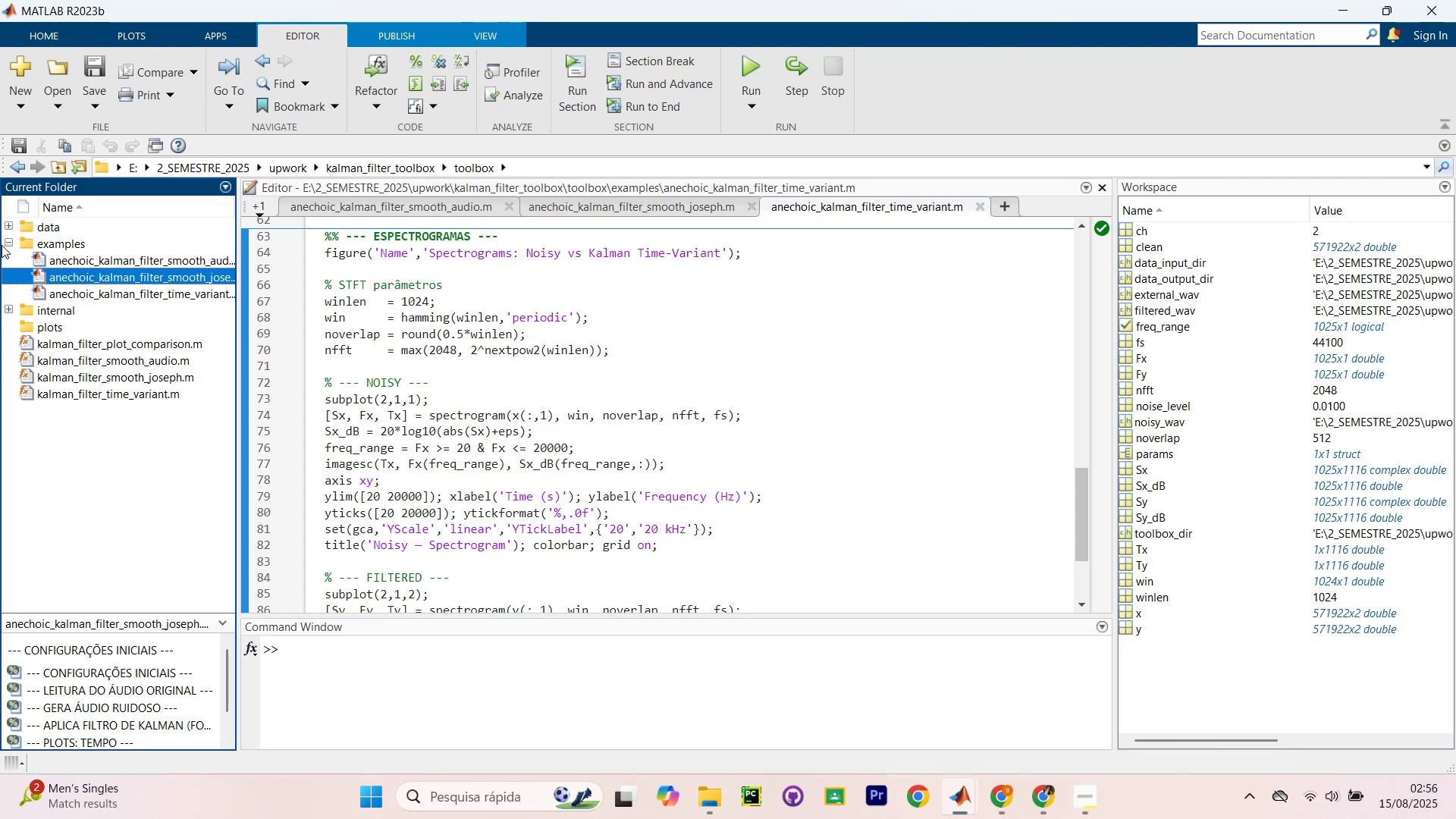 
wait(5.91)
 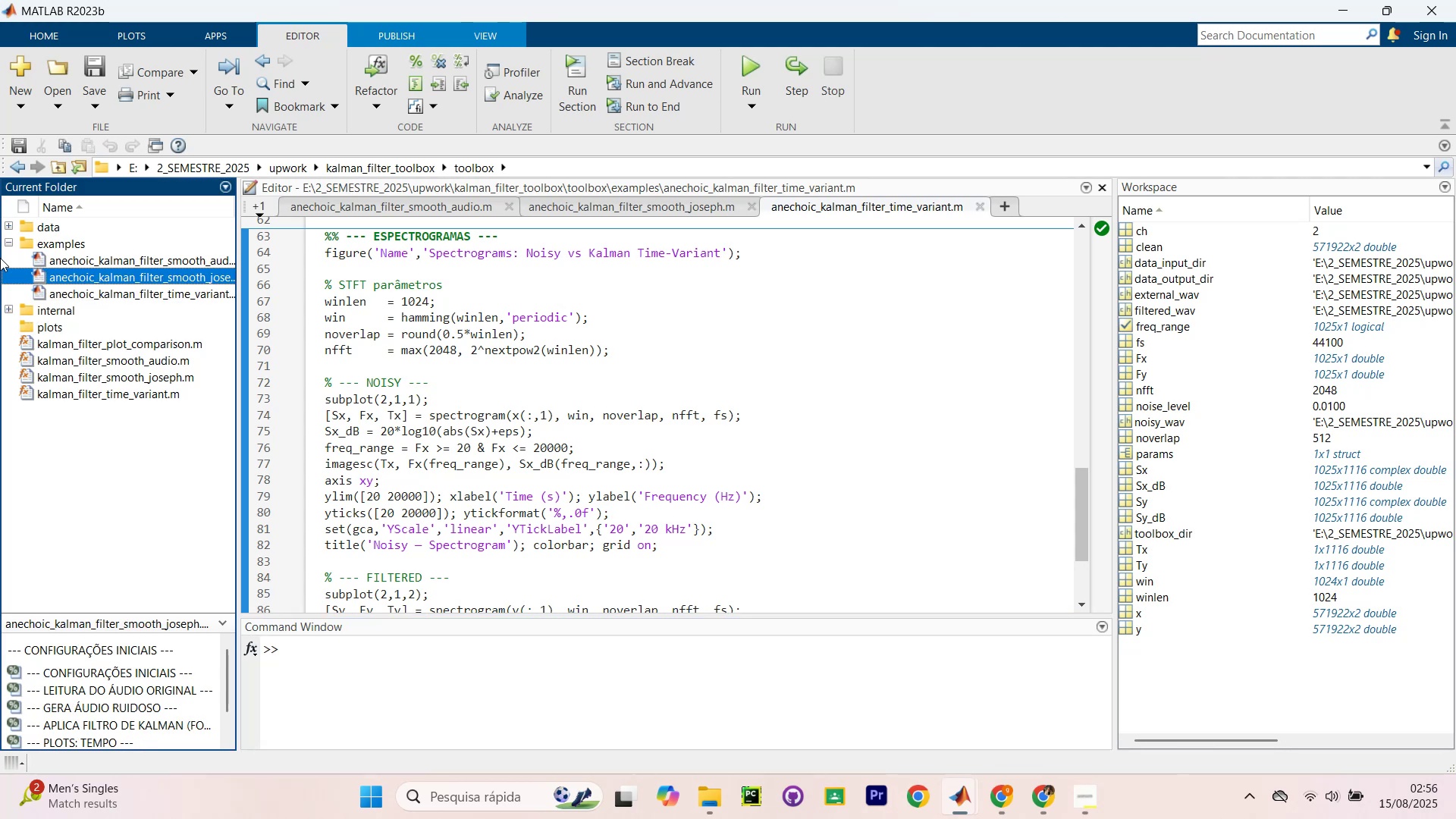 
left_click([19, 256])
 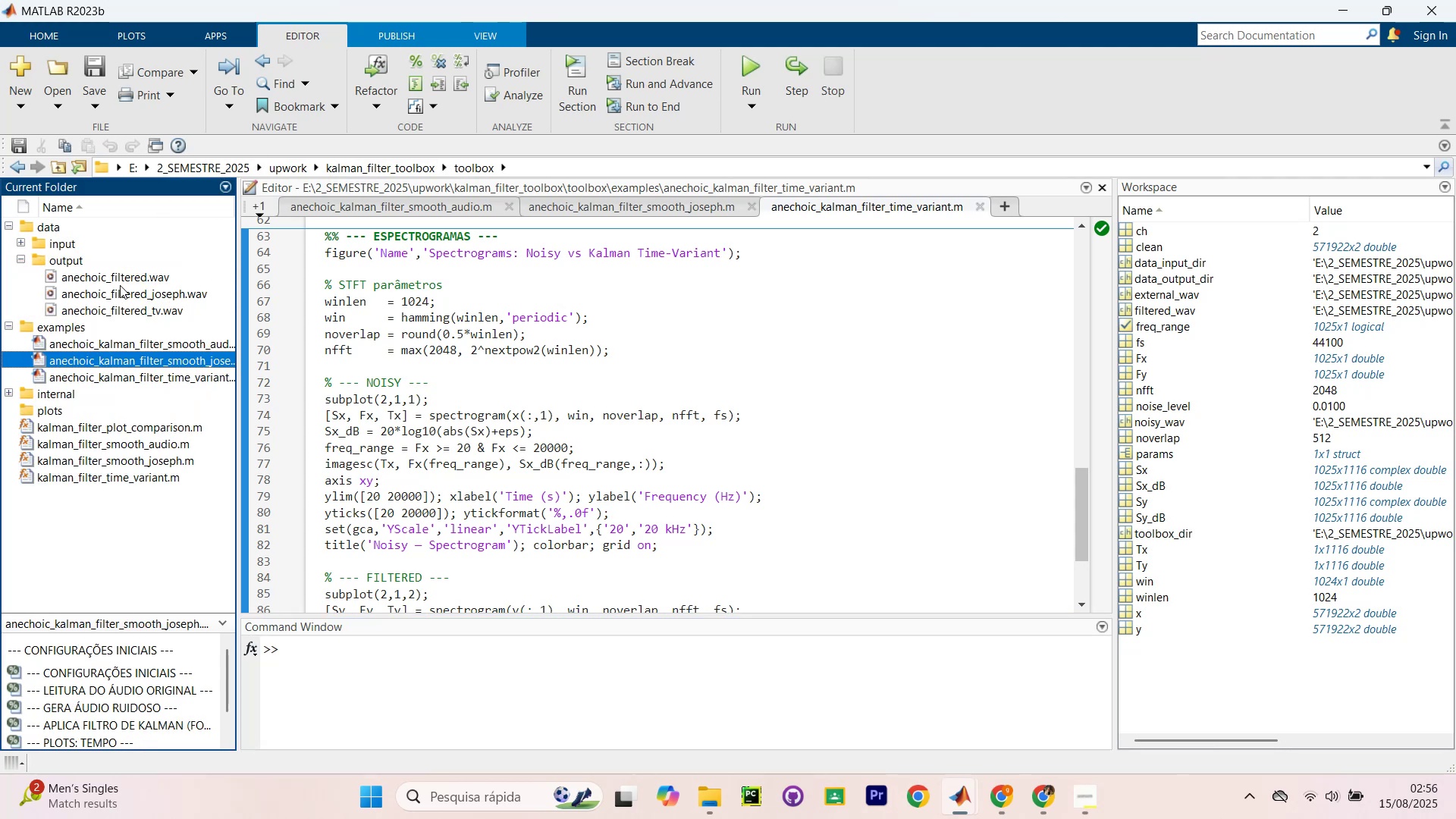 
left_click([121, 281])
 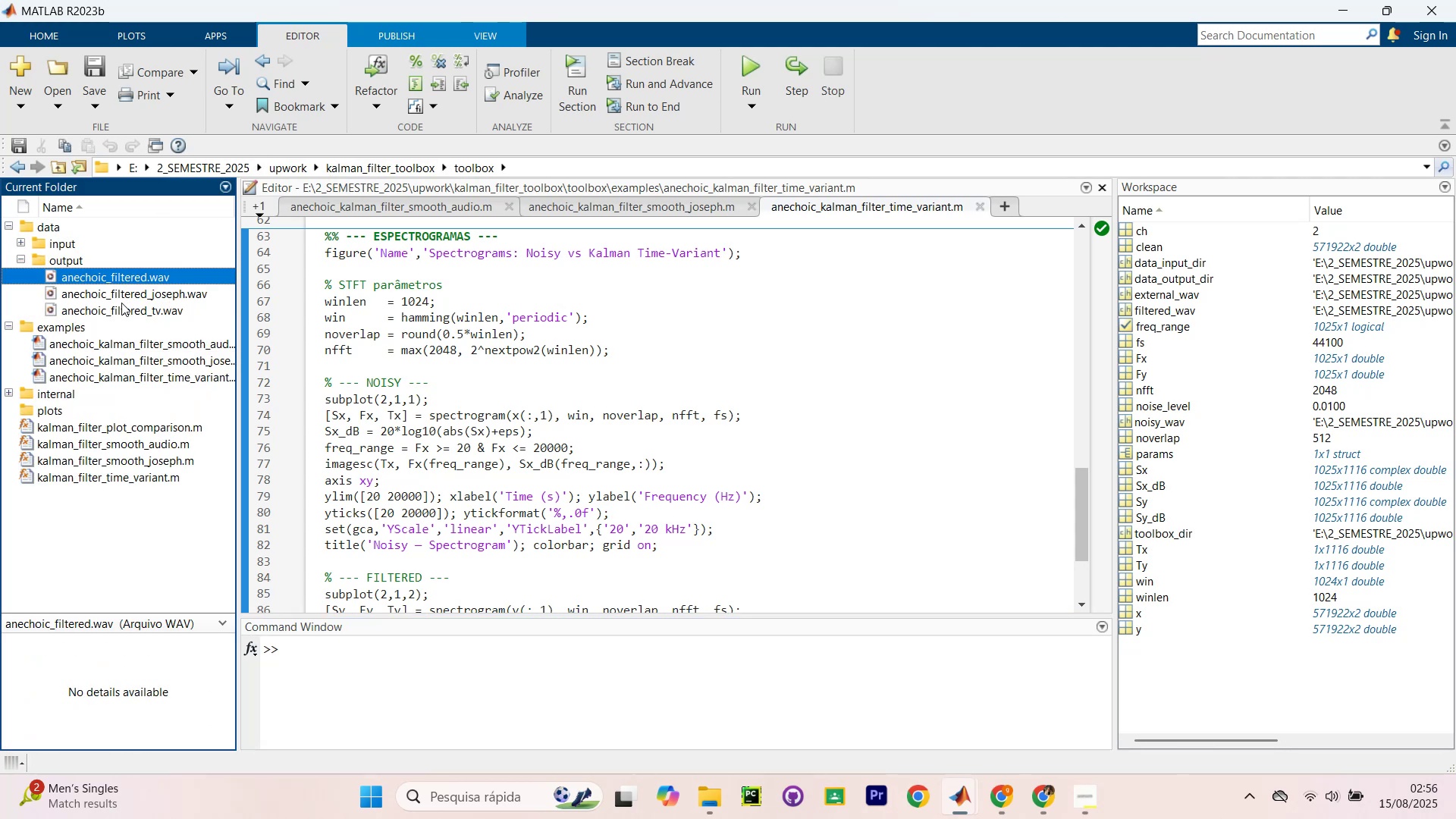 
left_click([121, 312])
 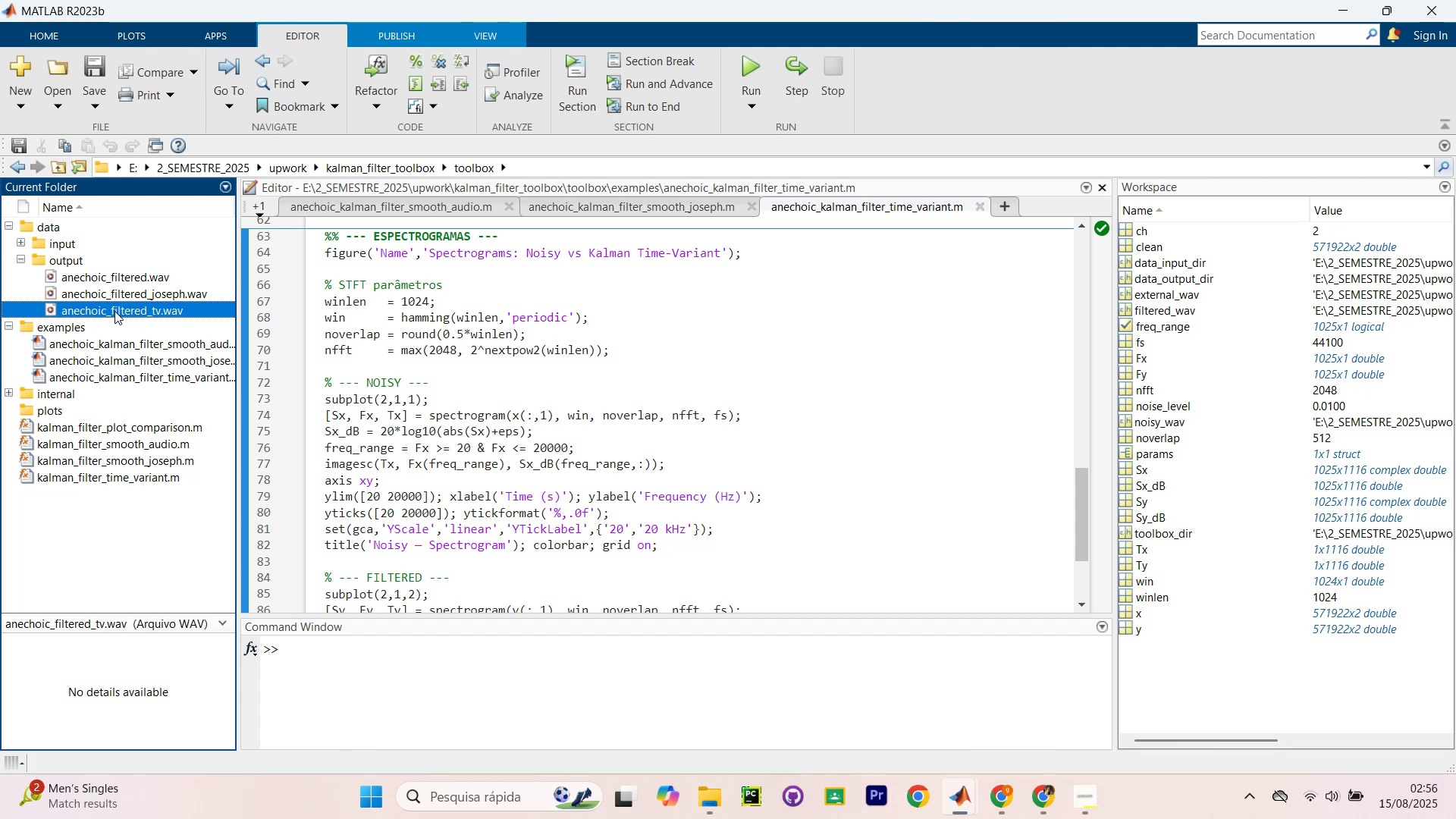 
left_click_drag(start_coordinate=[111, 311], to_coordinate=[446, 689])
 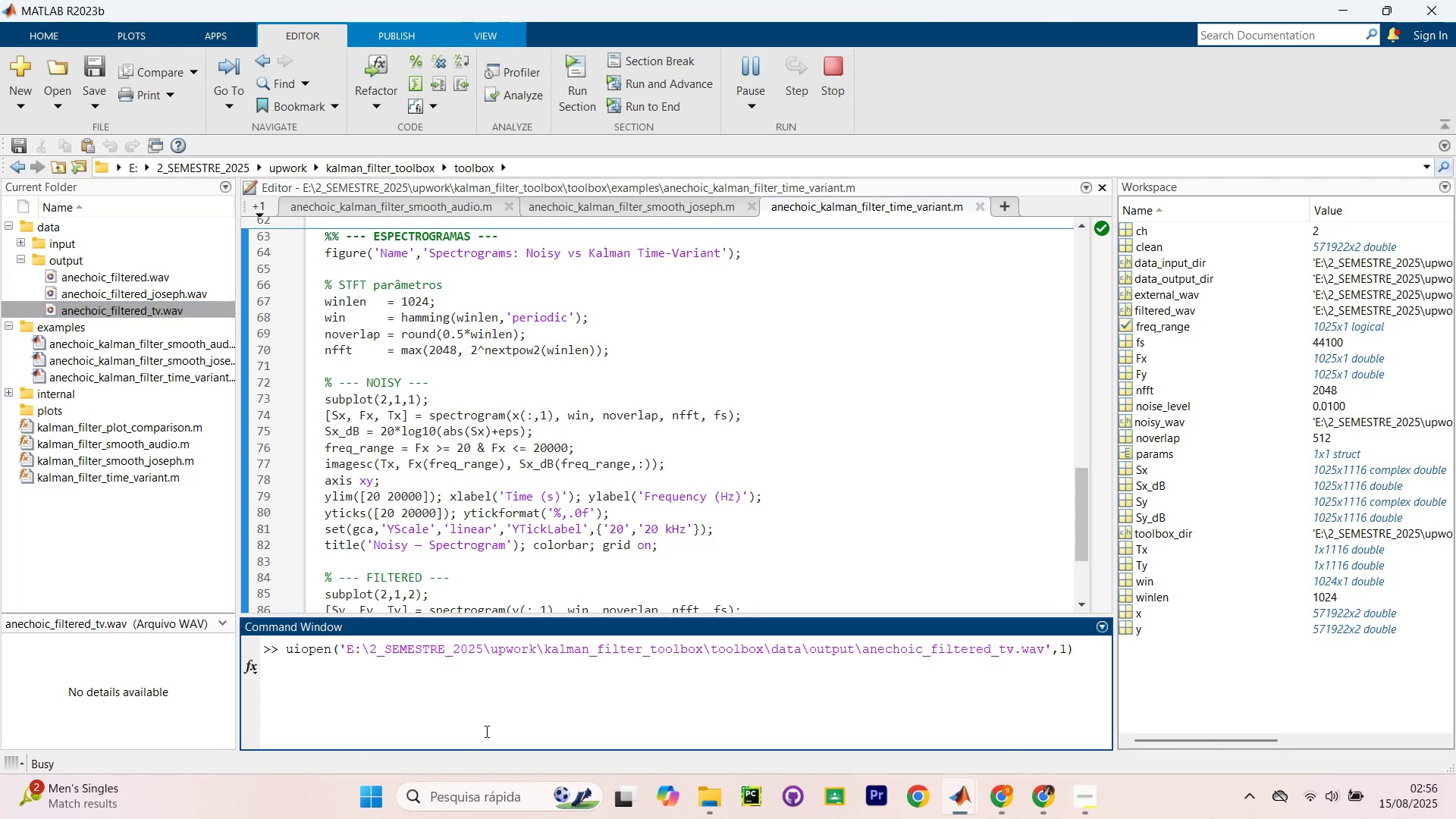 
type(ane)
key(Tab)
type(.play)
 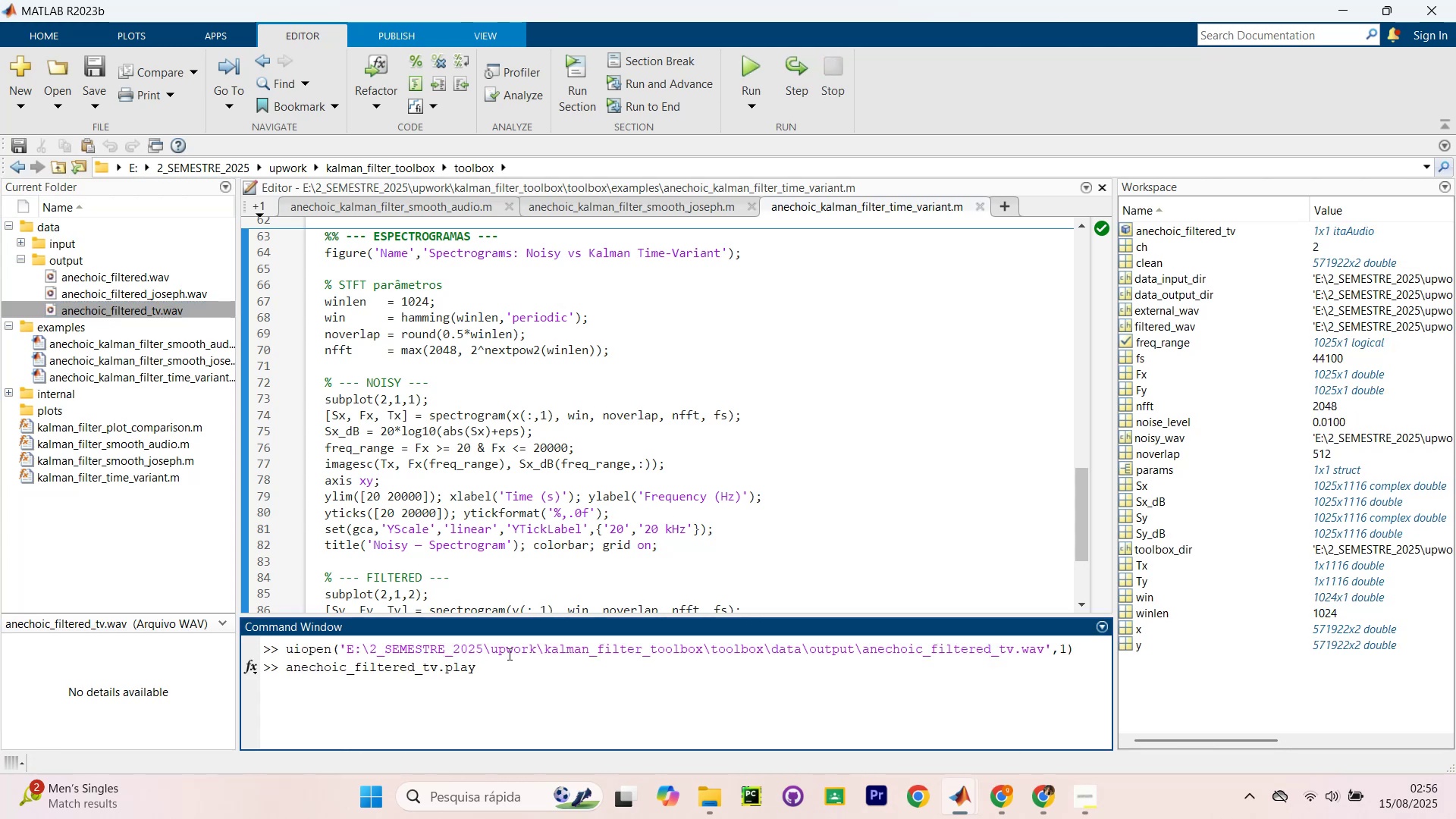 
key(Enter)
 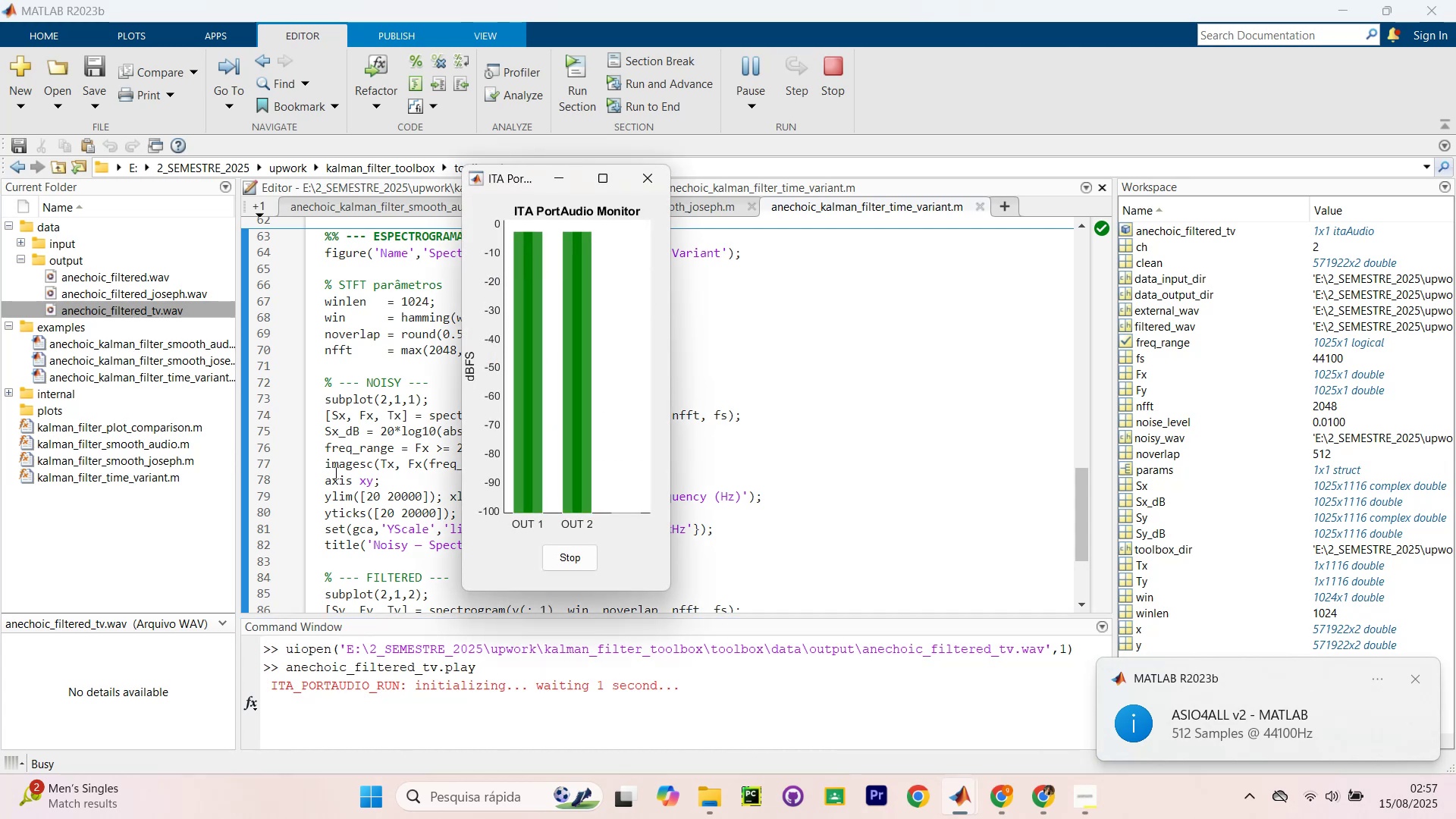 
wait(11.07)
 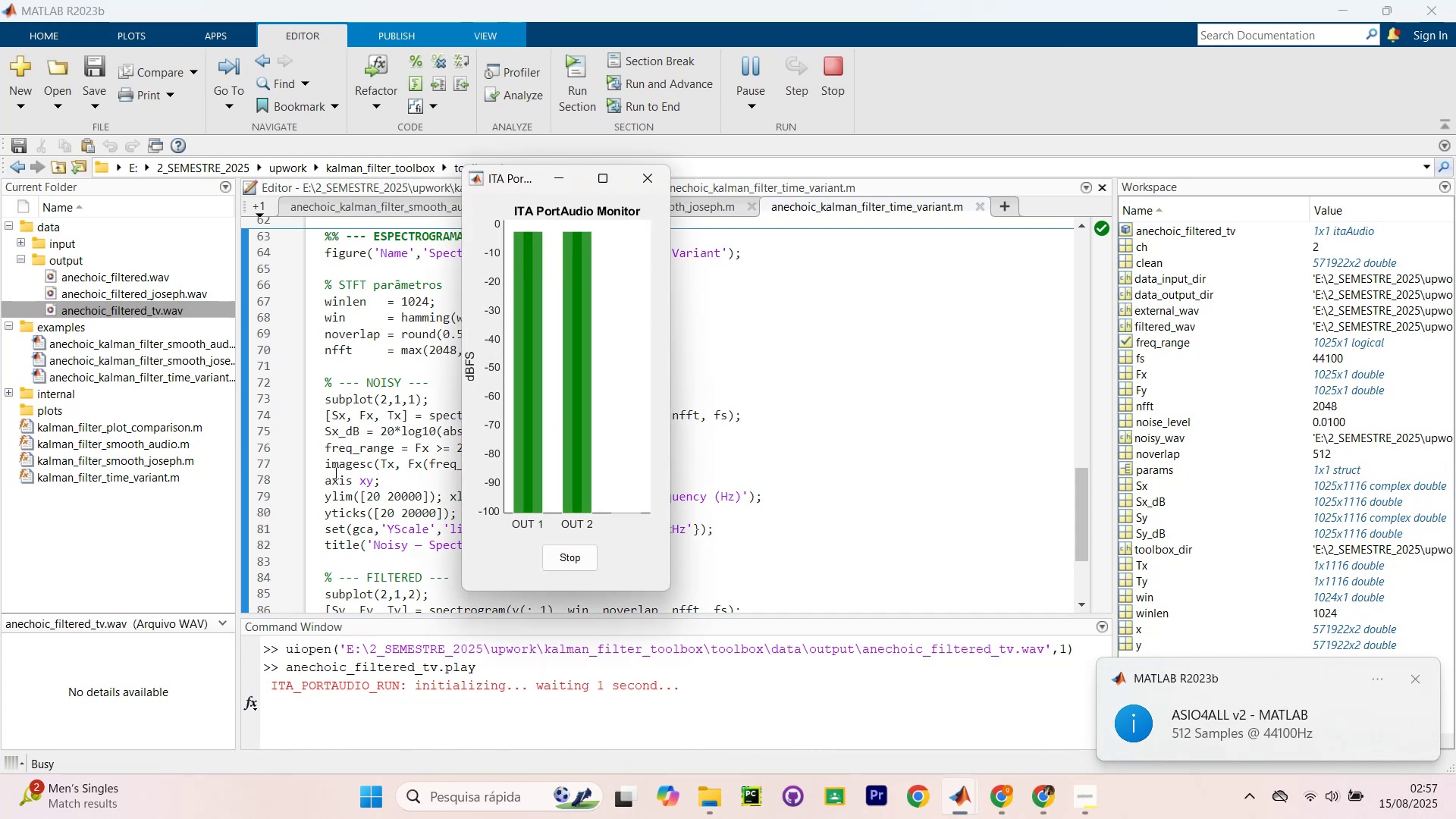 
double_click([654, 180])
 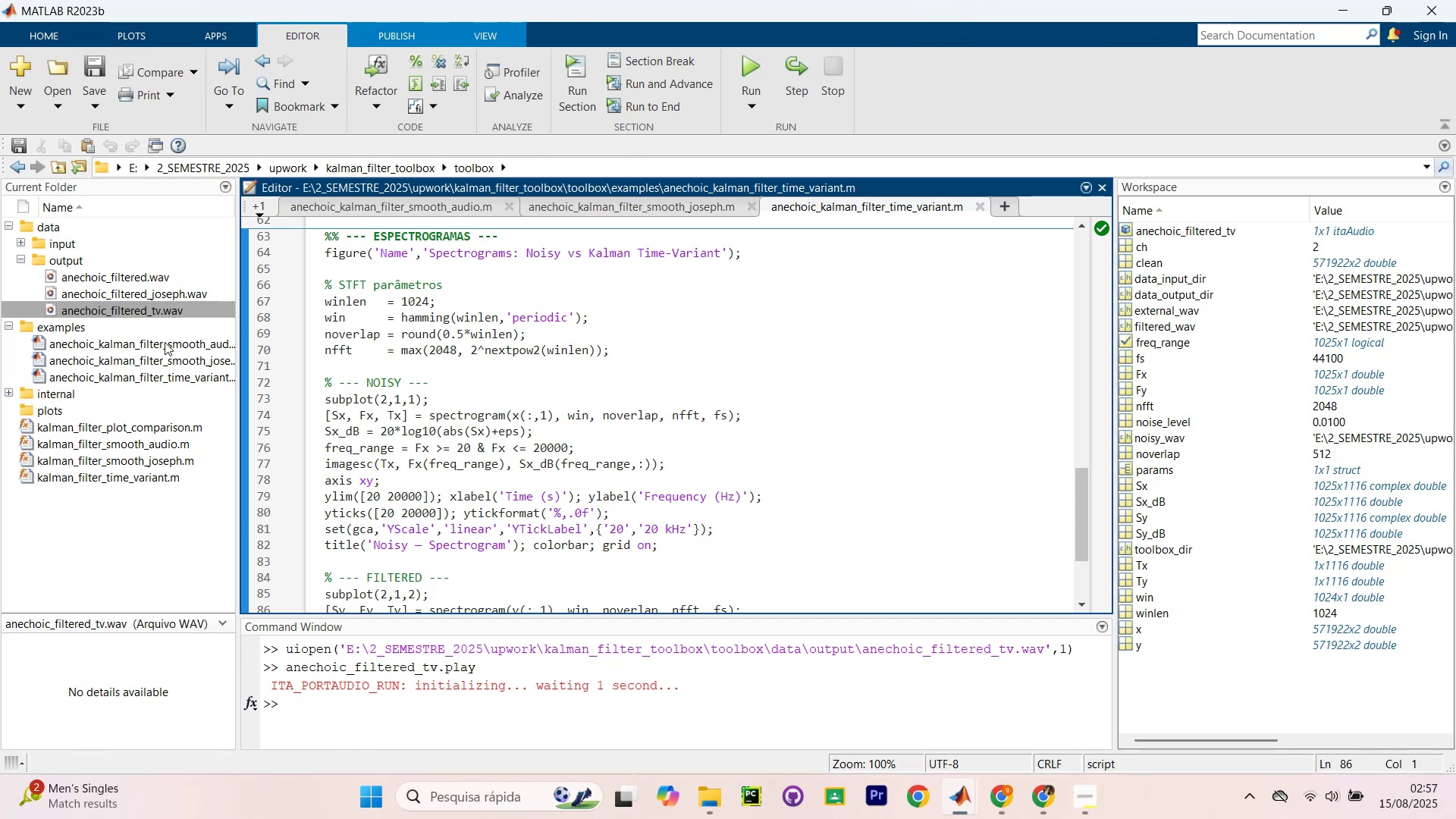 
mouse_move([115, 308])
 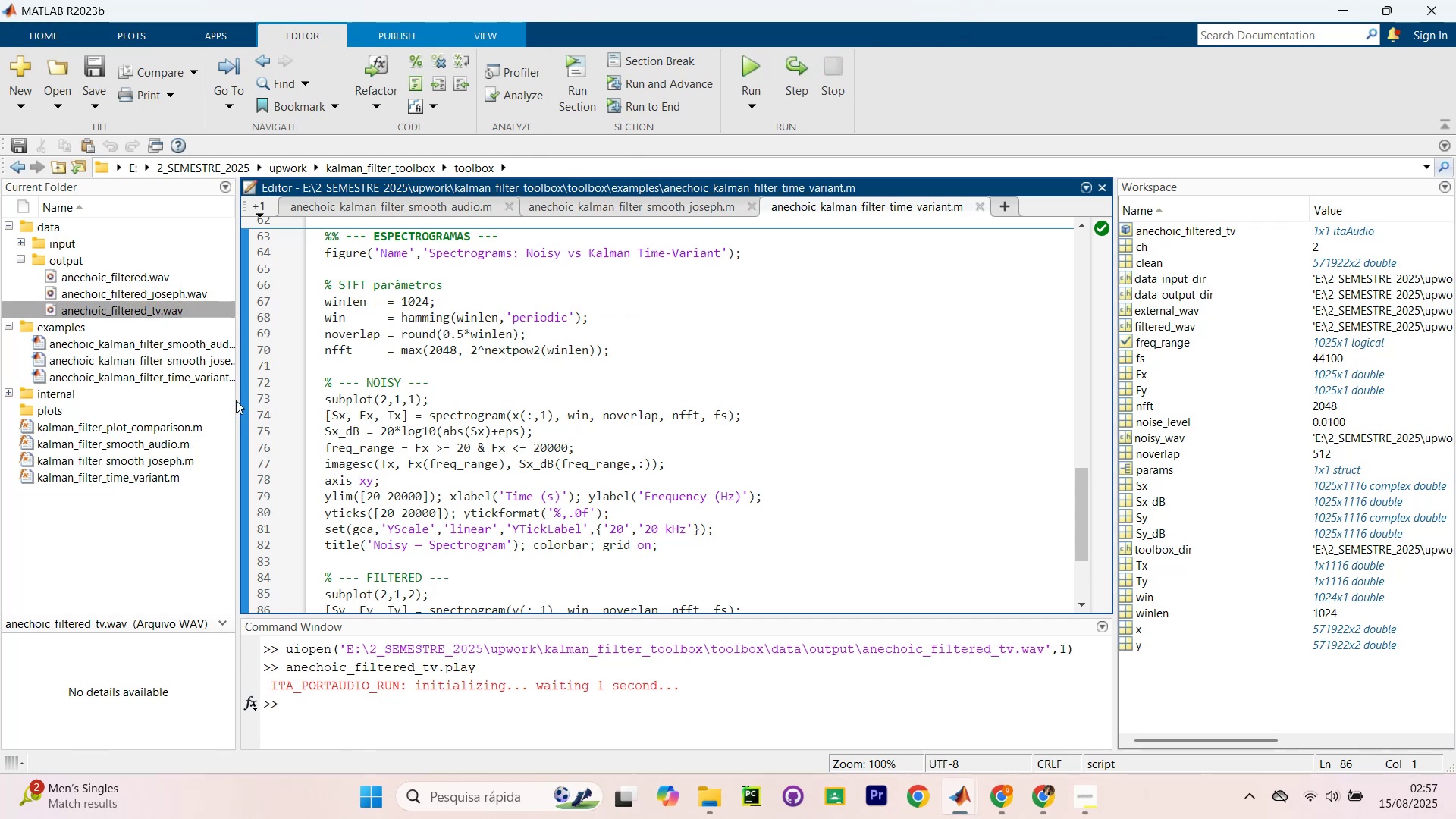 
left_click([20, 244])
 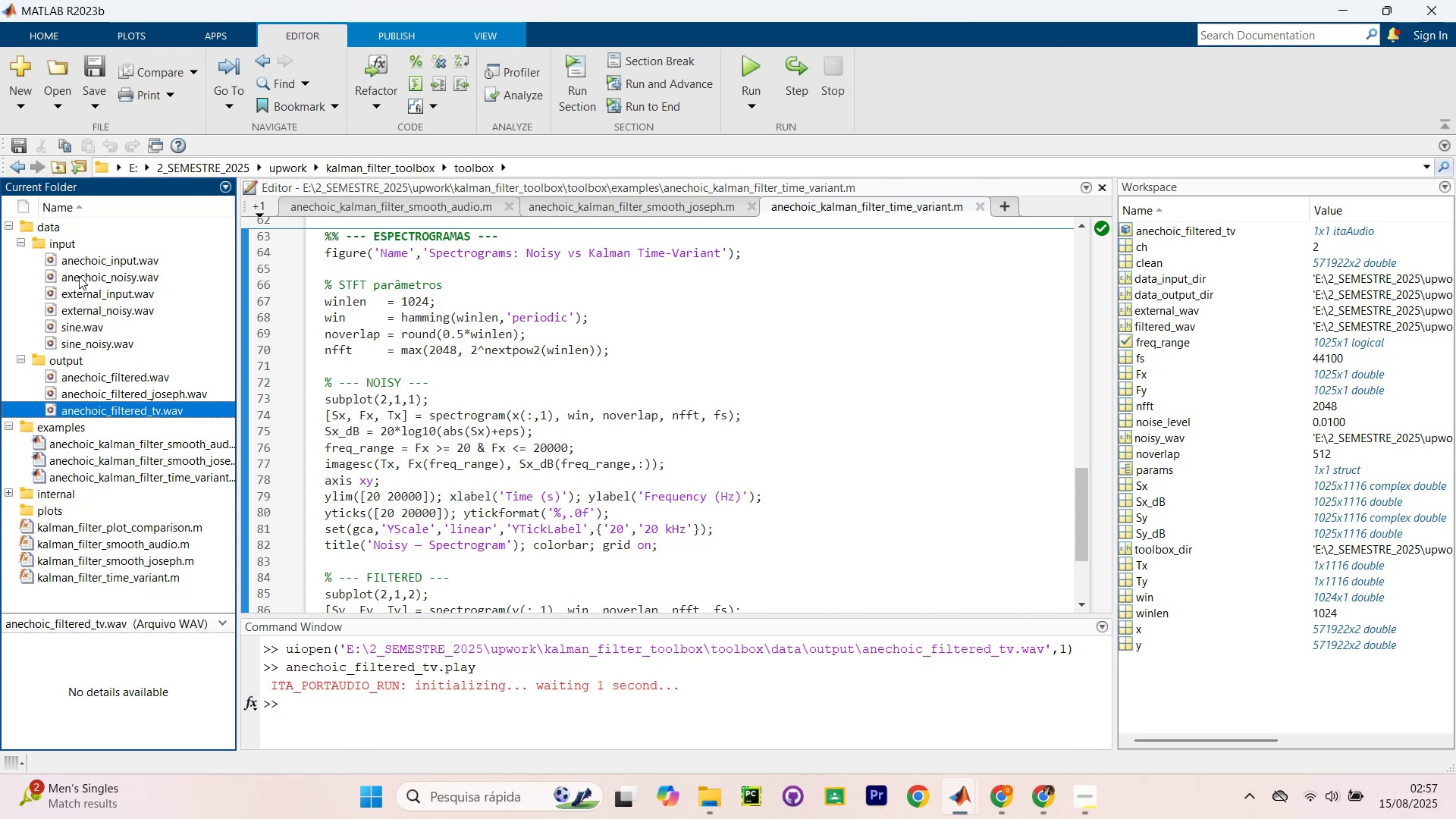 
left_click_drag(start_coordinate=[80, 277], to_coordinate=[385, 708])
 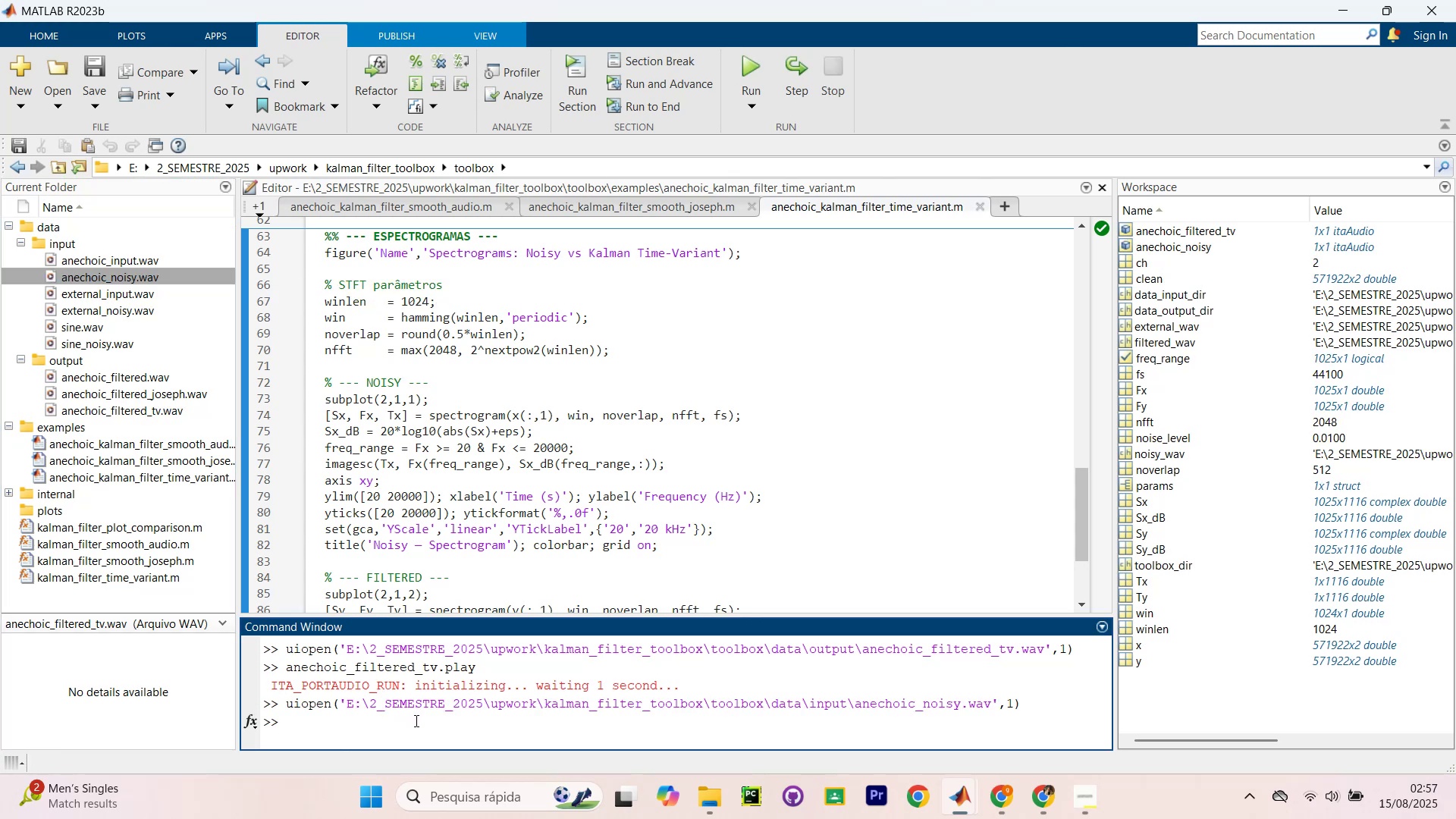 
type(anech)
key(Tab)
 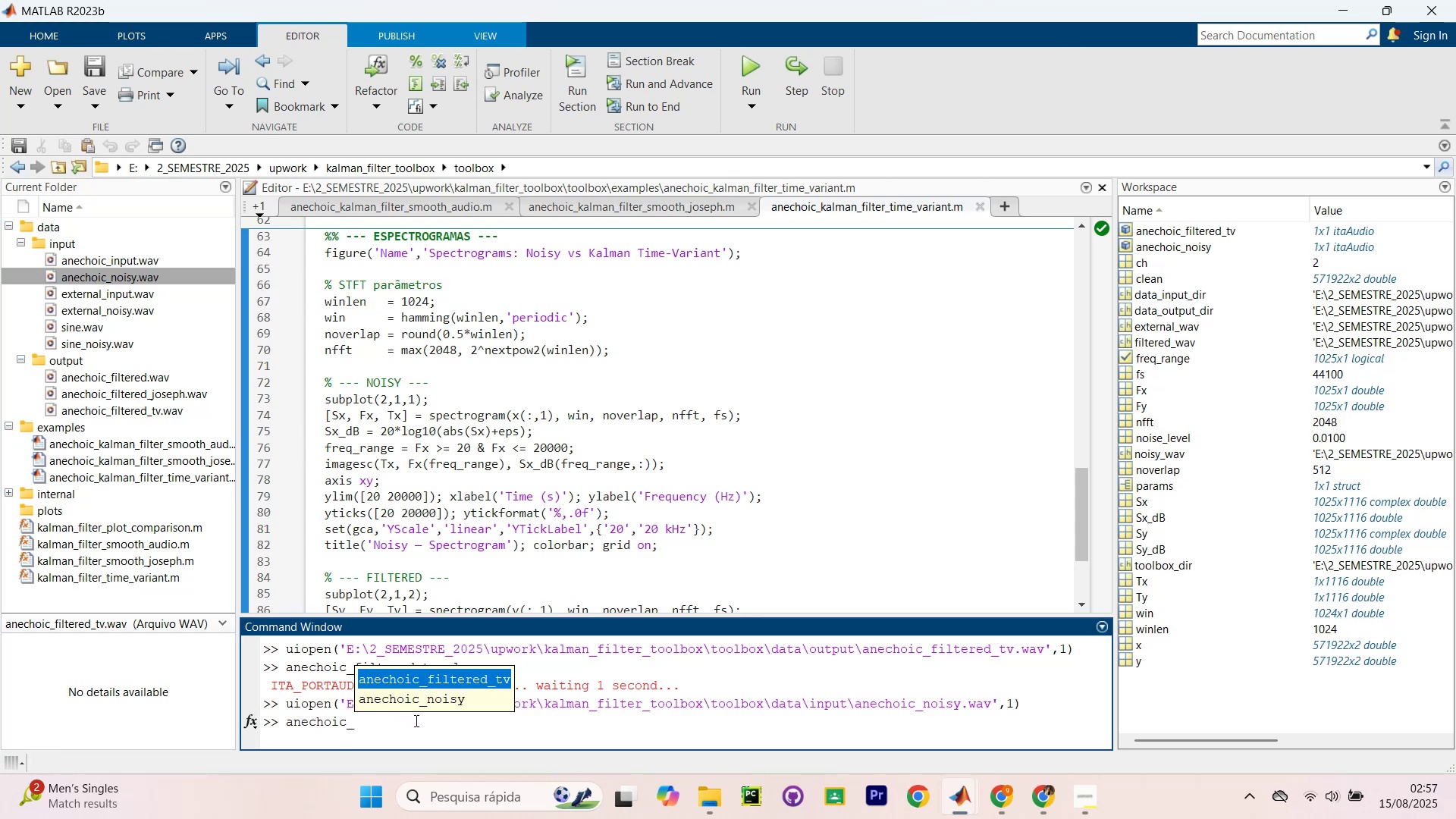 
key(ArrowDown)
 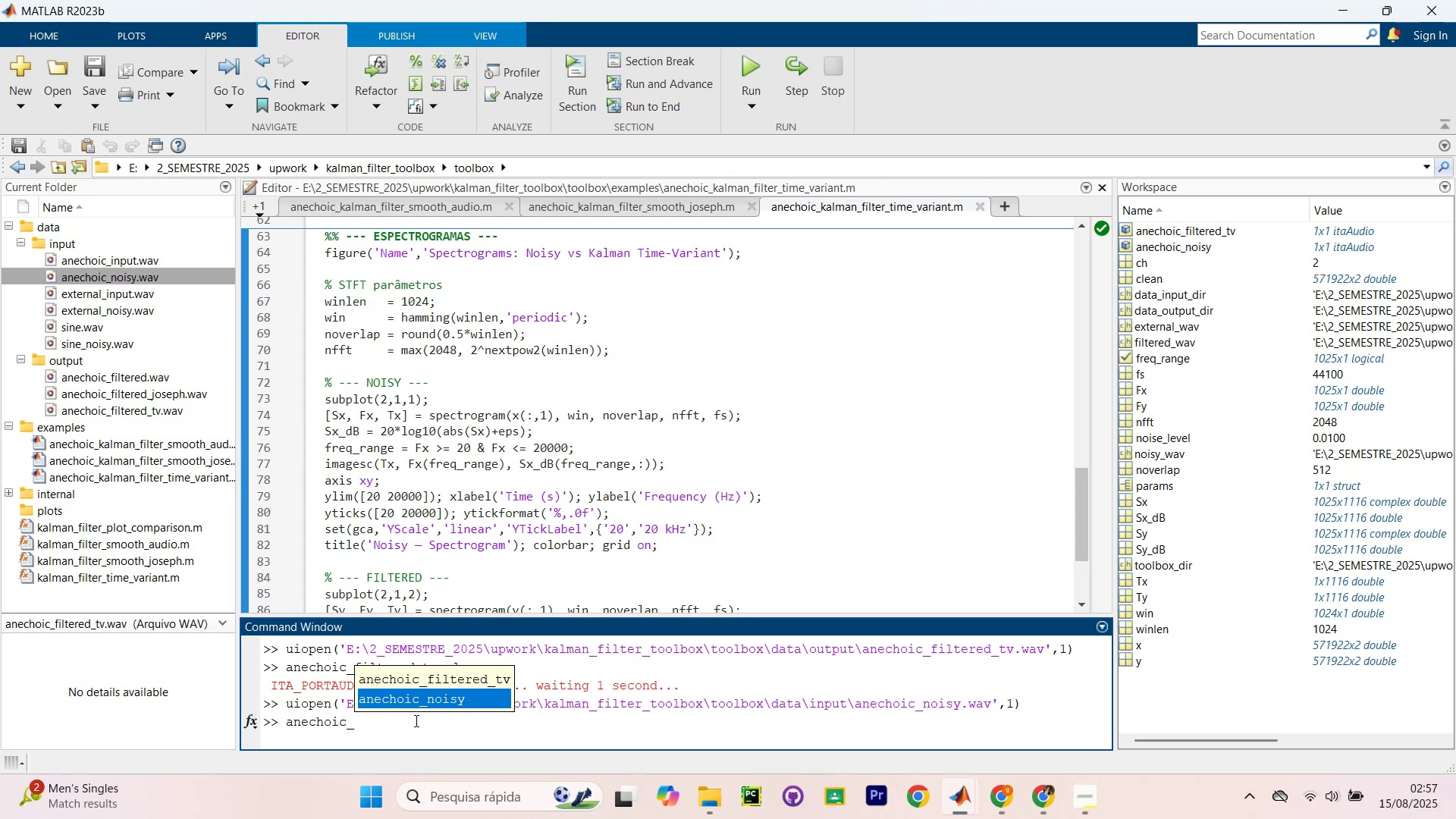 
key(Enter)
 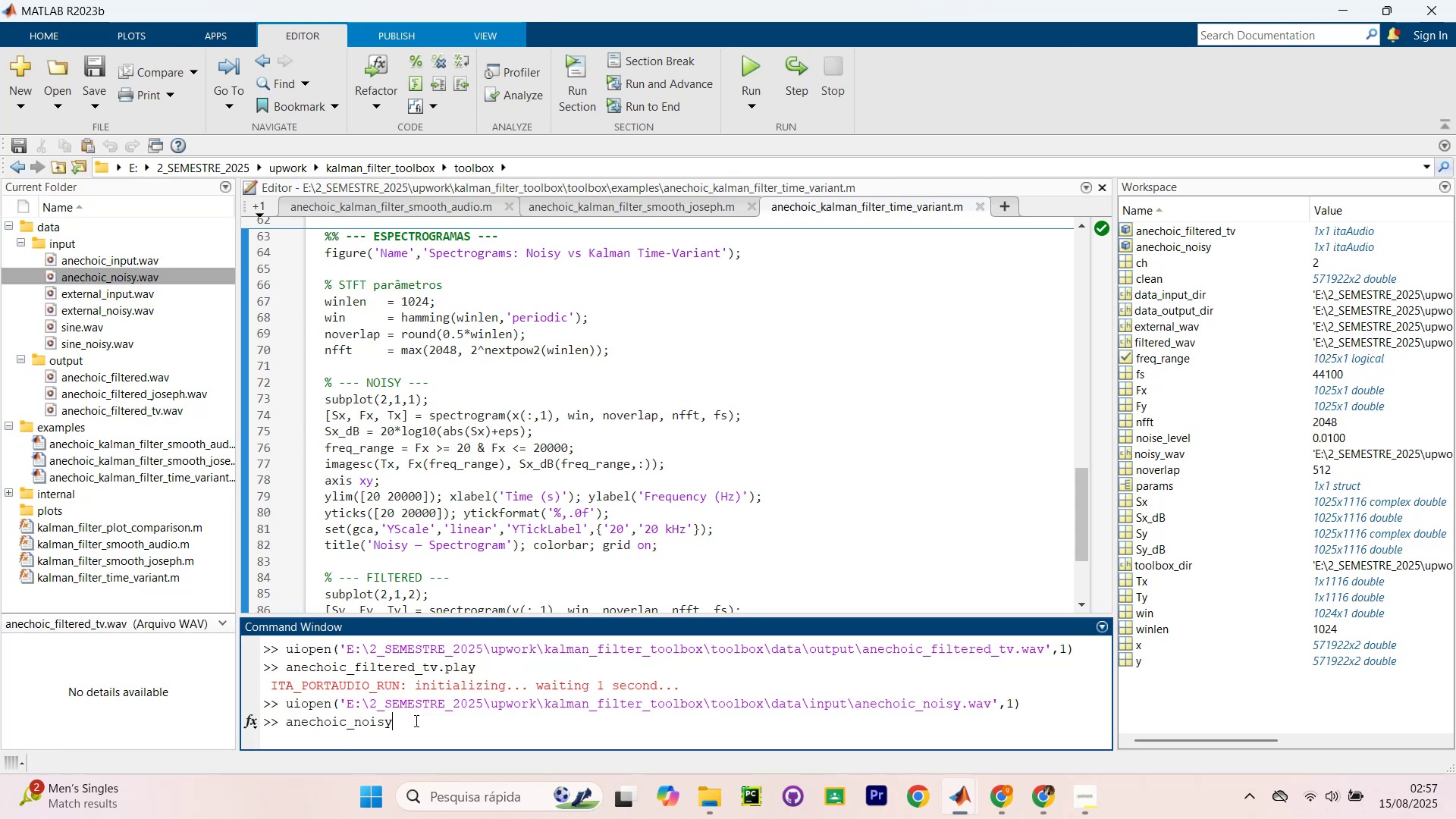 
type(/)
key(Backspace)
type(.play)
 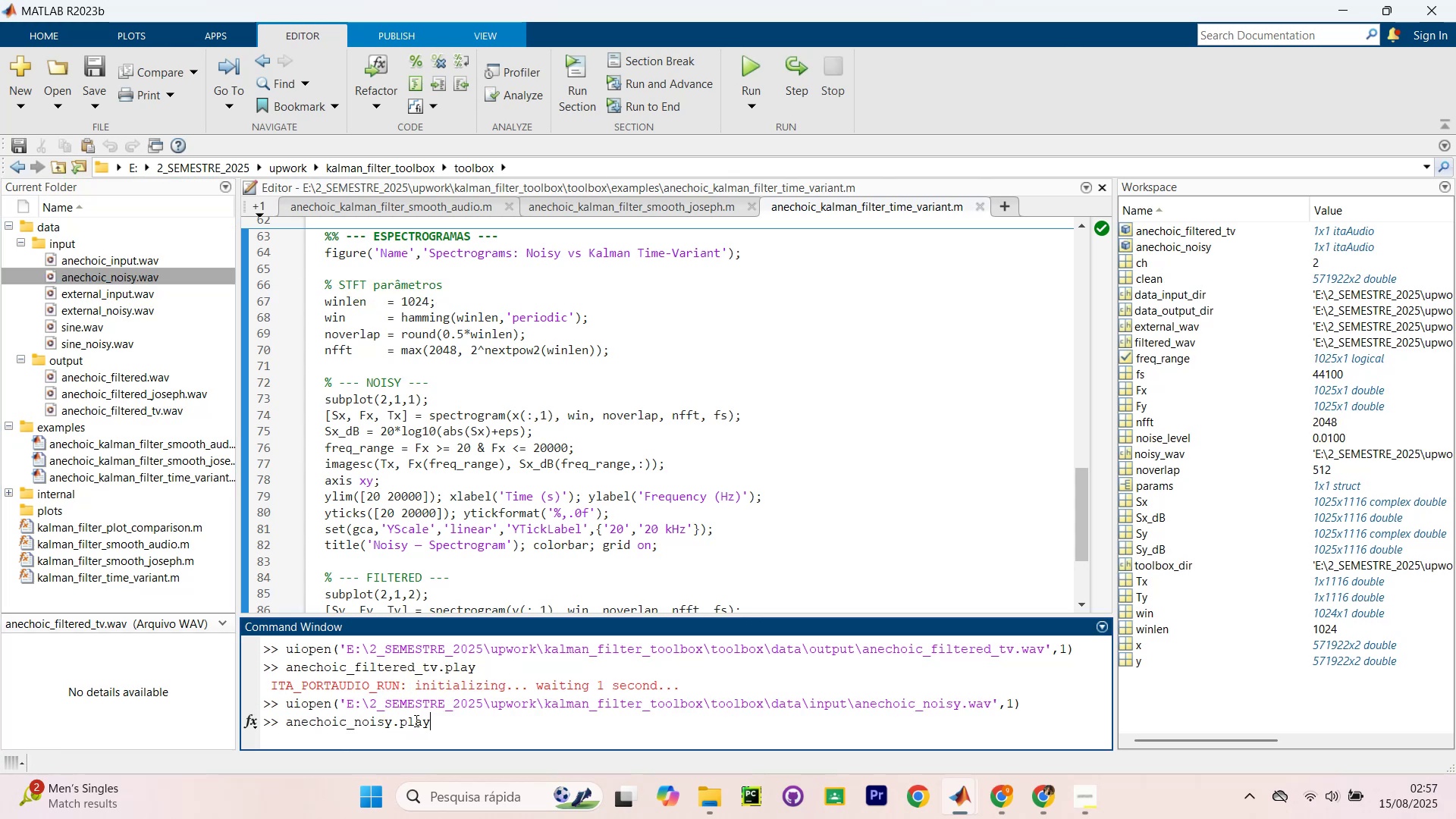 
key(Enter)
 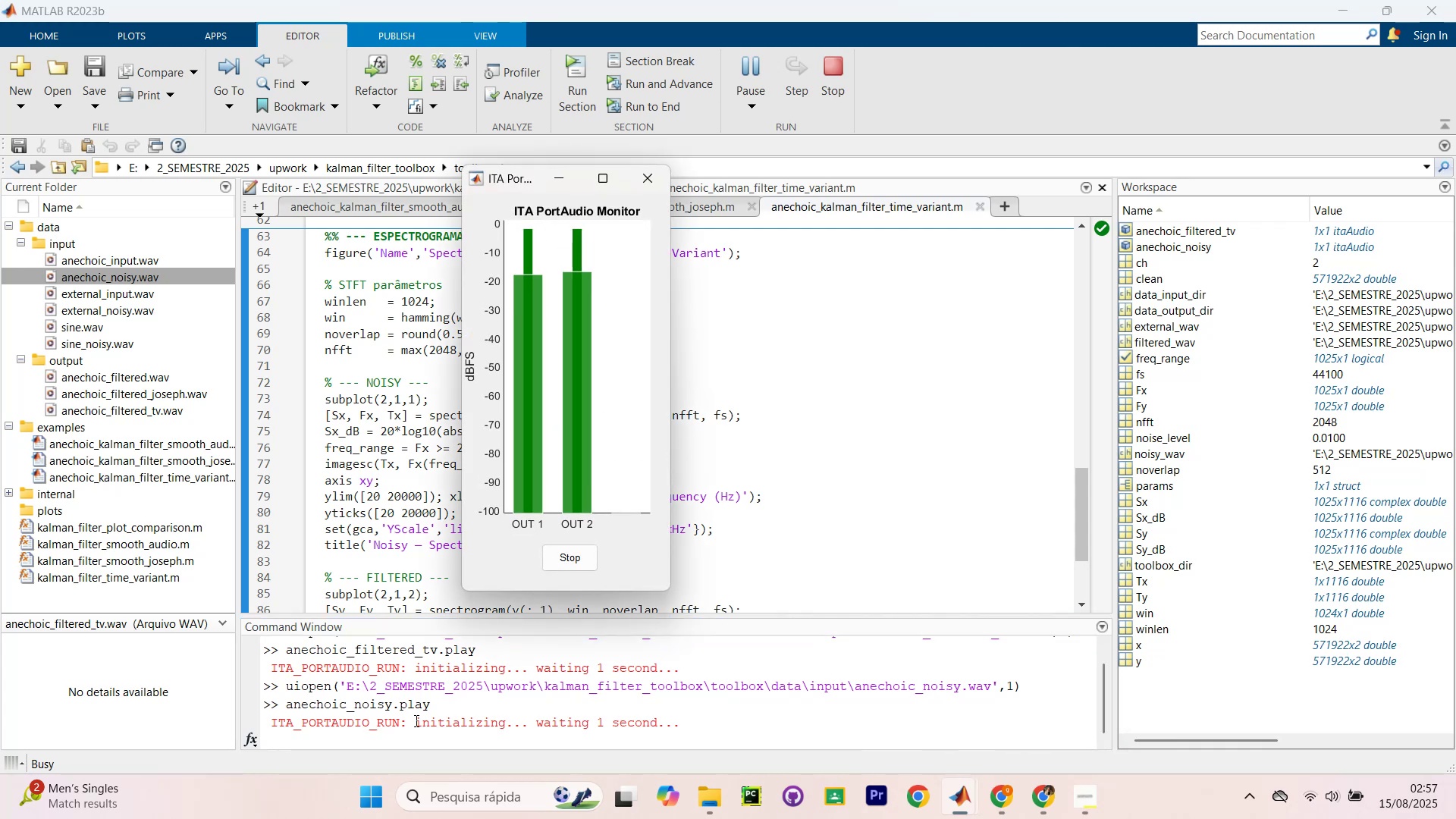 
wait(12.5)
 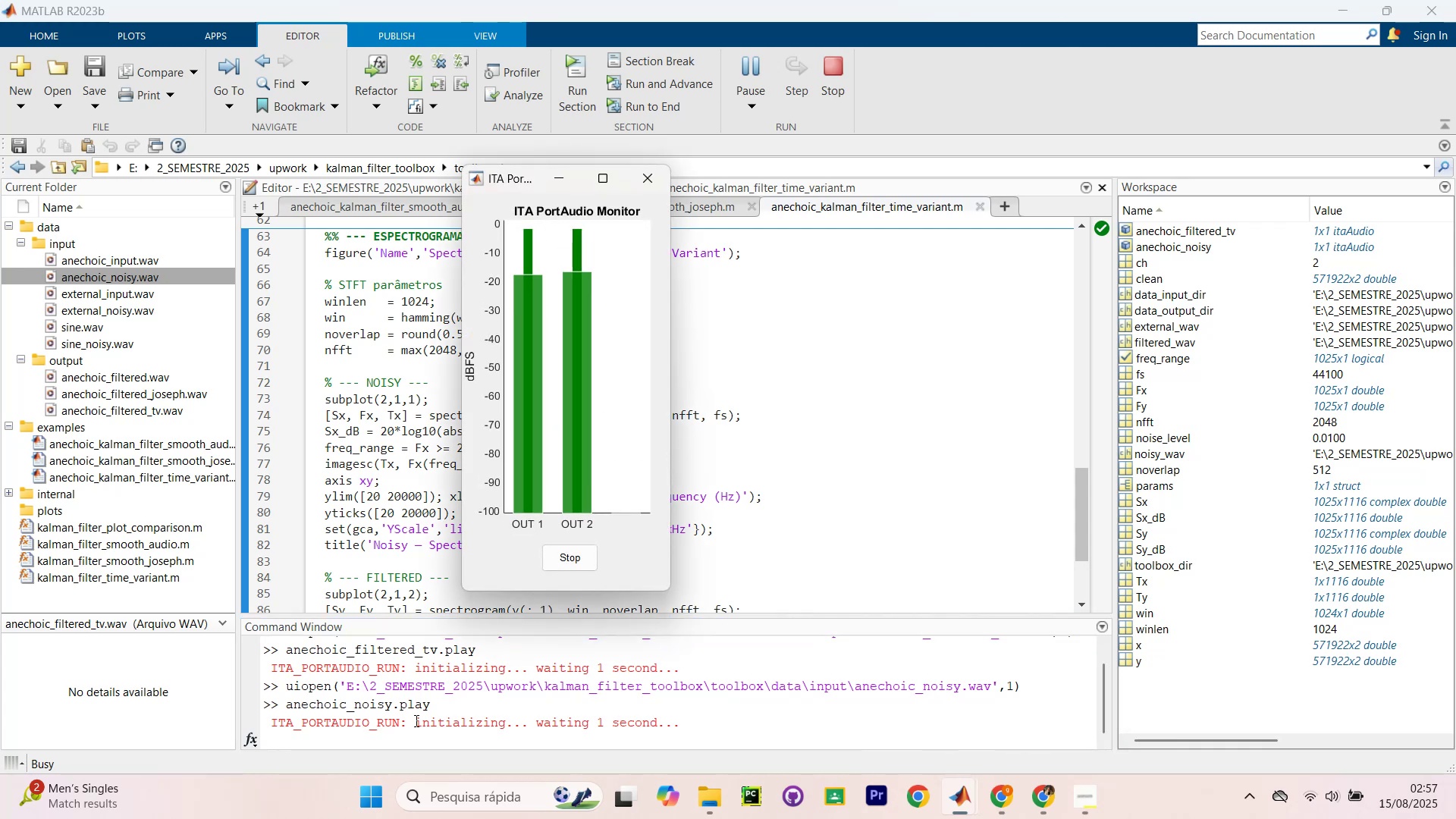 
left_click([429, 745])
 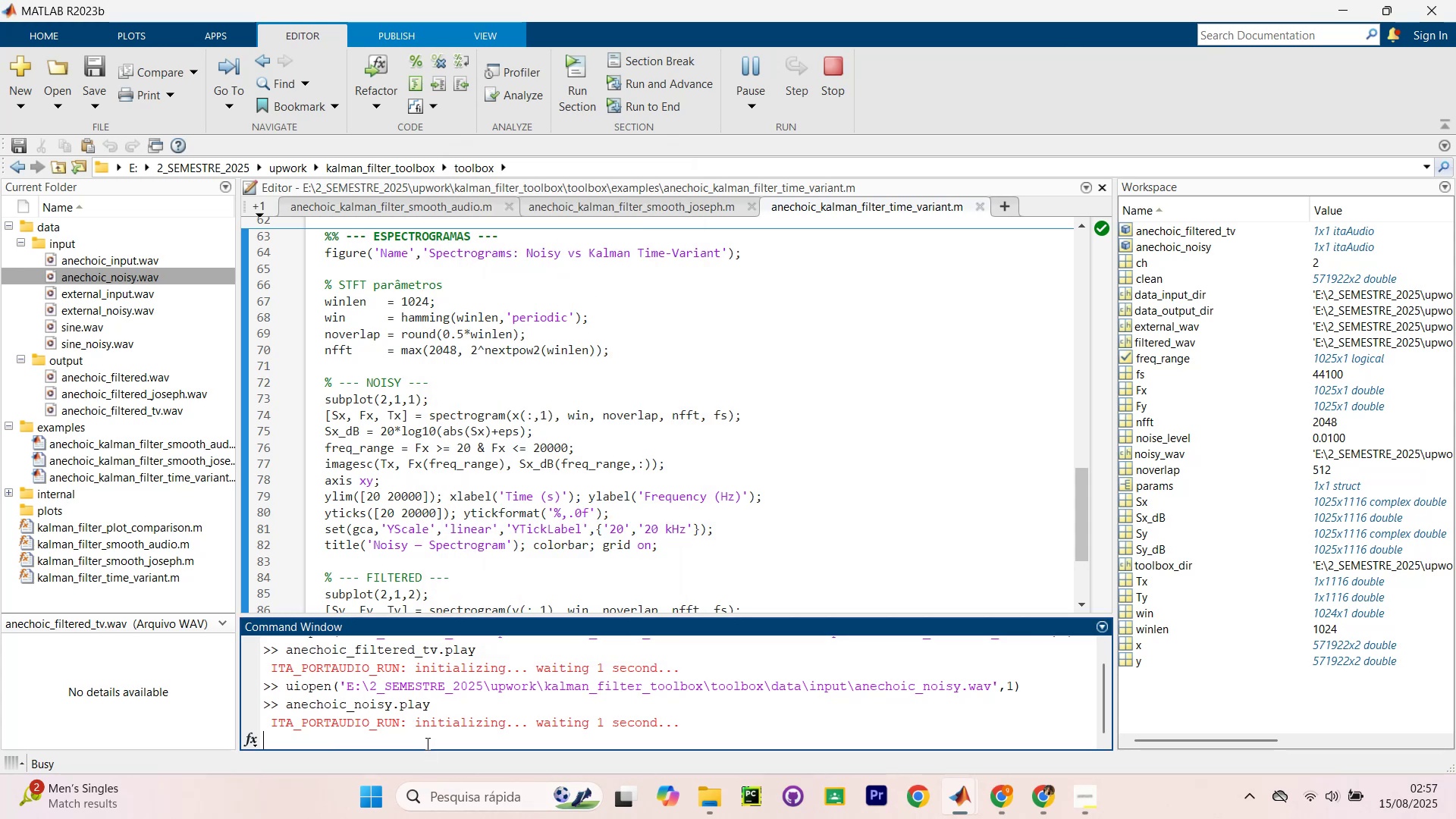 
type(anechoic)
key(Tab)
 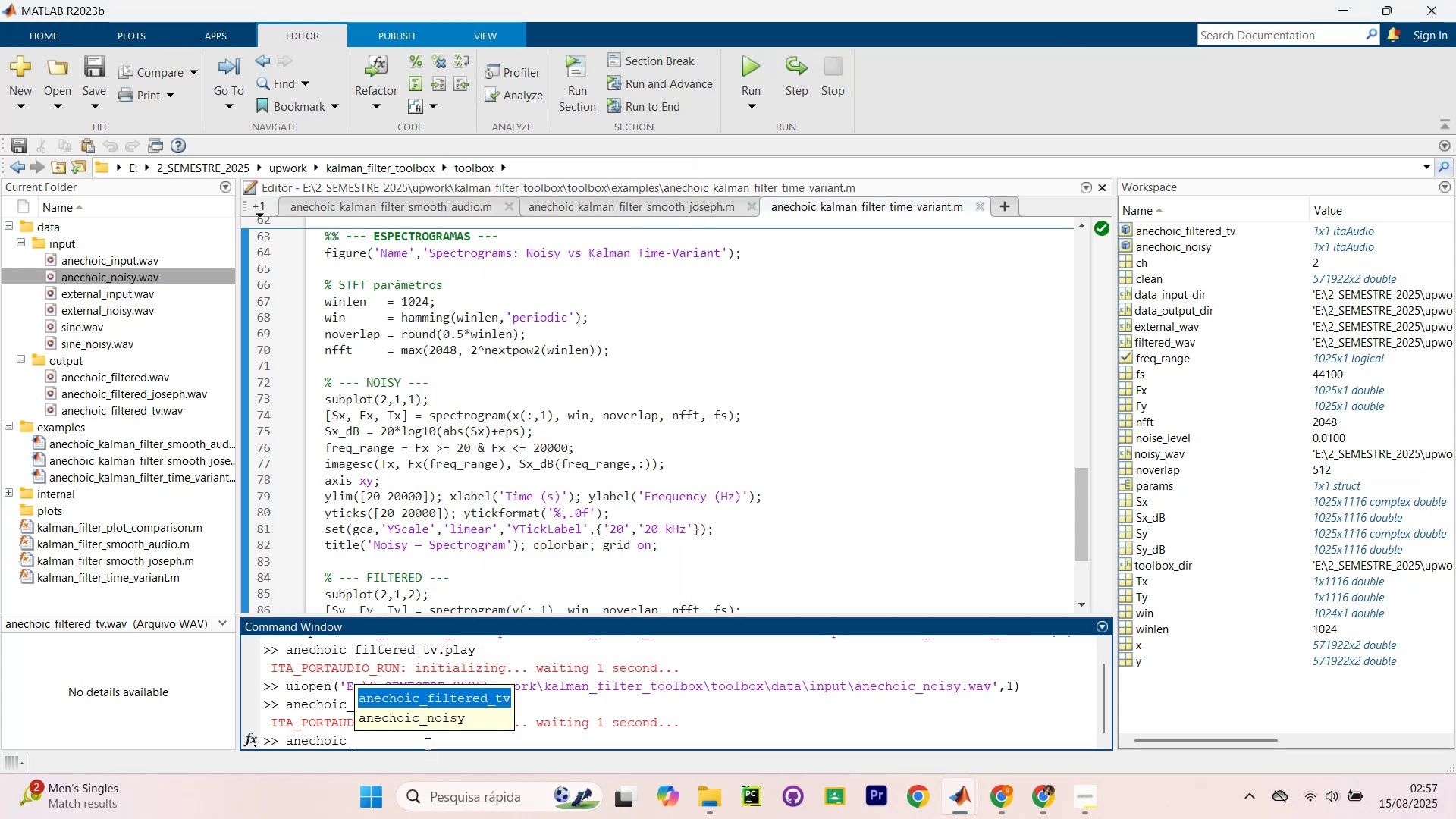 
key(Enter)
 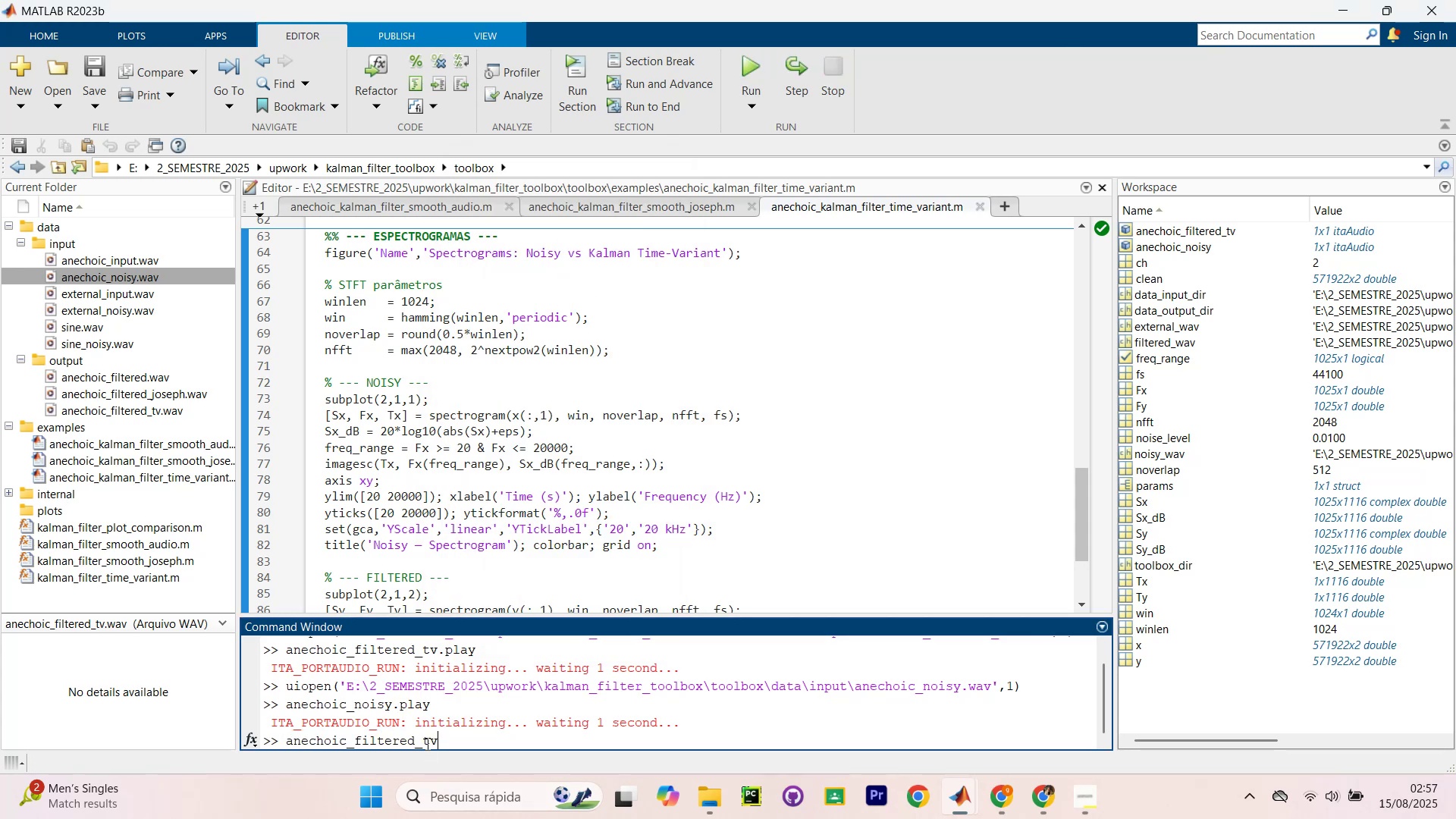 
type(.play)
 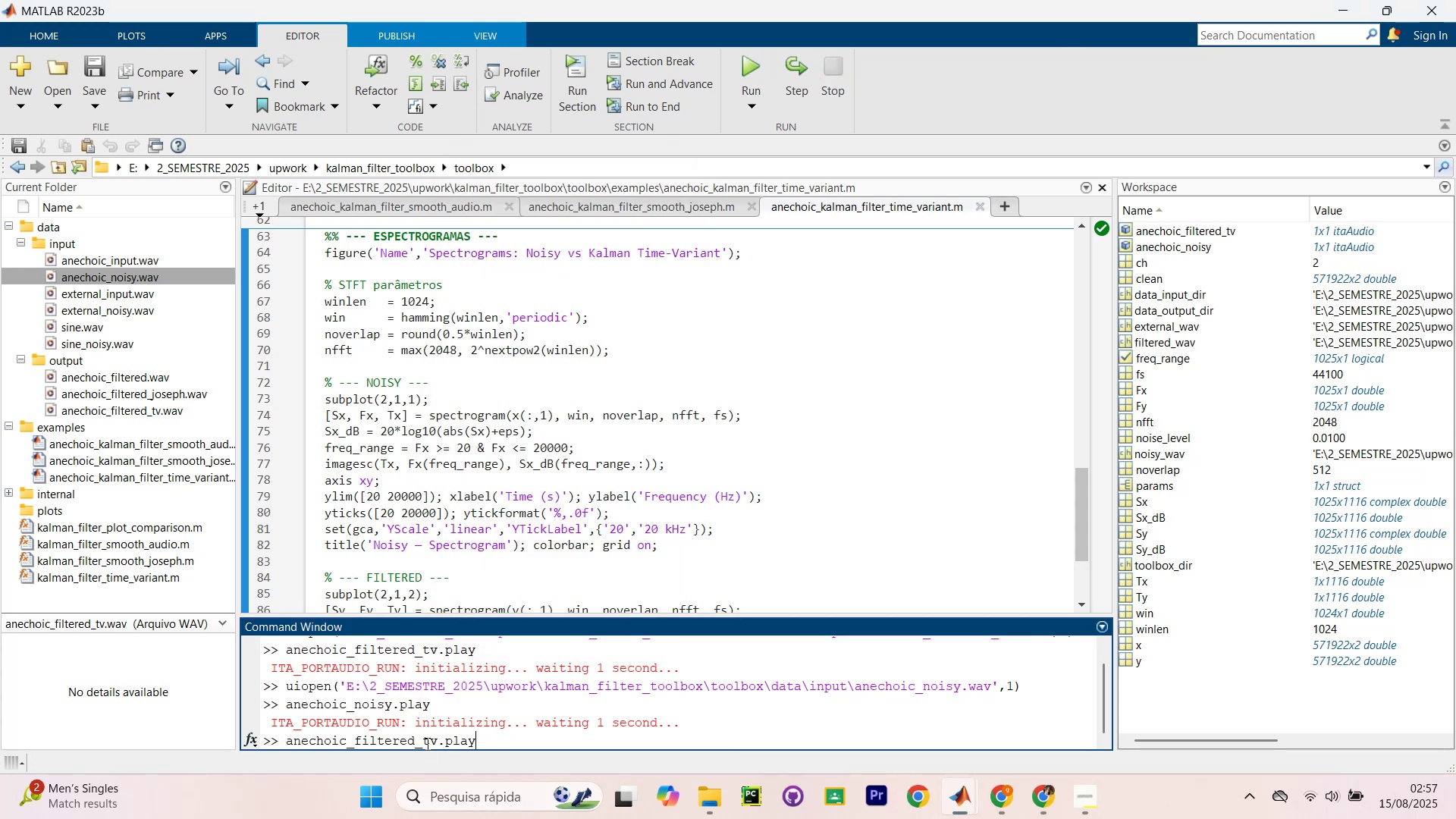 
key(Enter)
 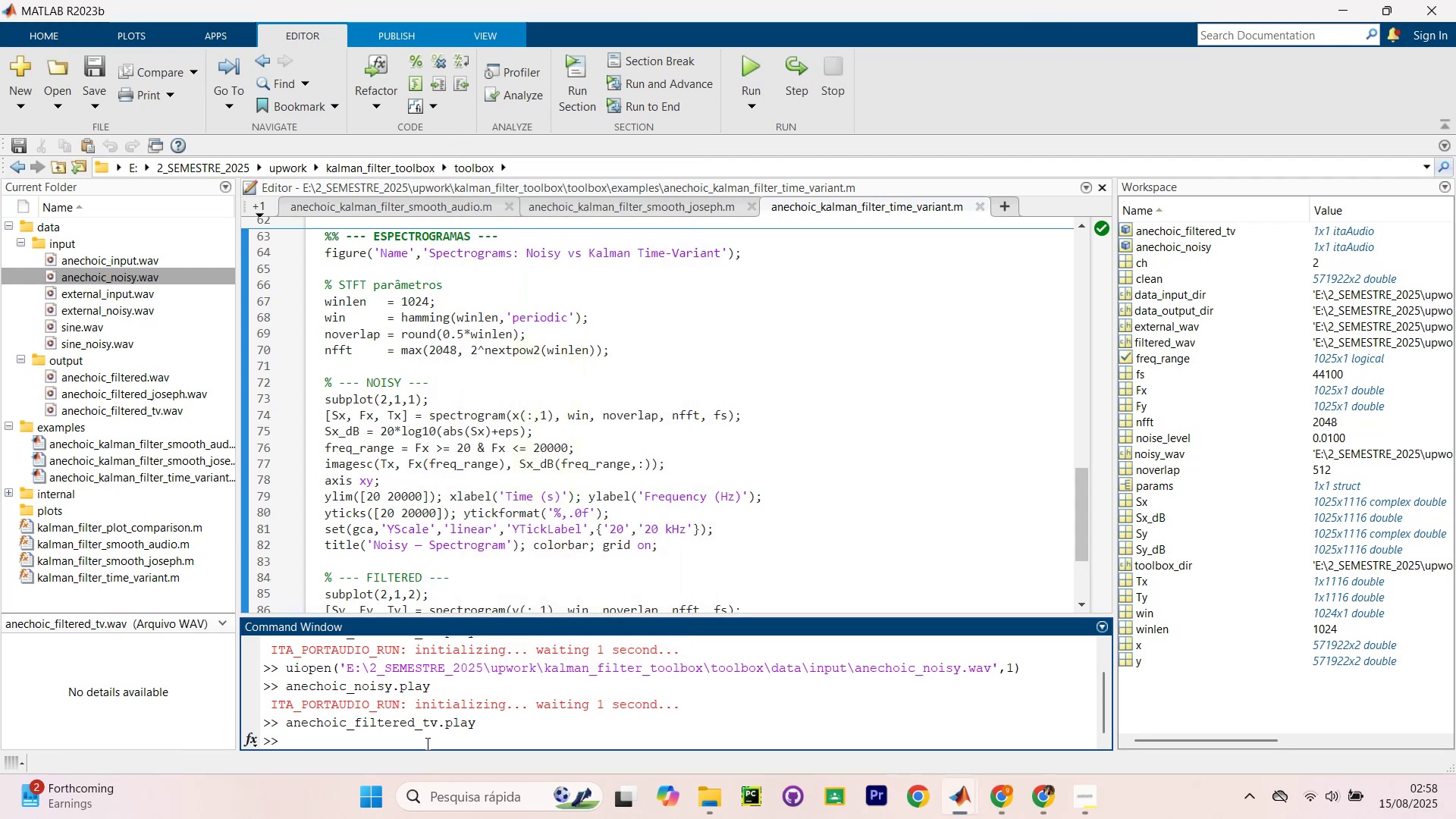 
wait(26.77)
 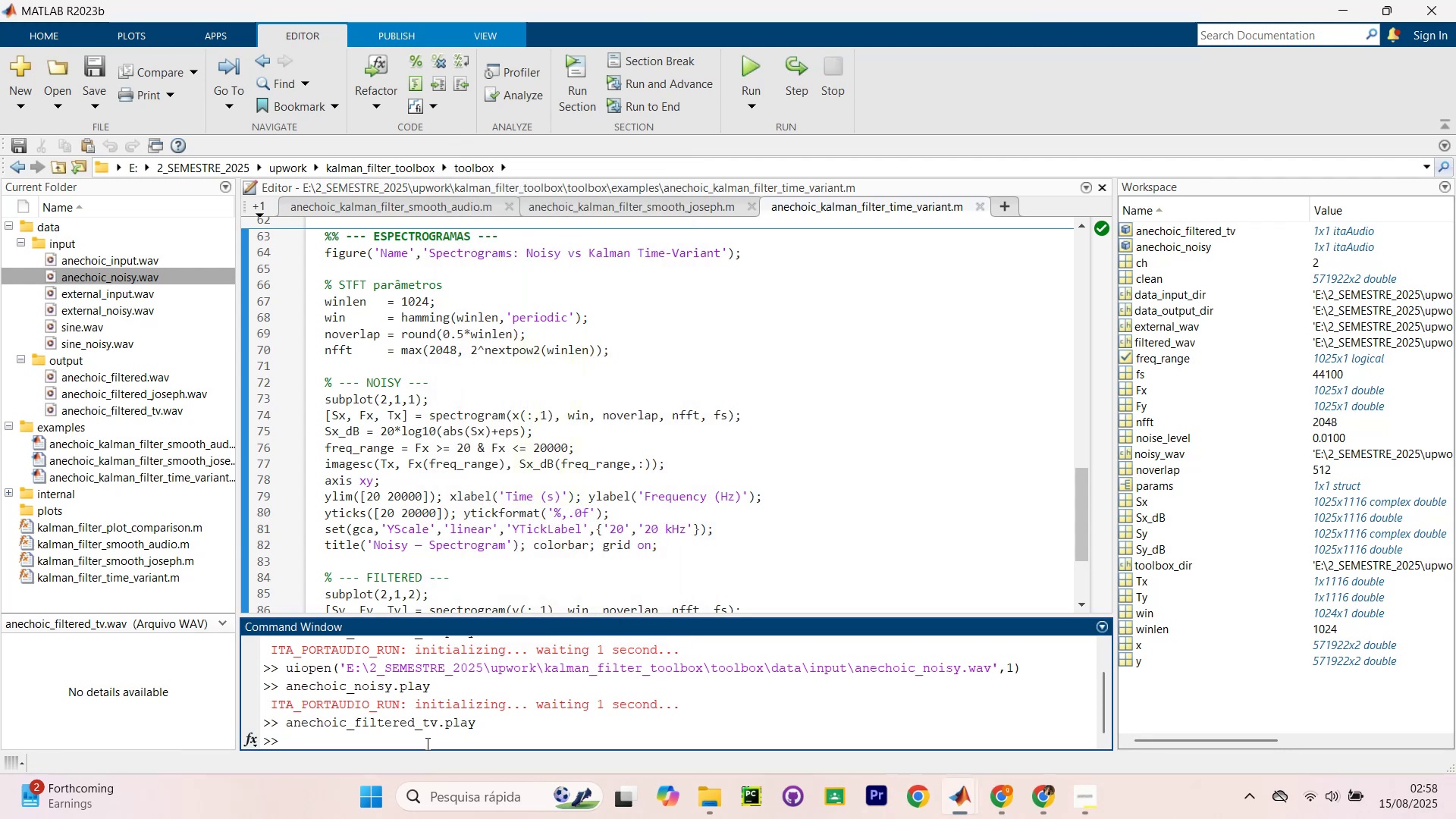 
key(ArrowUp)
 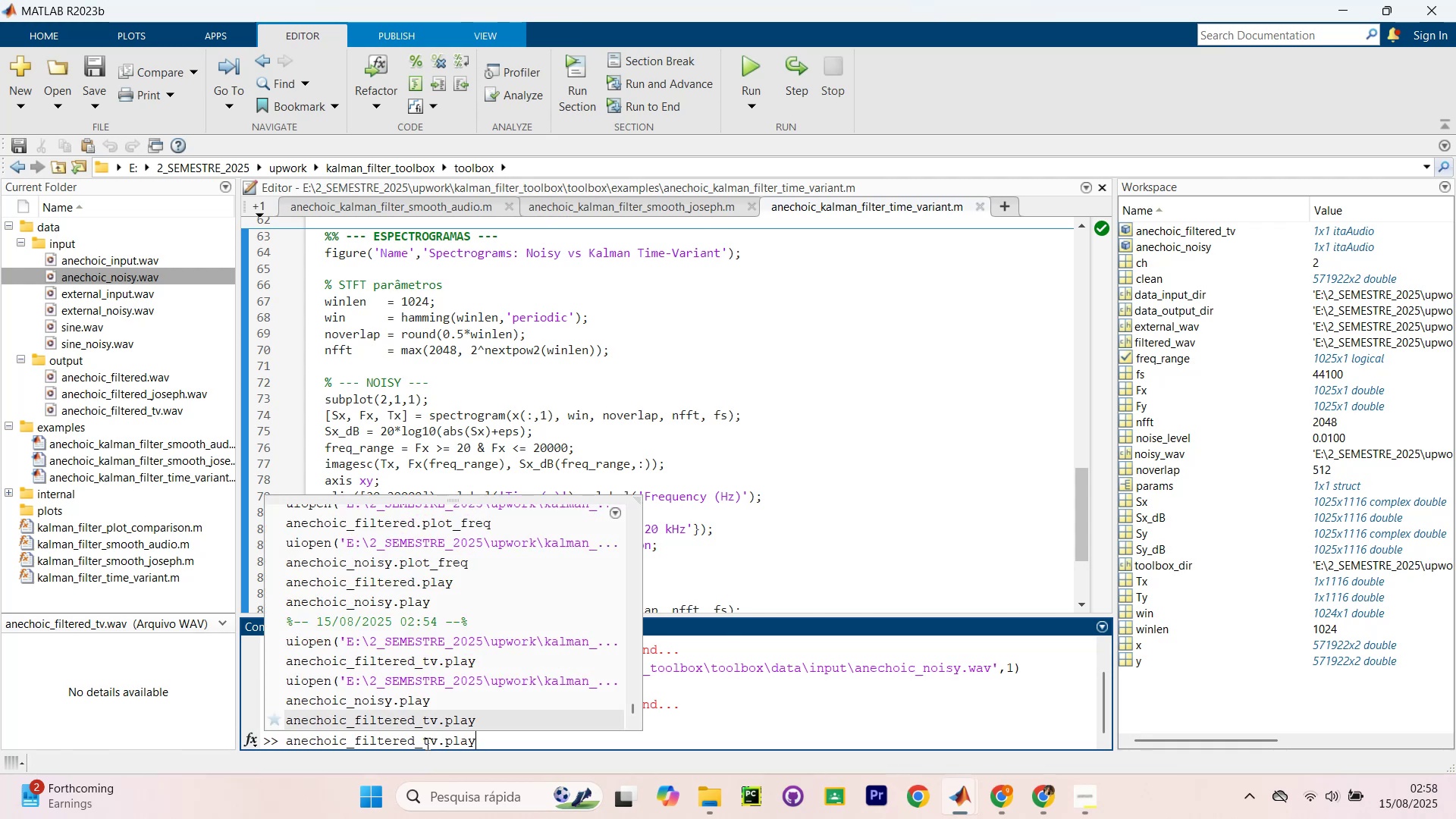 
key(ArrowUp)
 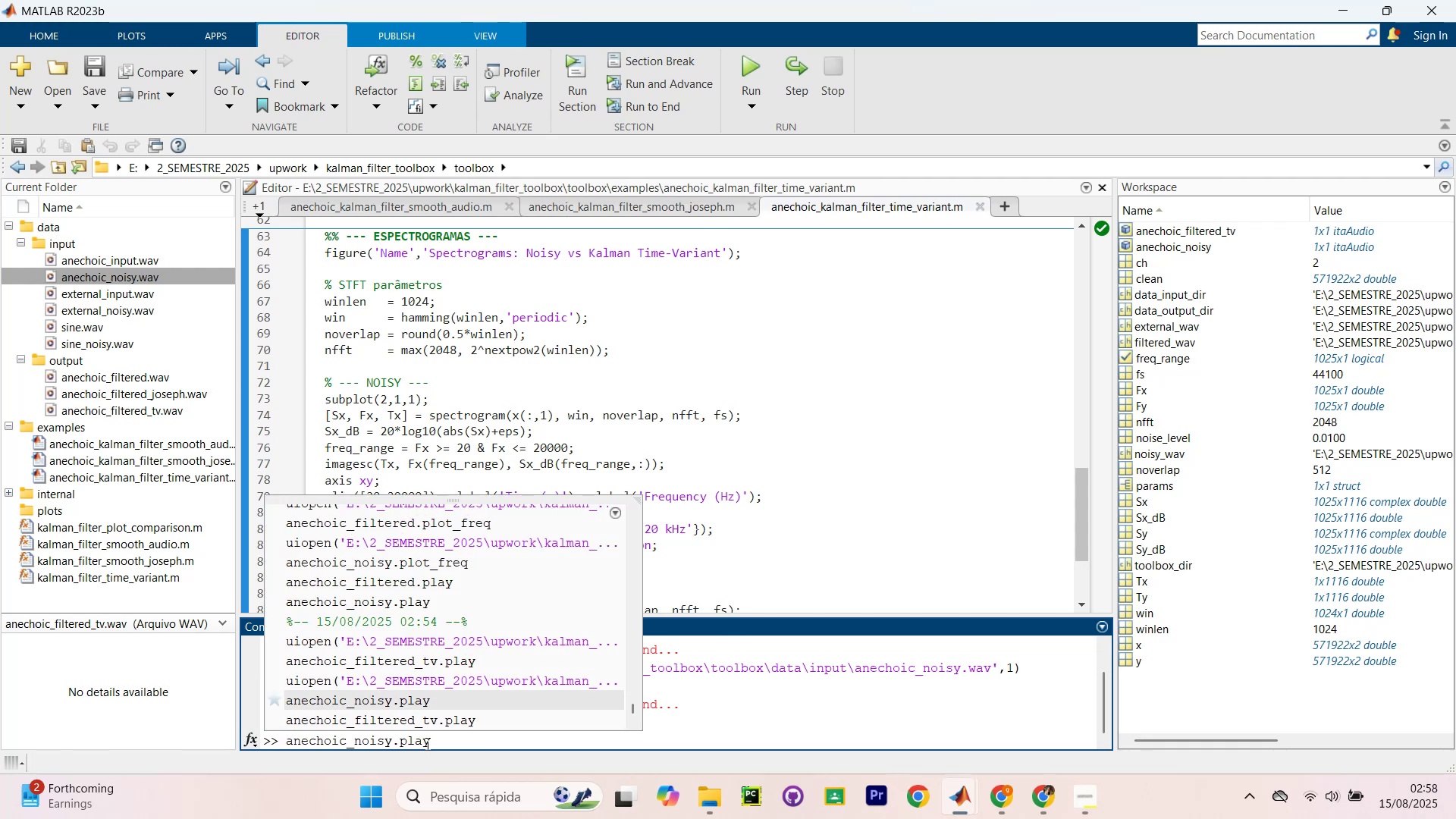 
key(Enter)
 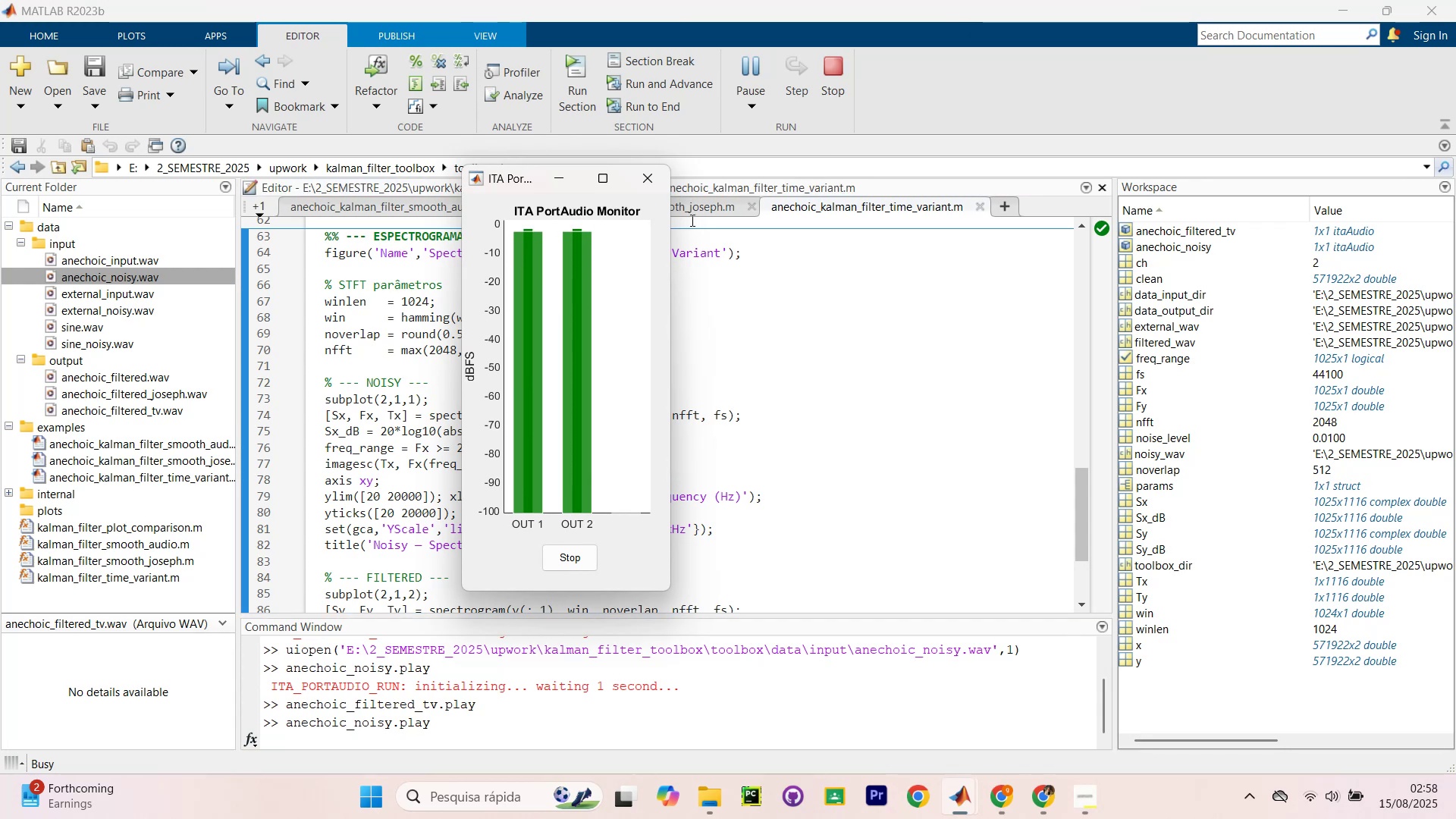 
wait(6.85)
 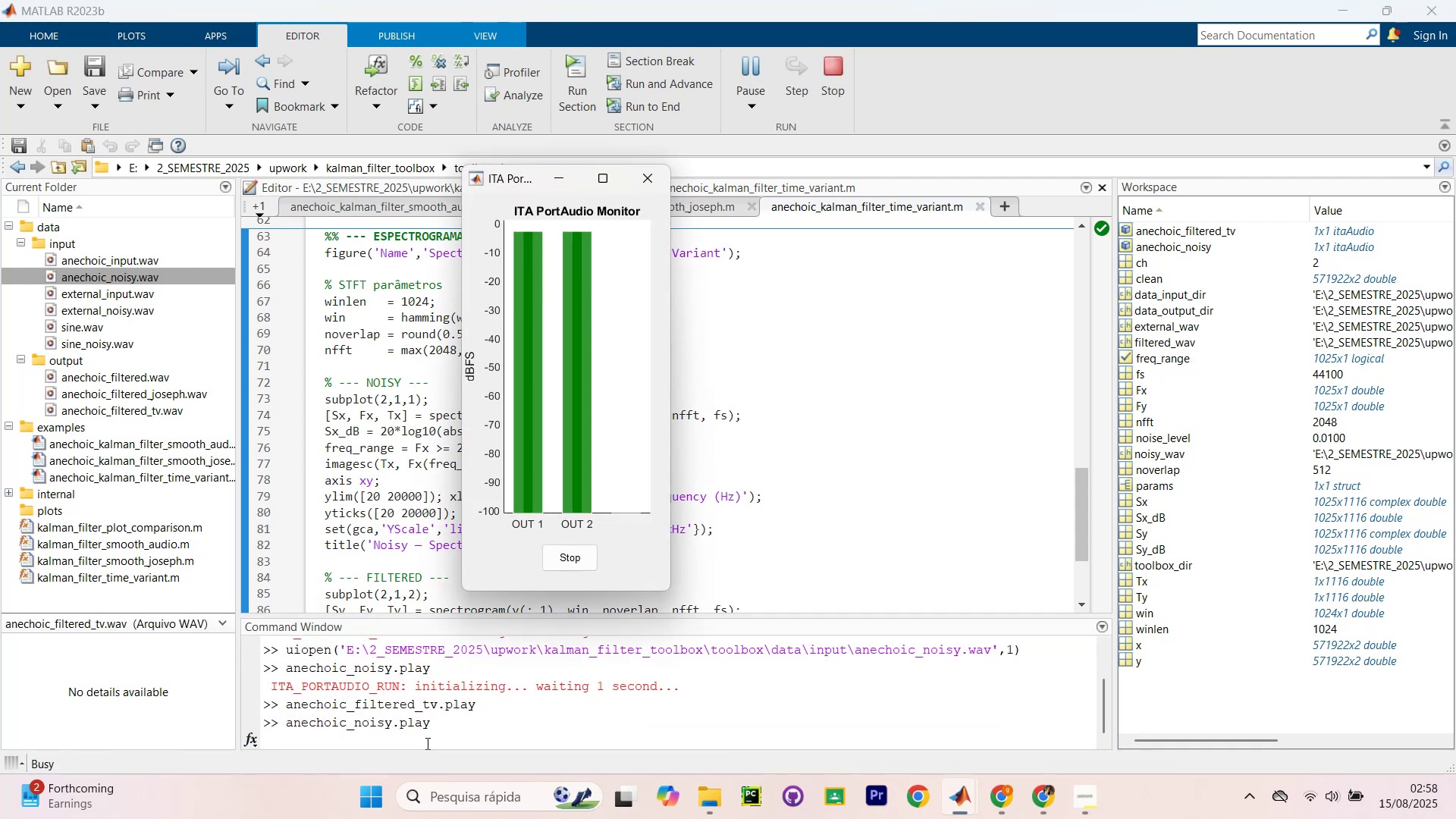 
left_click([656, 184])
 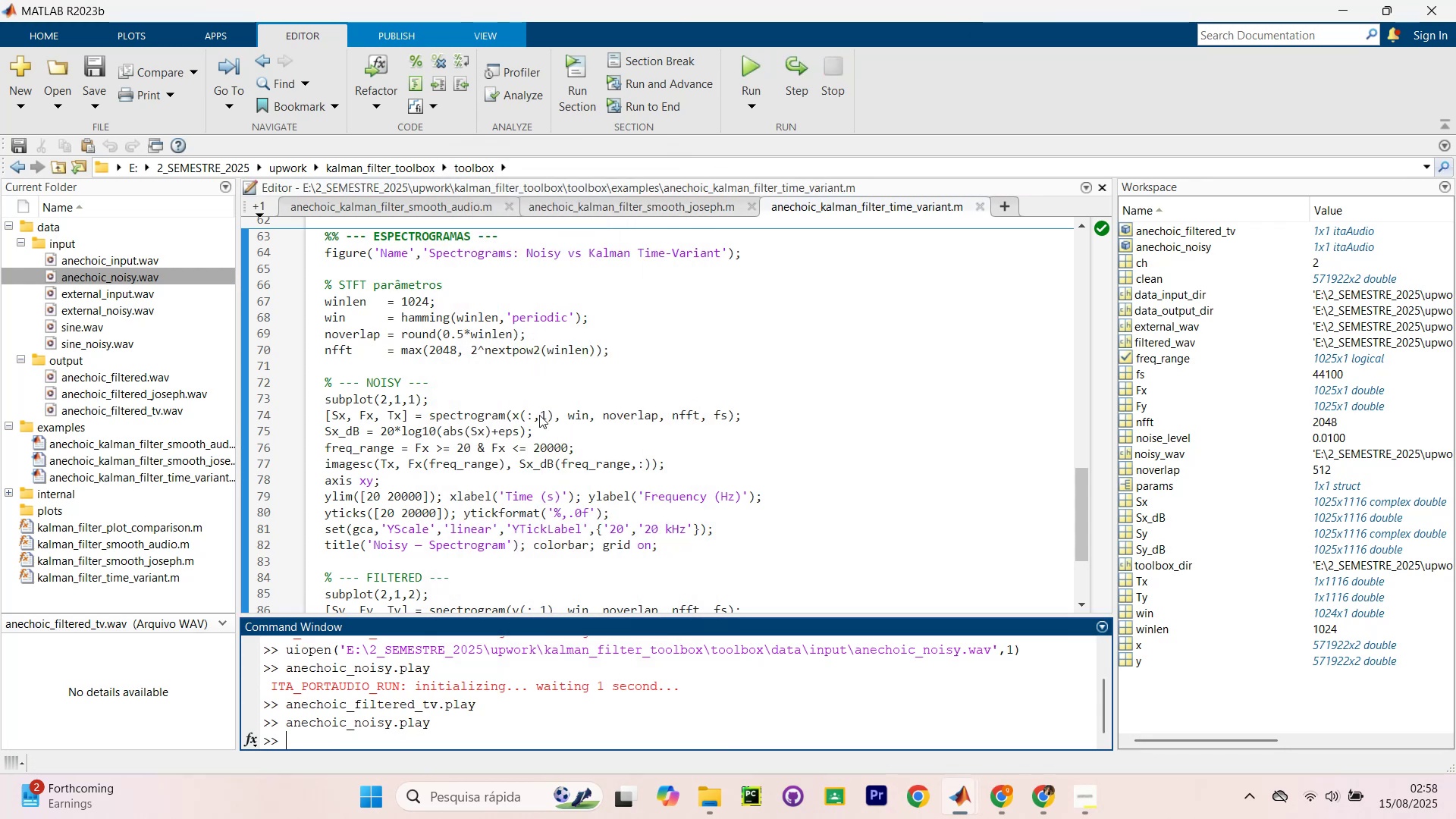 
key(ArrowUp)
 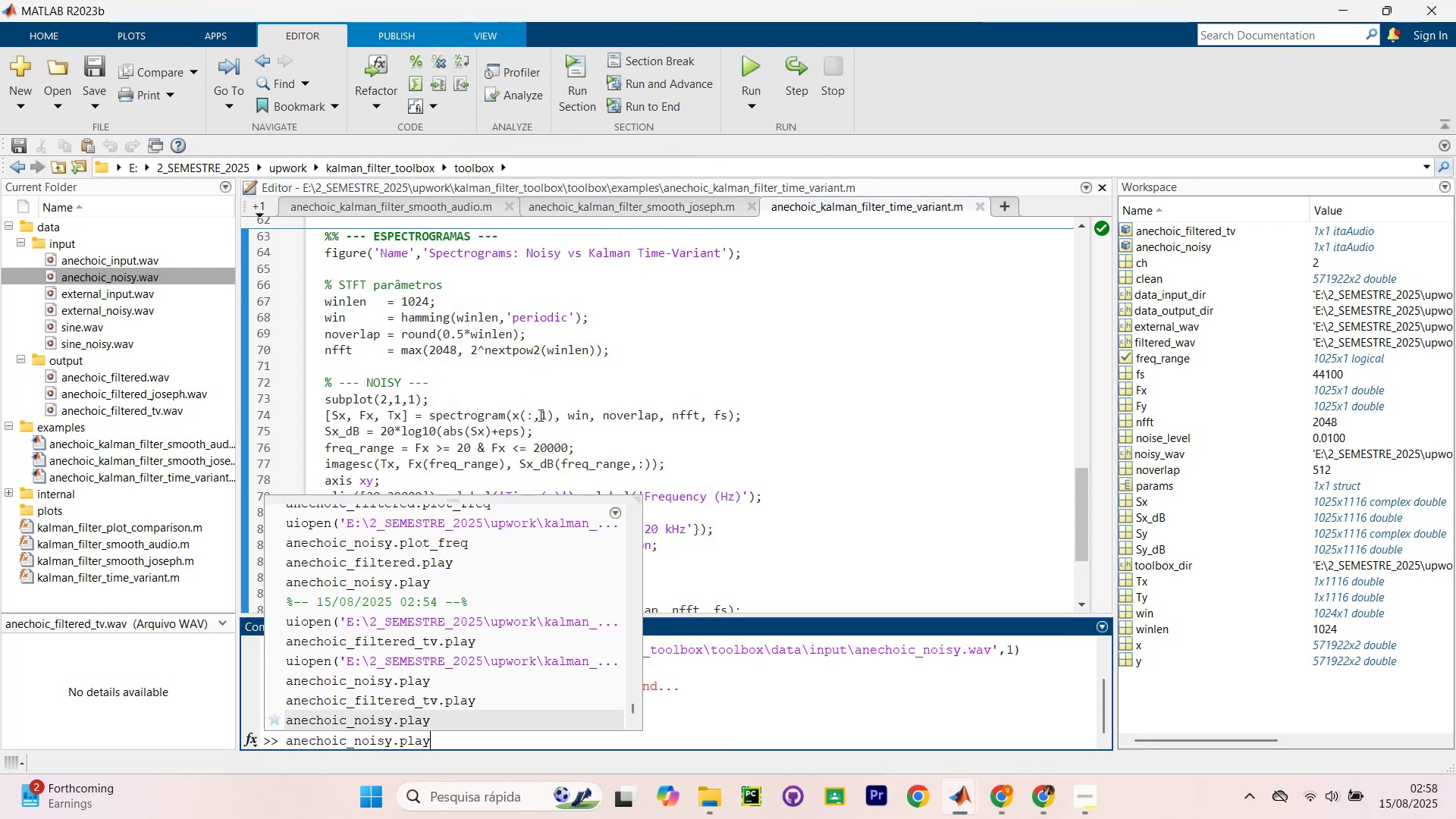 
key(ArrowUp)
 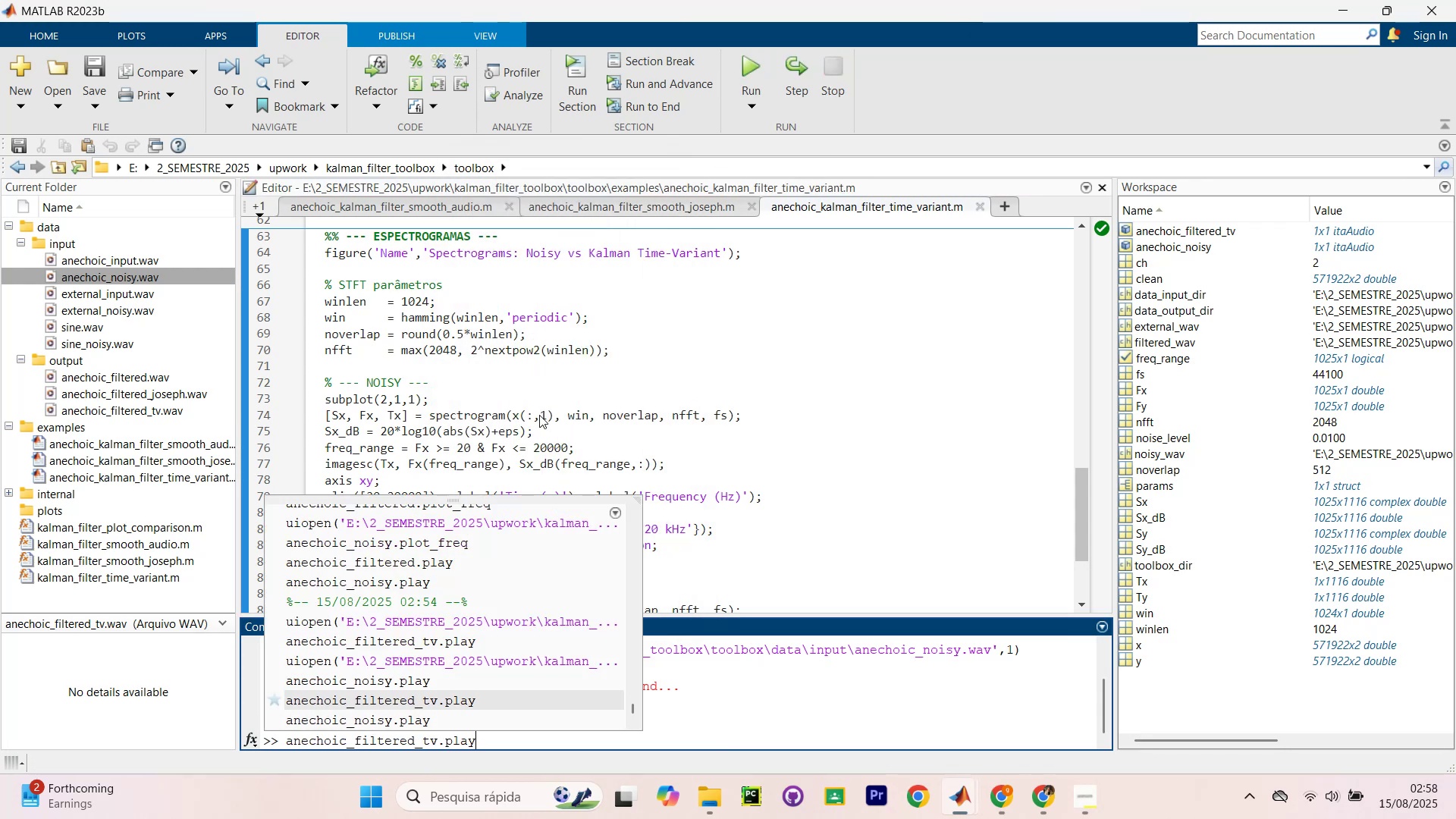 
key(Enter)
 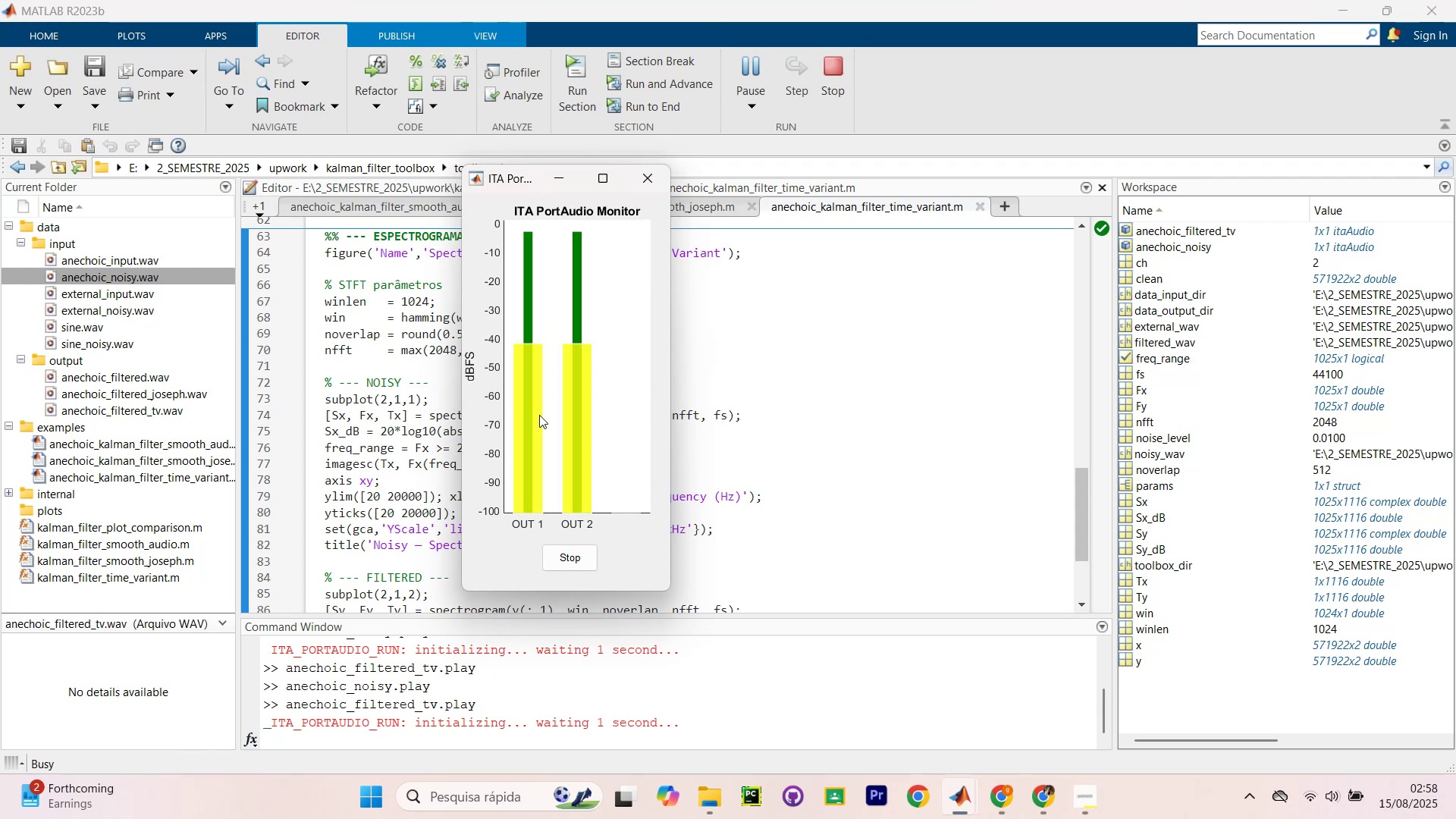 
wait(16.15)
 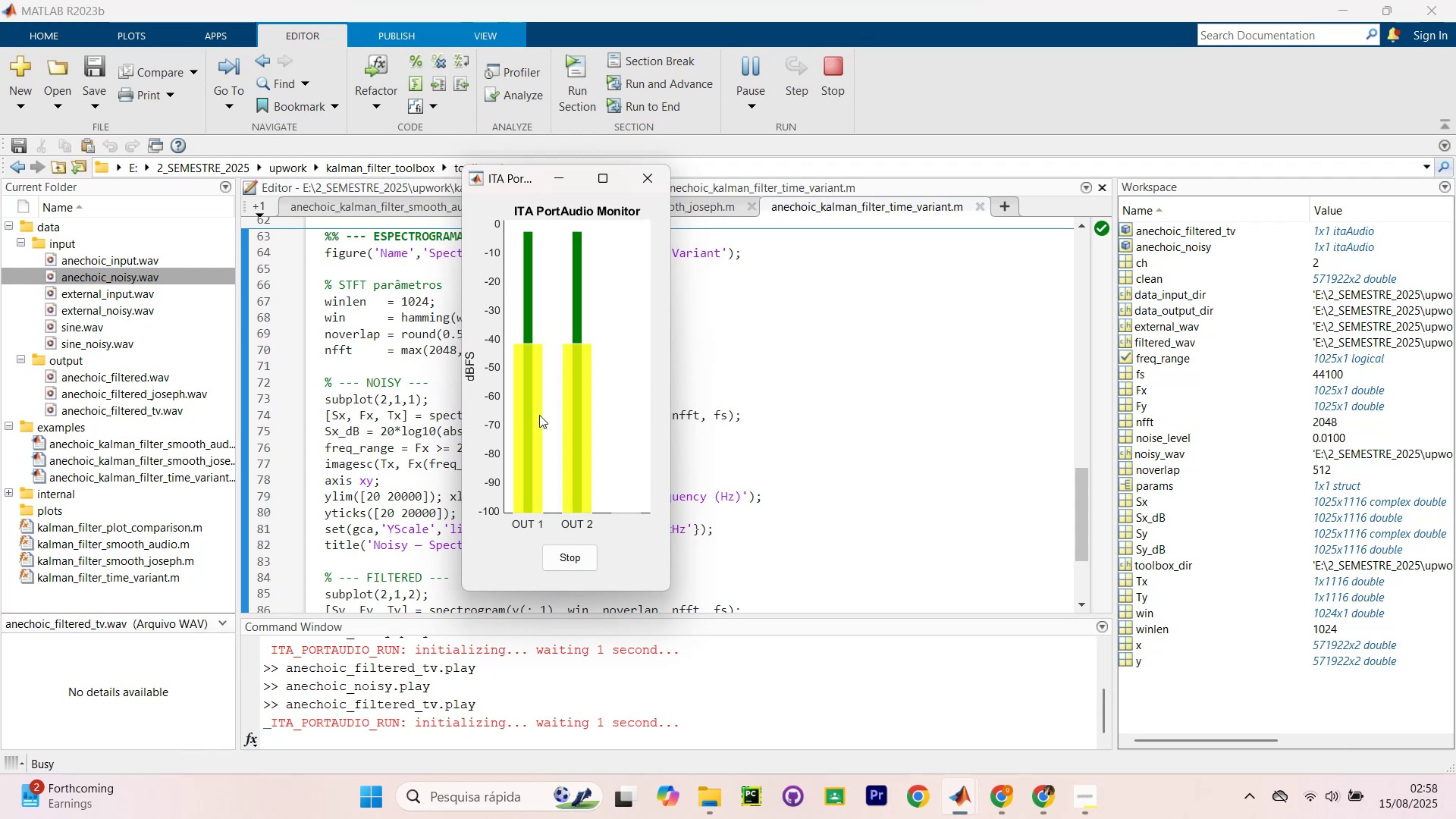 
key(ArrowUp)
 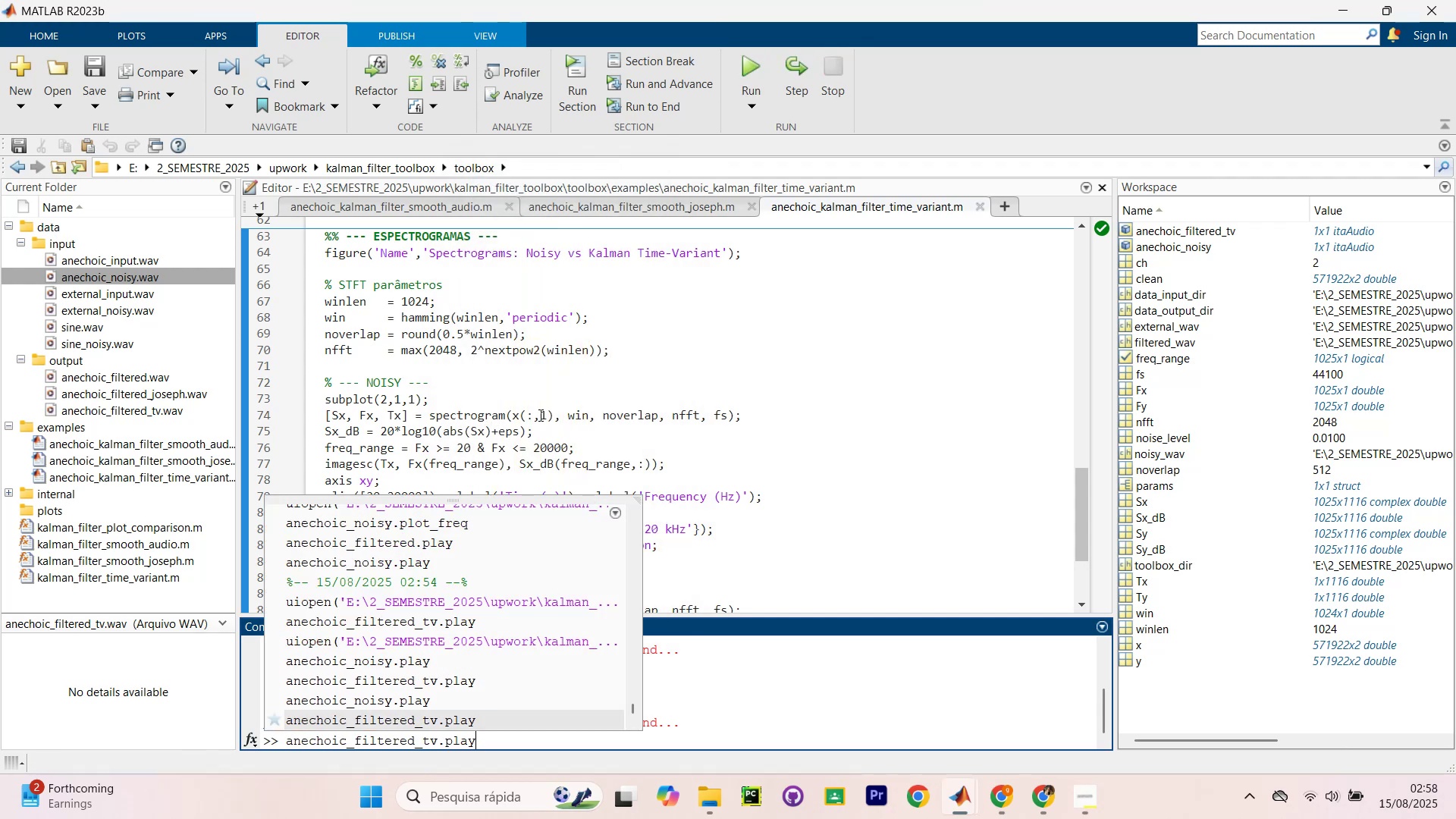 
key(ArrowUp)
 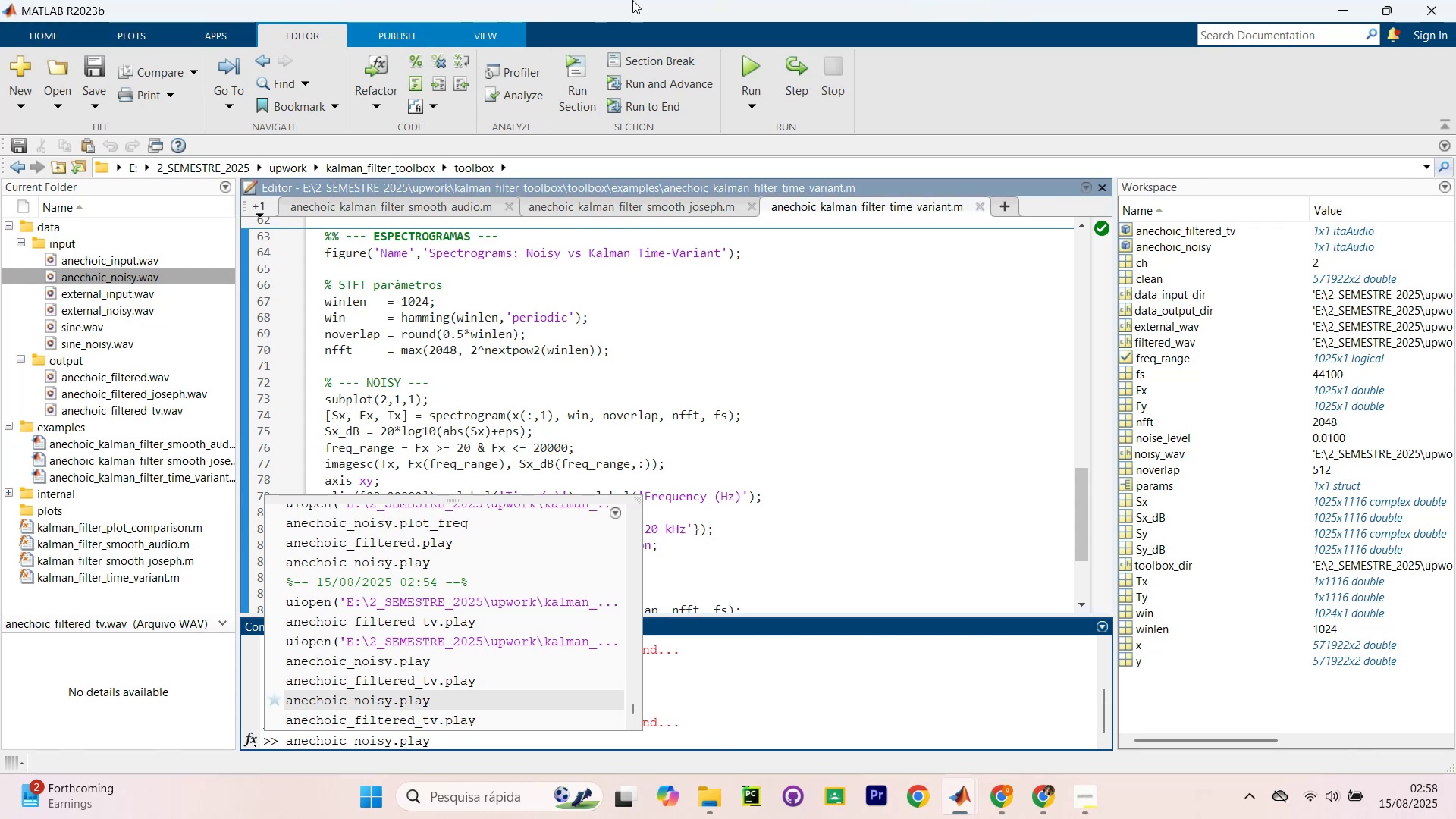 
wait(5.62)
 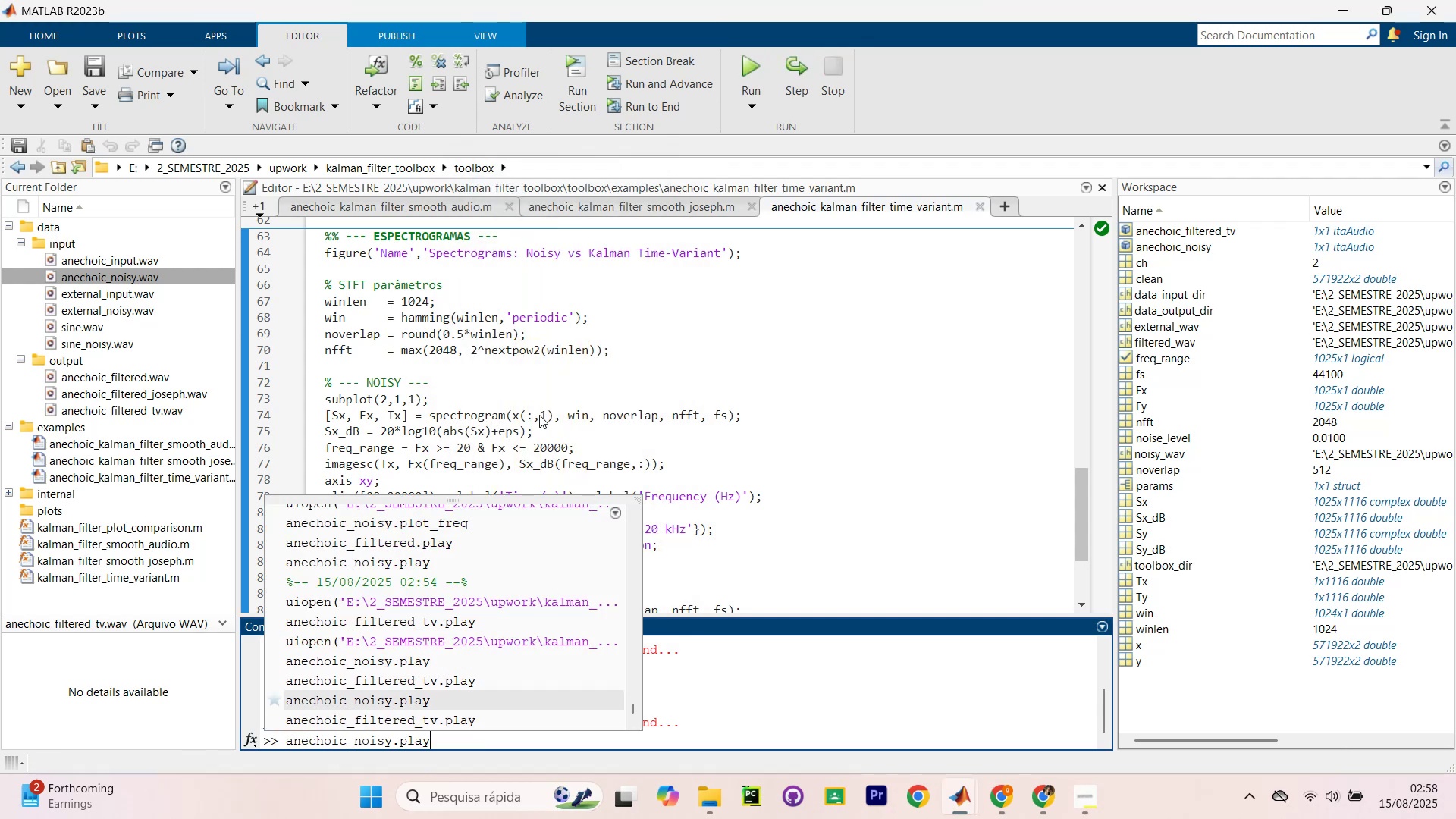 
left_click([626, 341])
 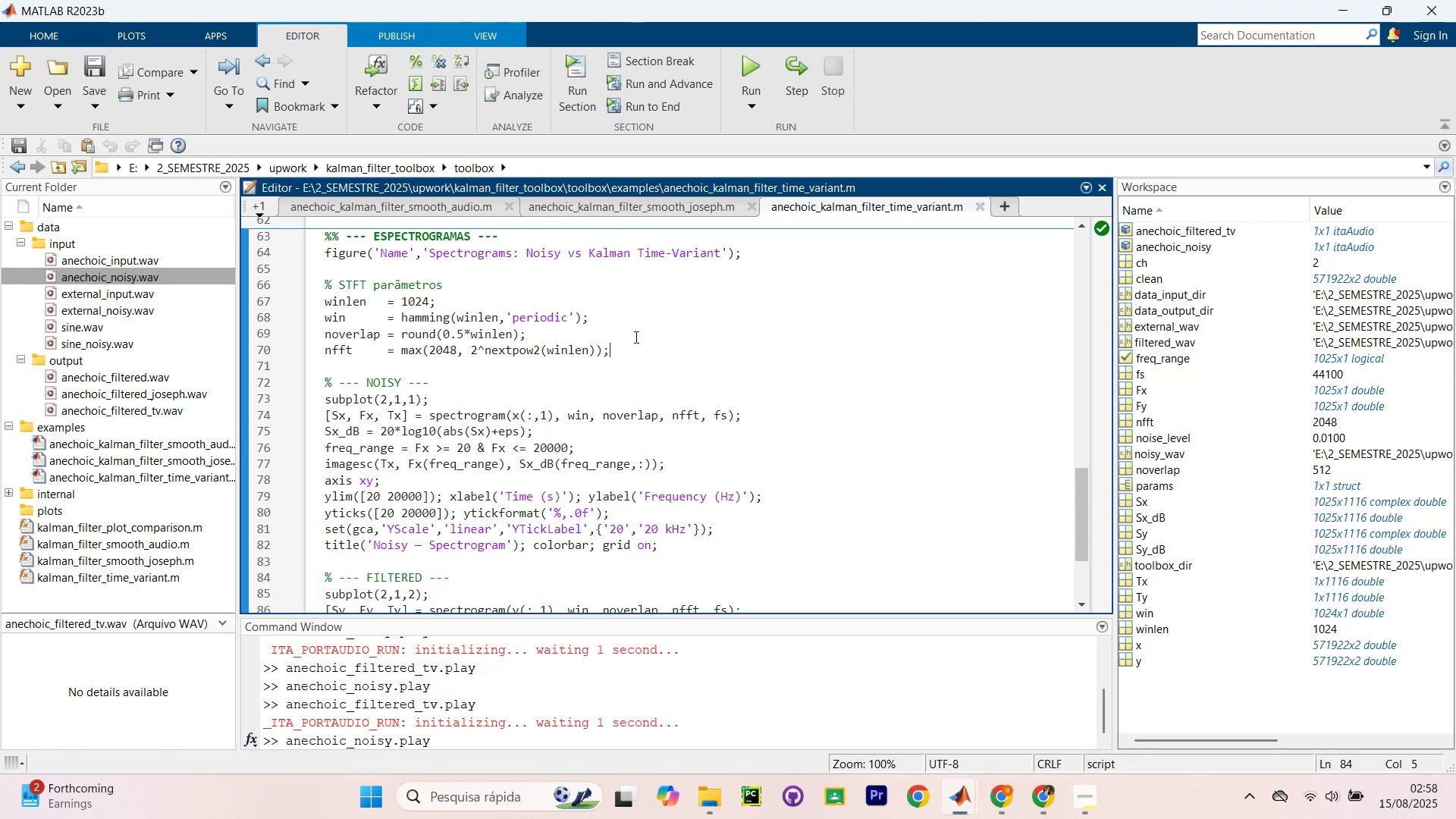 
scroll: coordinate [626, 359], scroll_direction: up, amount: 11.0
 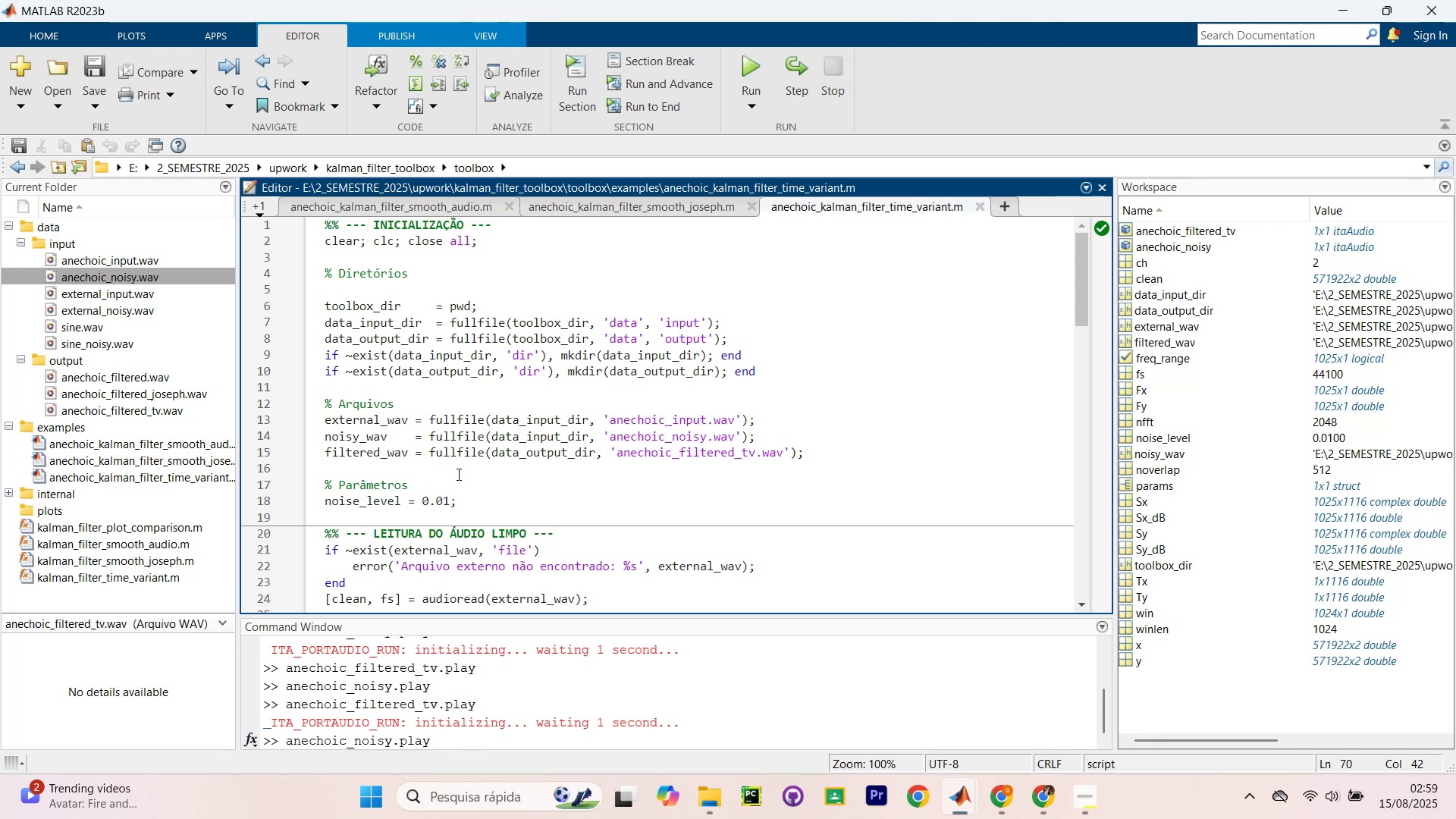 
wait(30.1)
 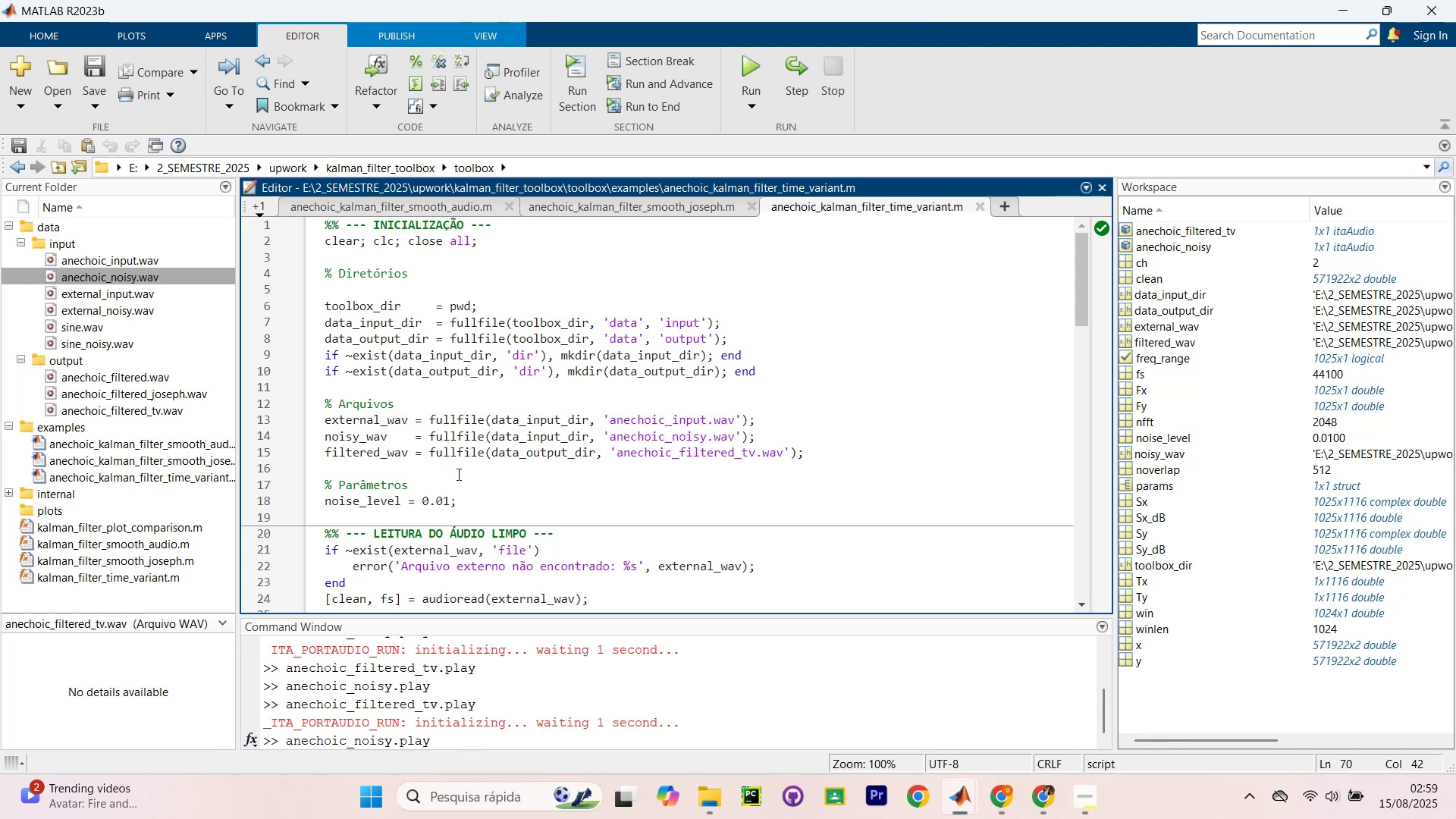 
mouse_move([185, 410])
 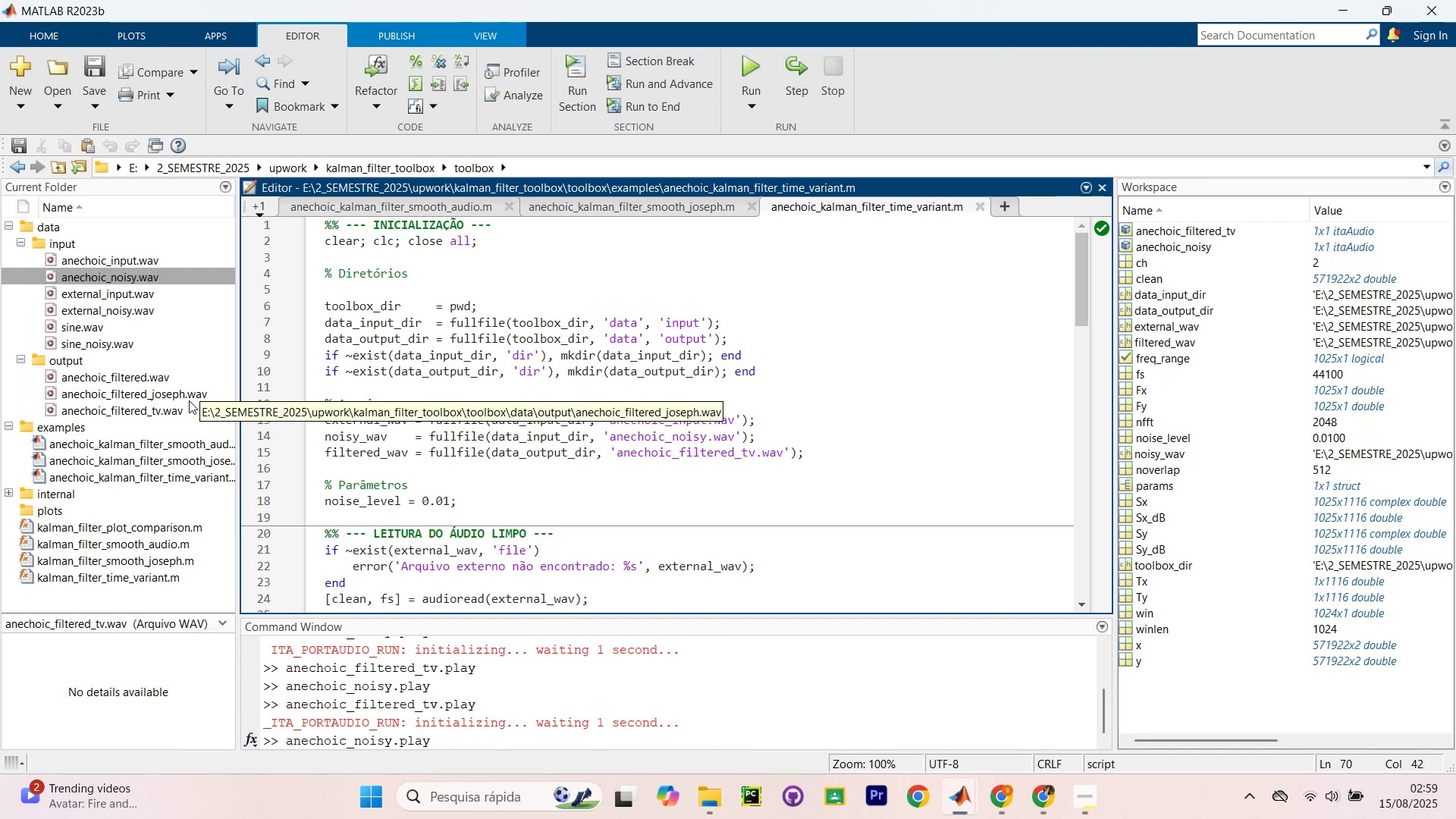 
wait(7.29)
 